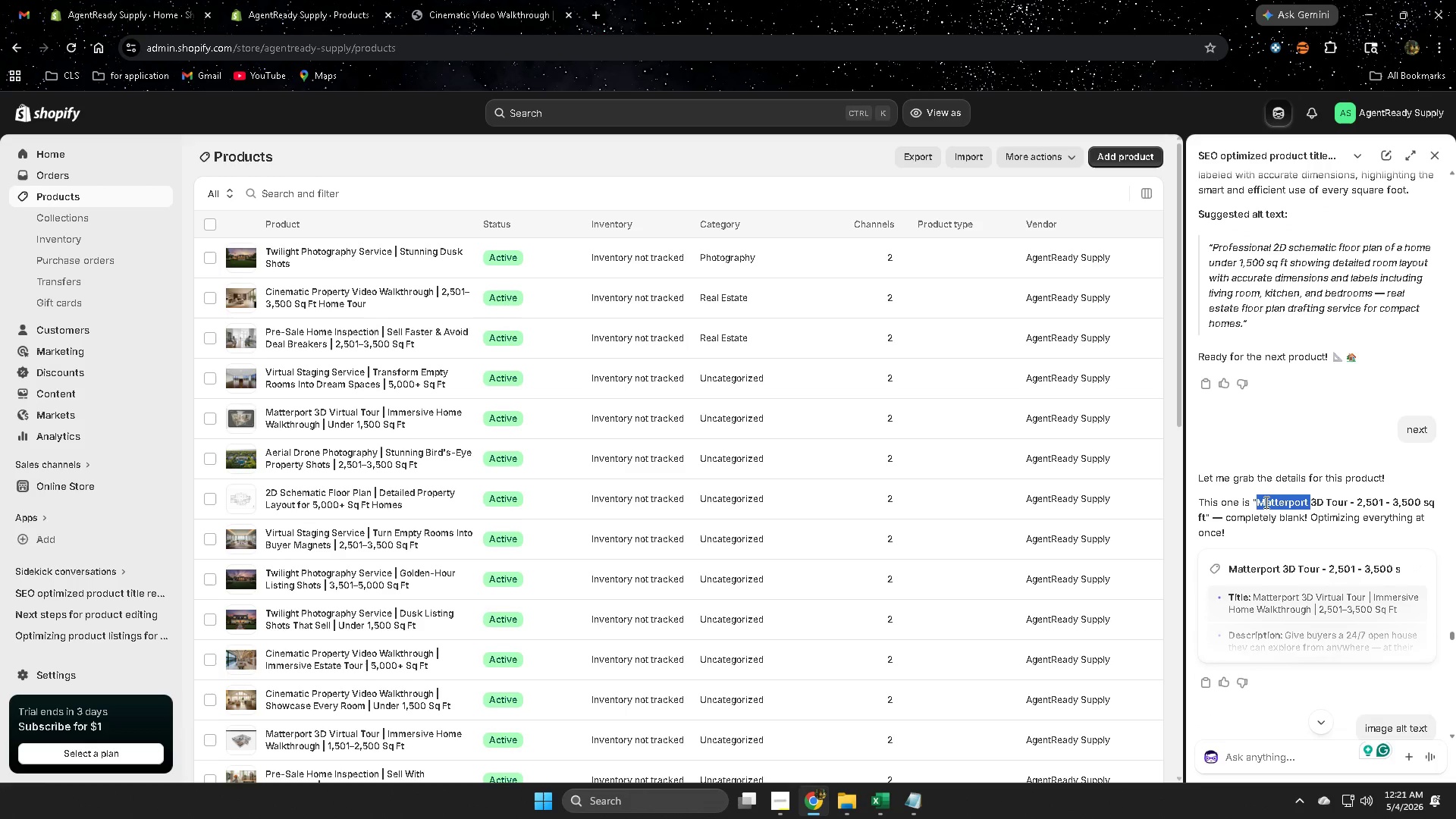 
left_click_drag(start_coordinate=[1265, 502], to_coordinate=[1202, 518])
 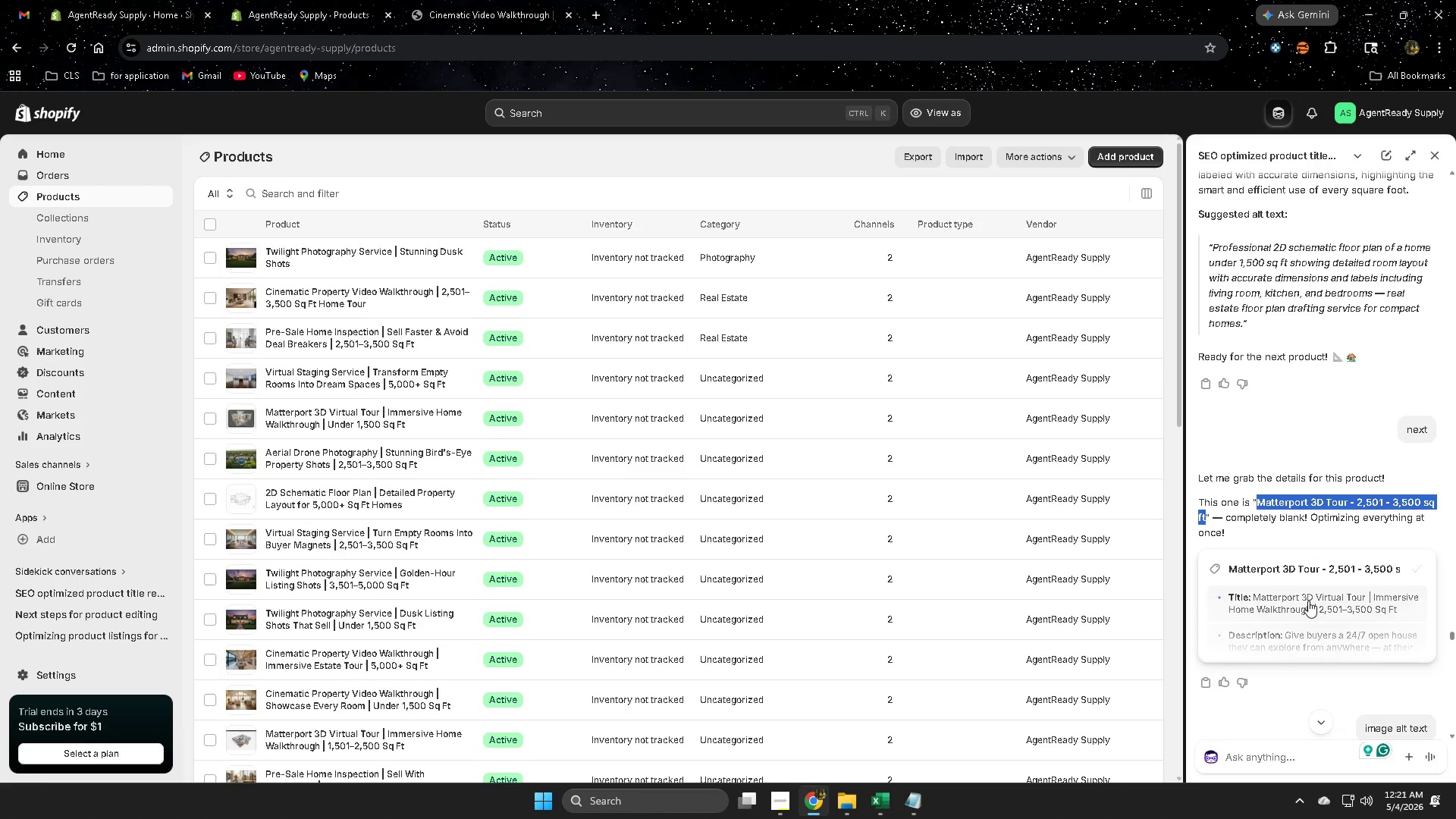 
key(Control+ControlLeft)
 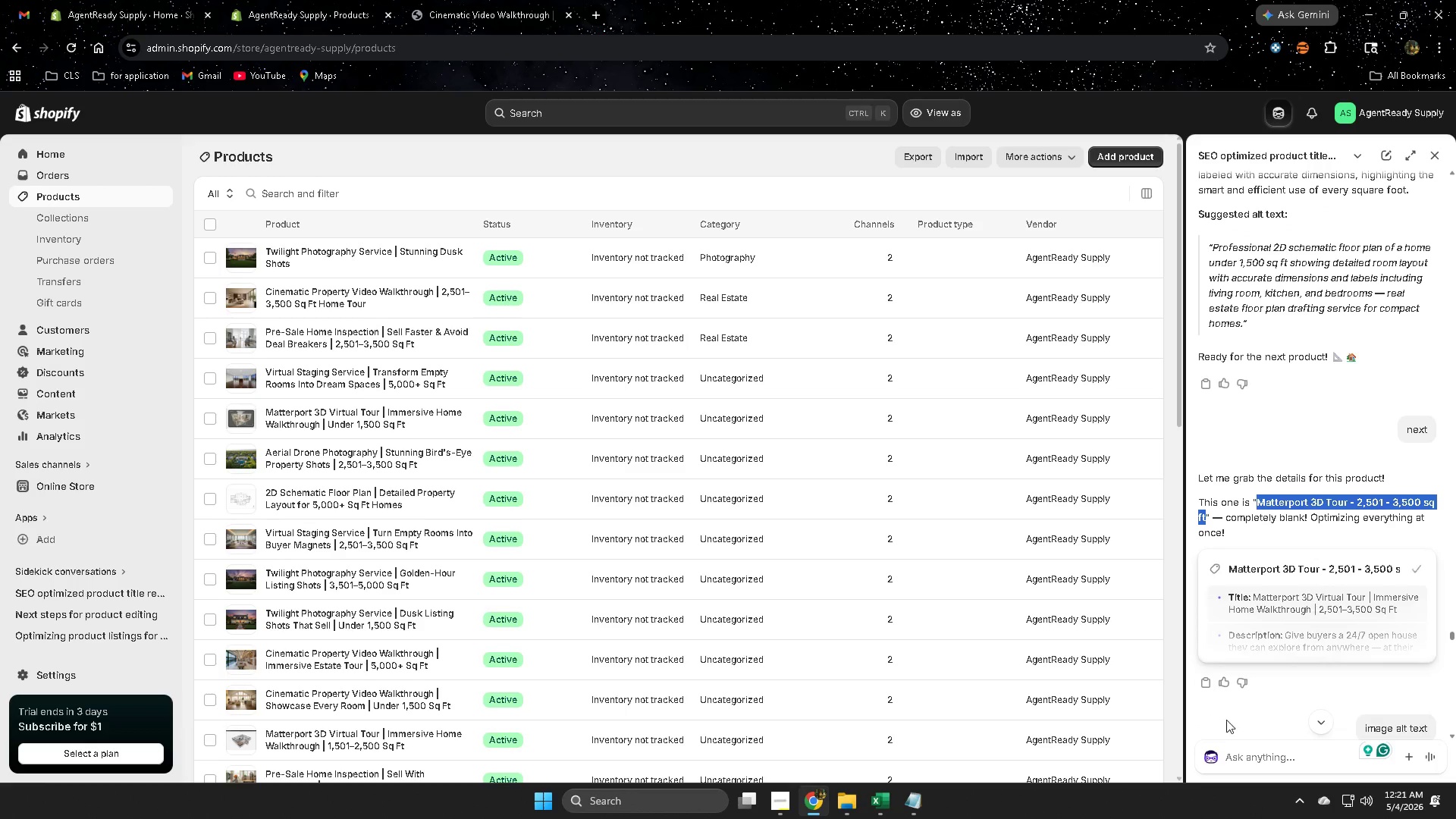 
key(Control+C)
 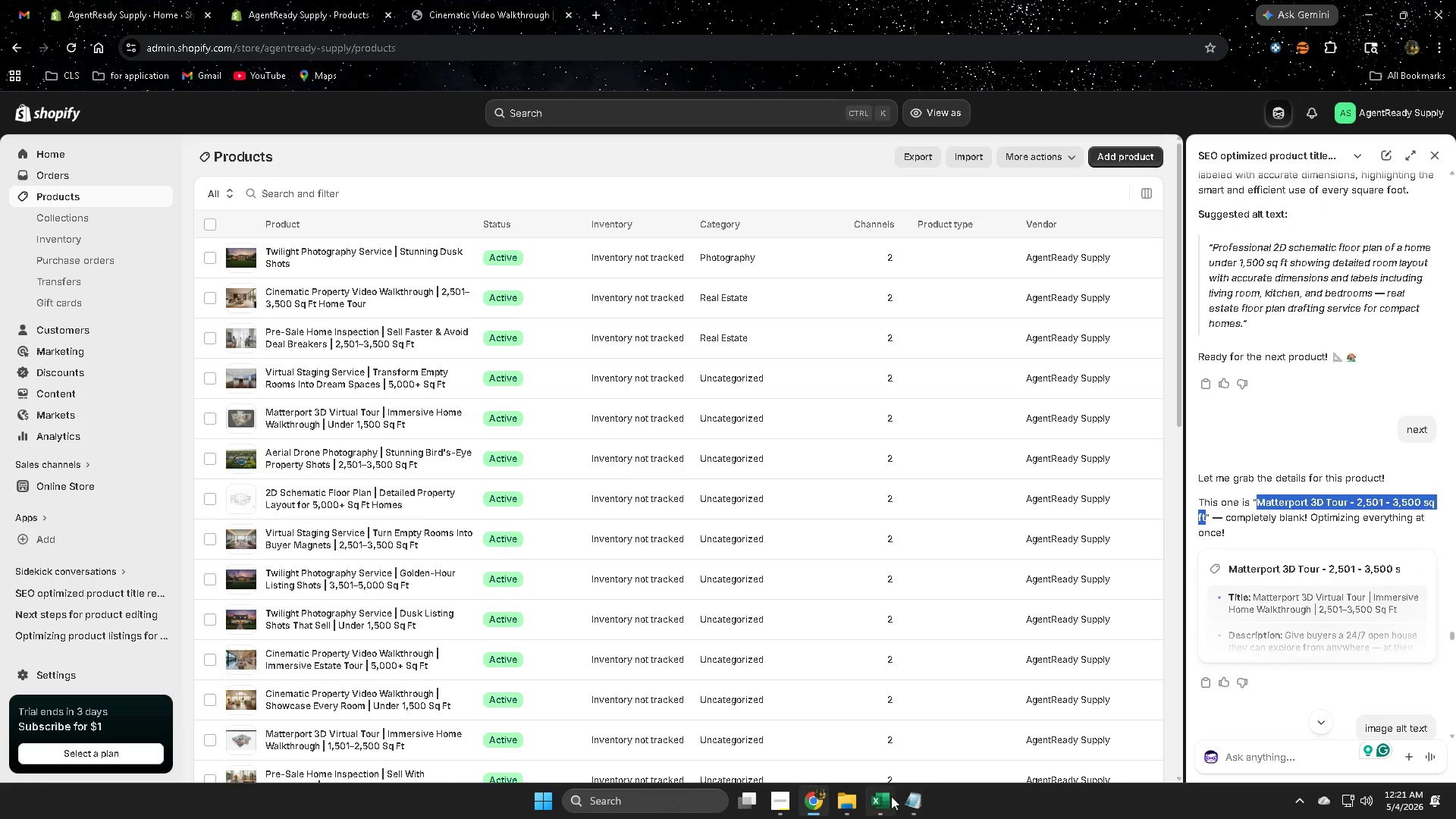 
left_click([881, 798])
 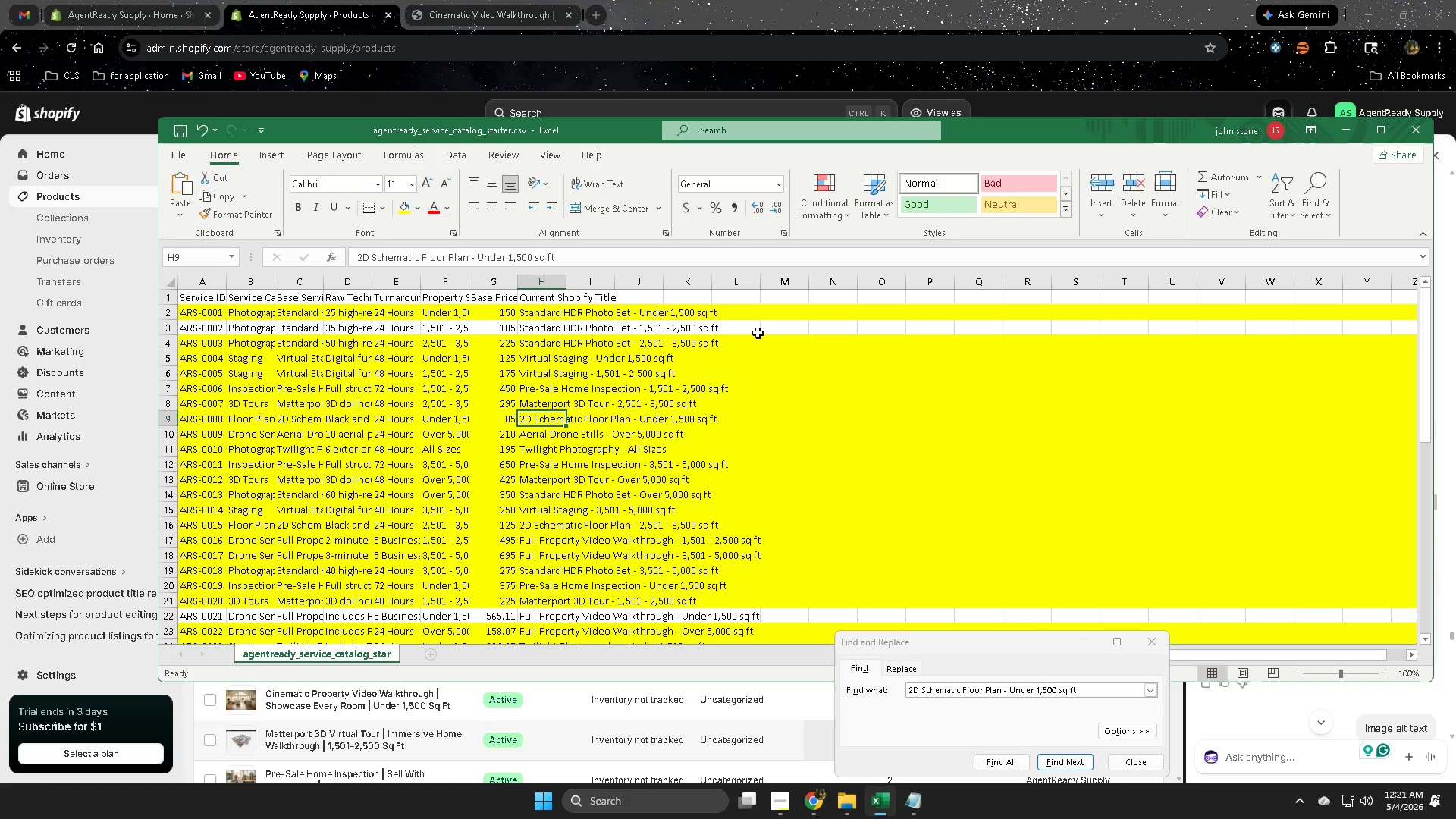 
left_click([758, 327])
 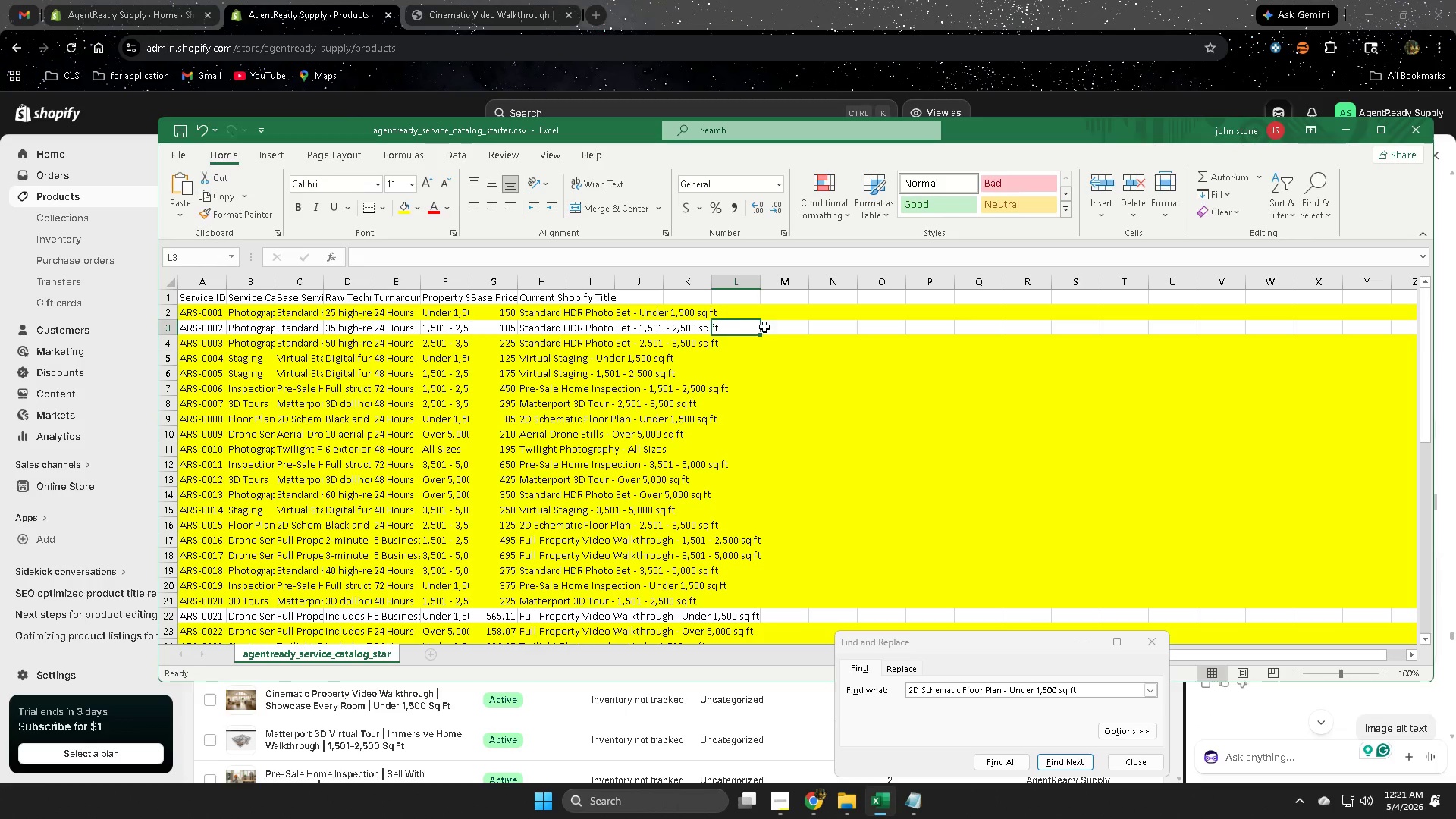 
key(Control+F)
 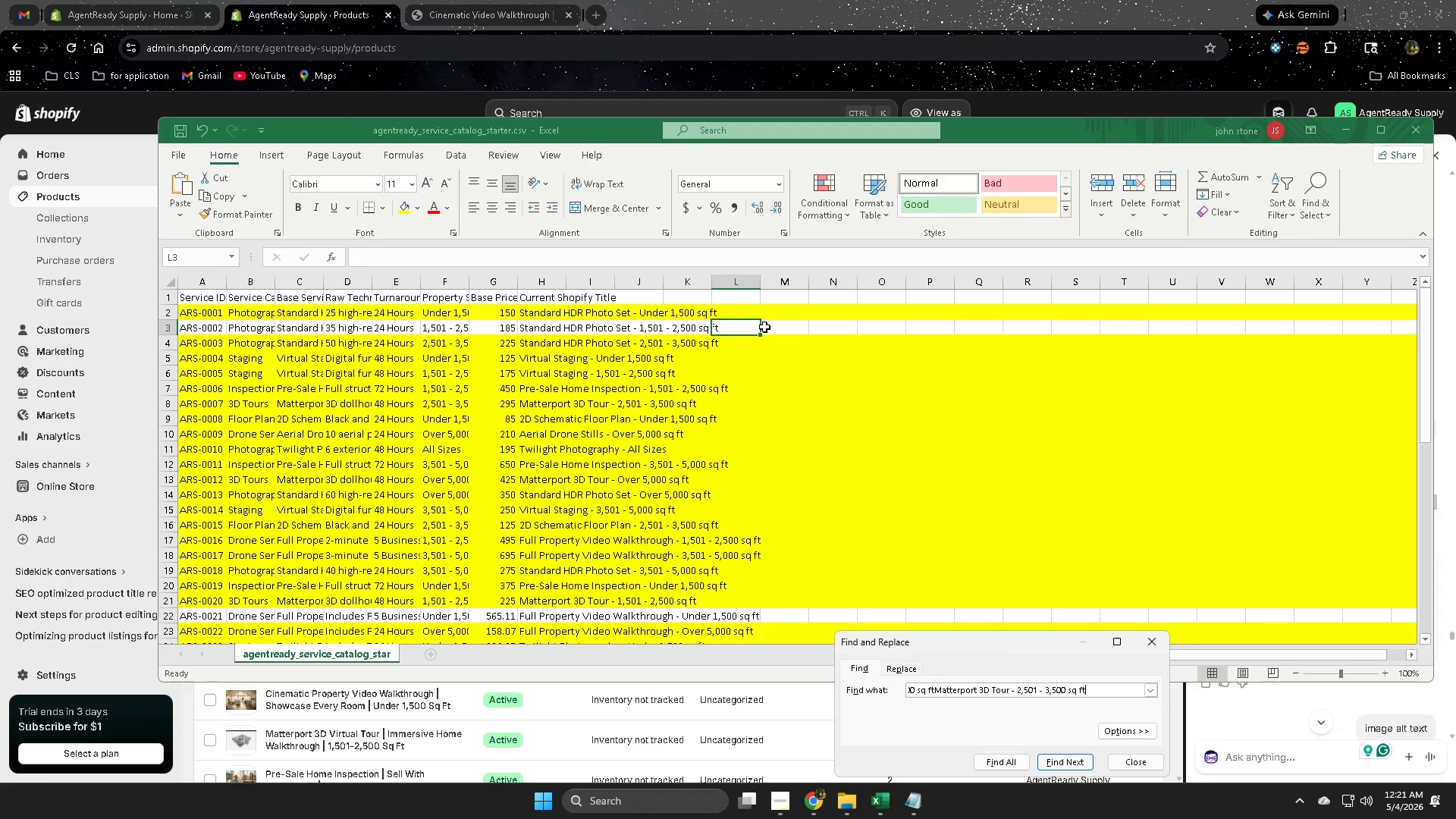 
key(Control+V)
 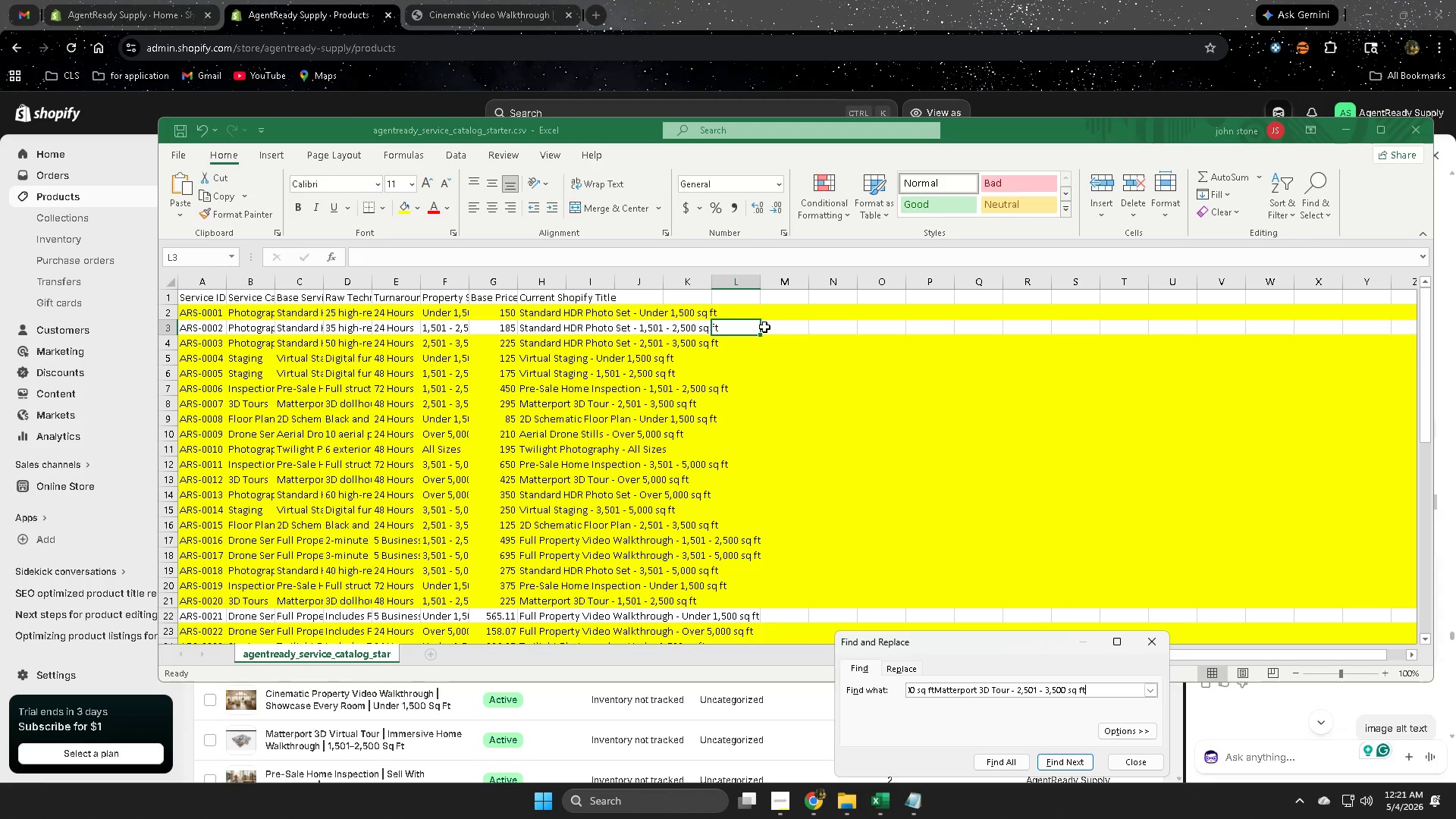 
key(Enter)
 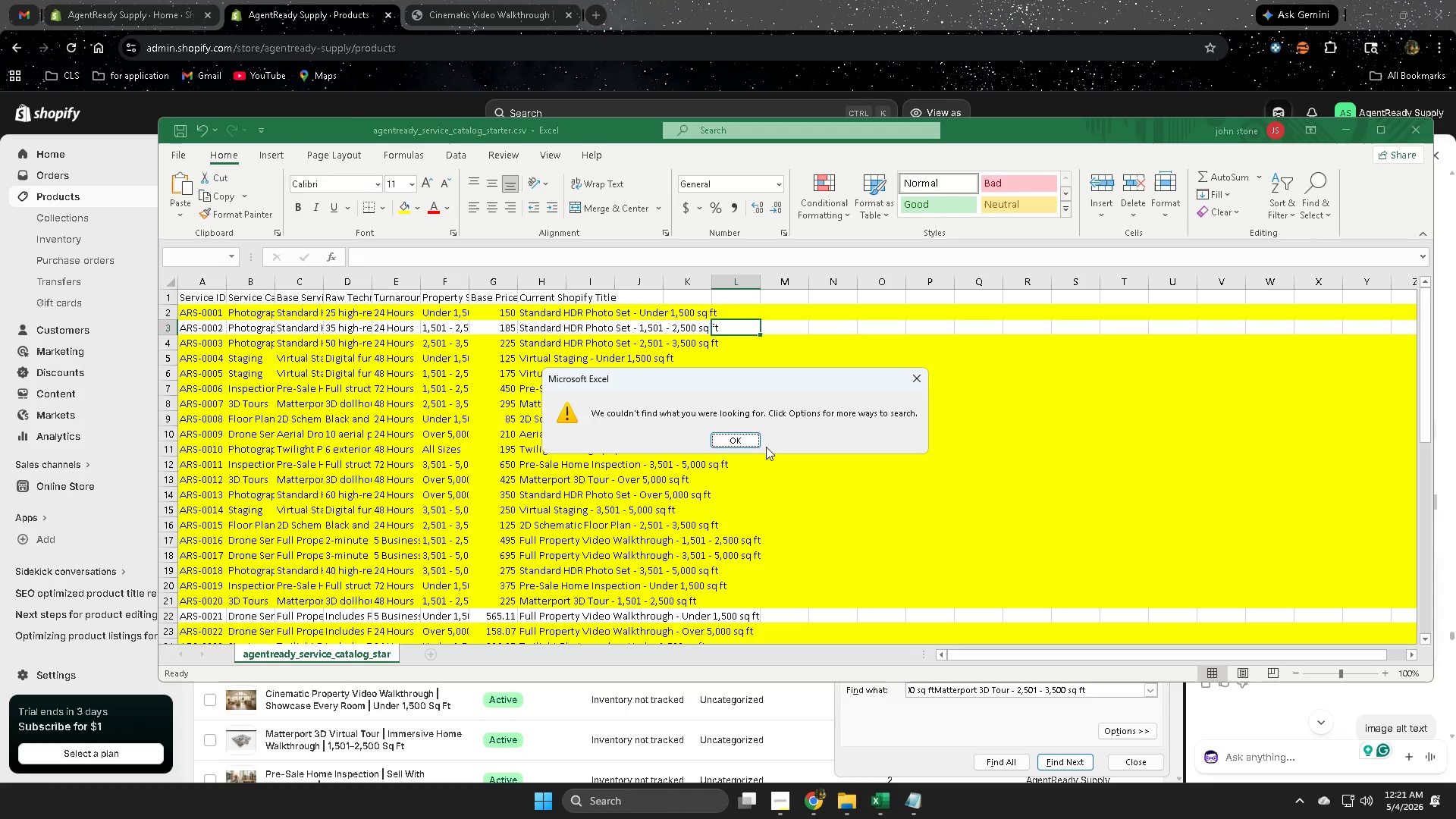 
left_click([744, 445])
 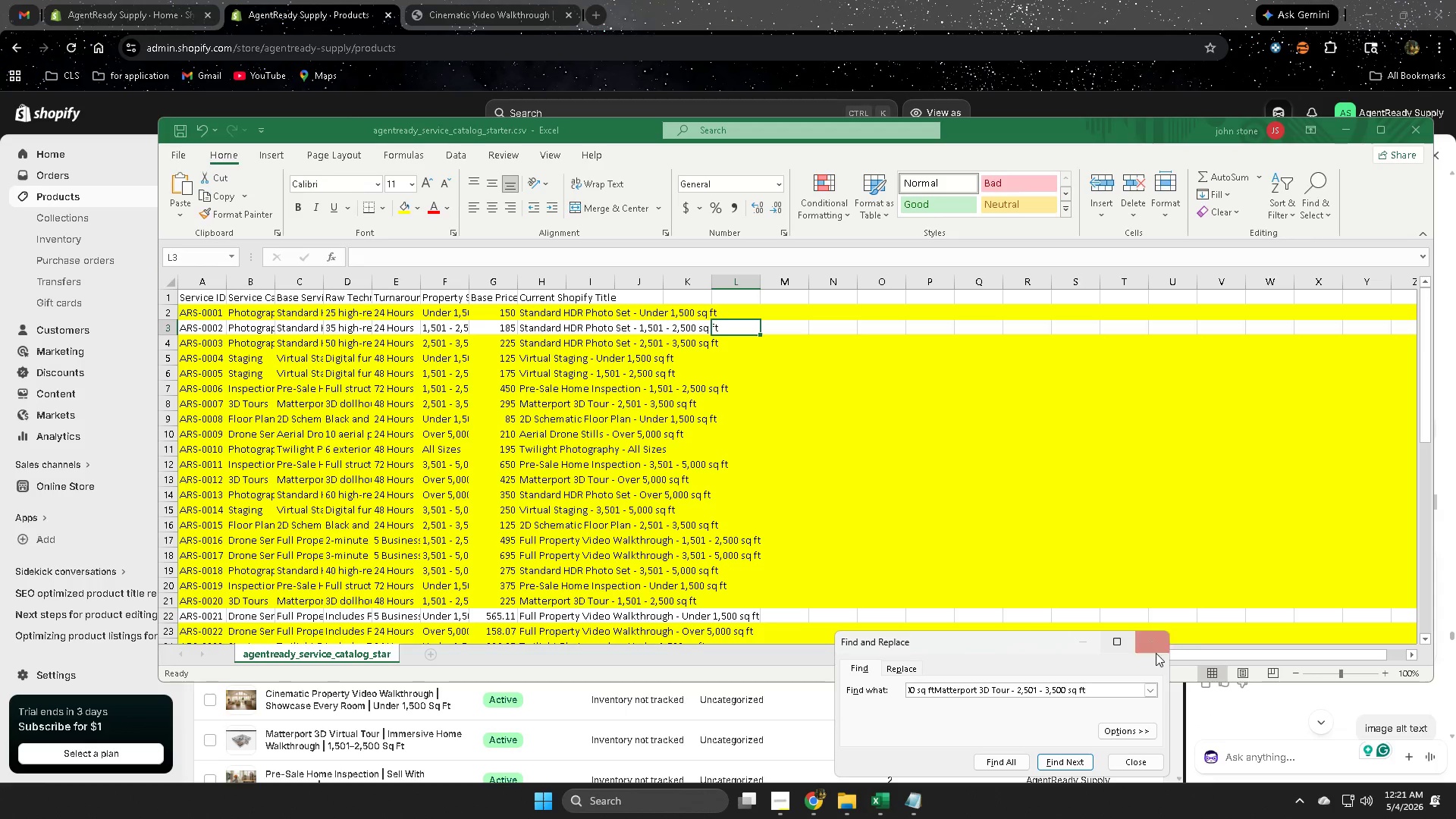 
left_click([1154, 643])
 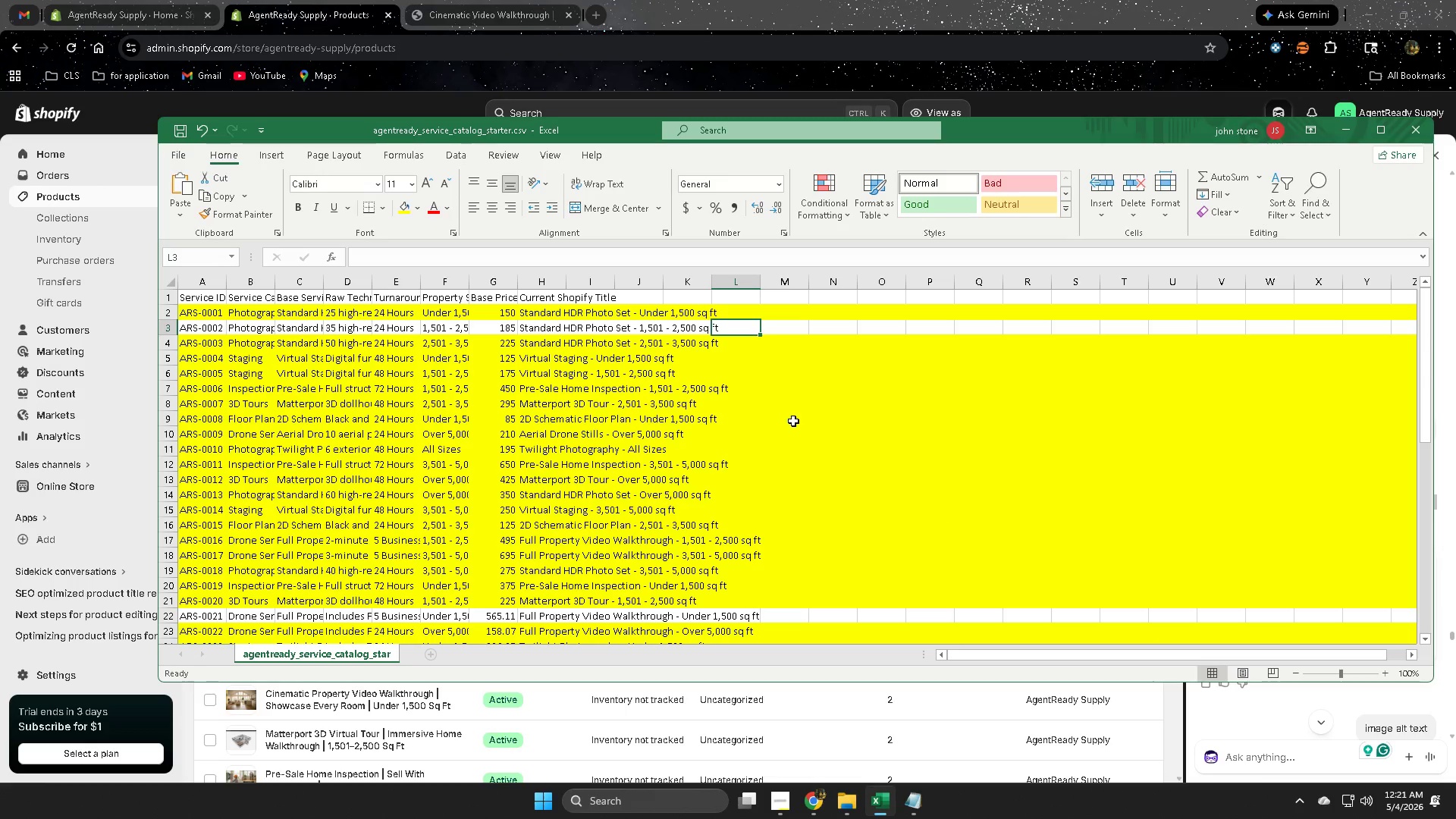 
key(Control+F)
 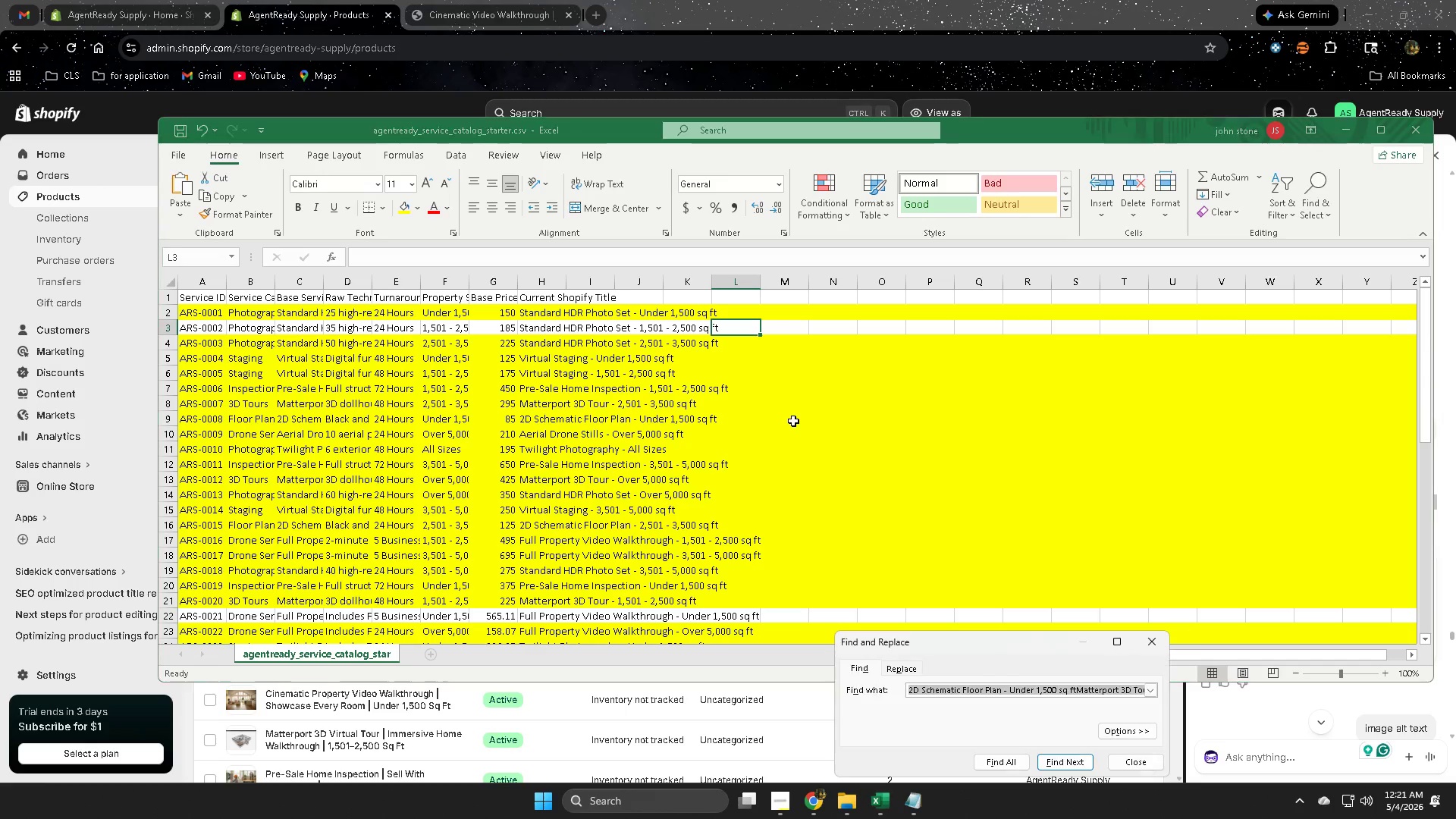 
key(Control+V)
 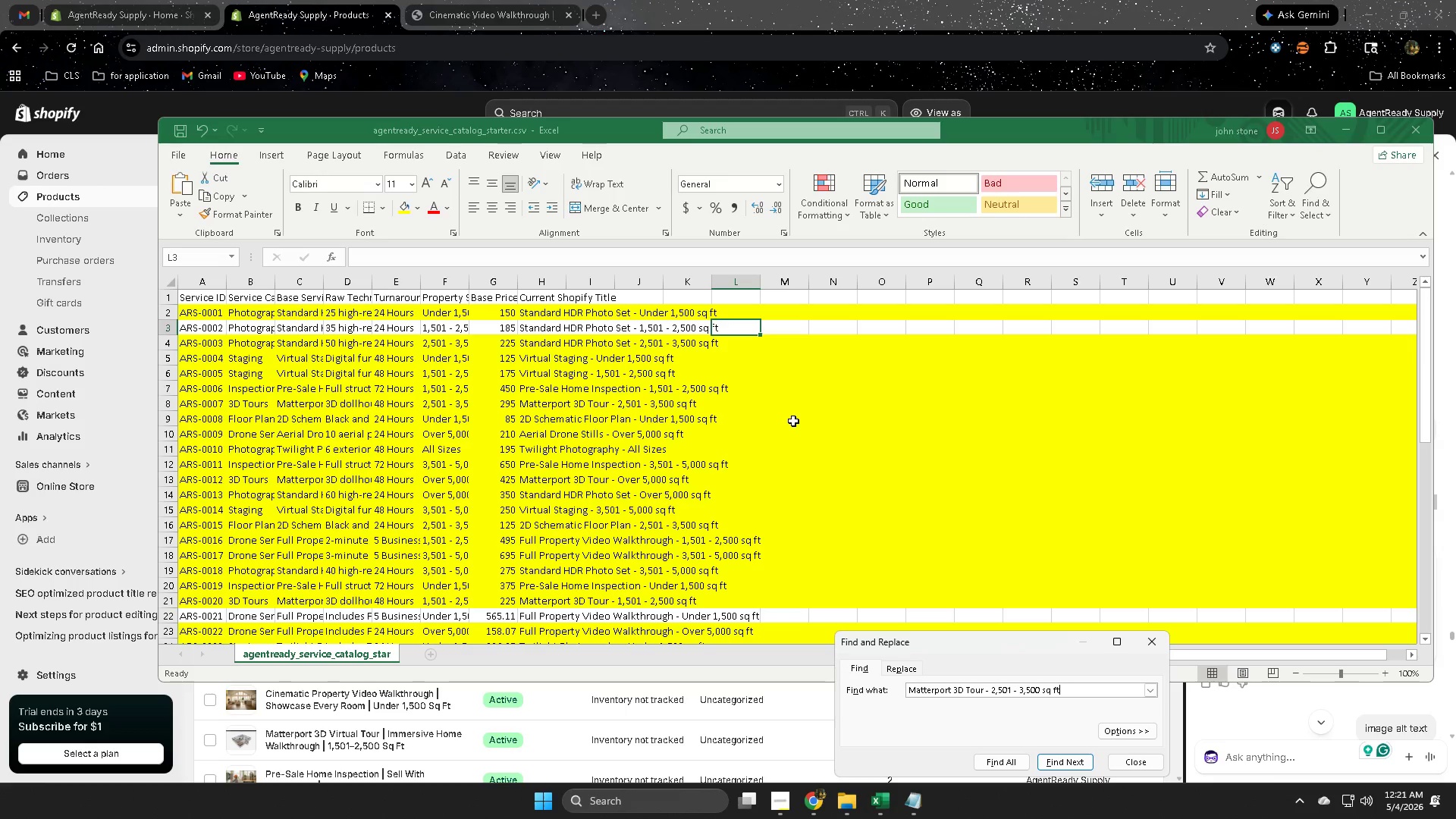 
key(Enter)
 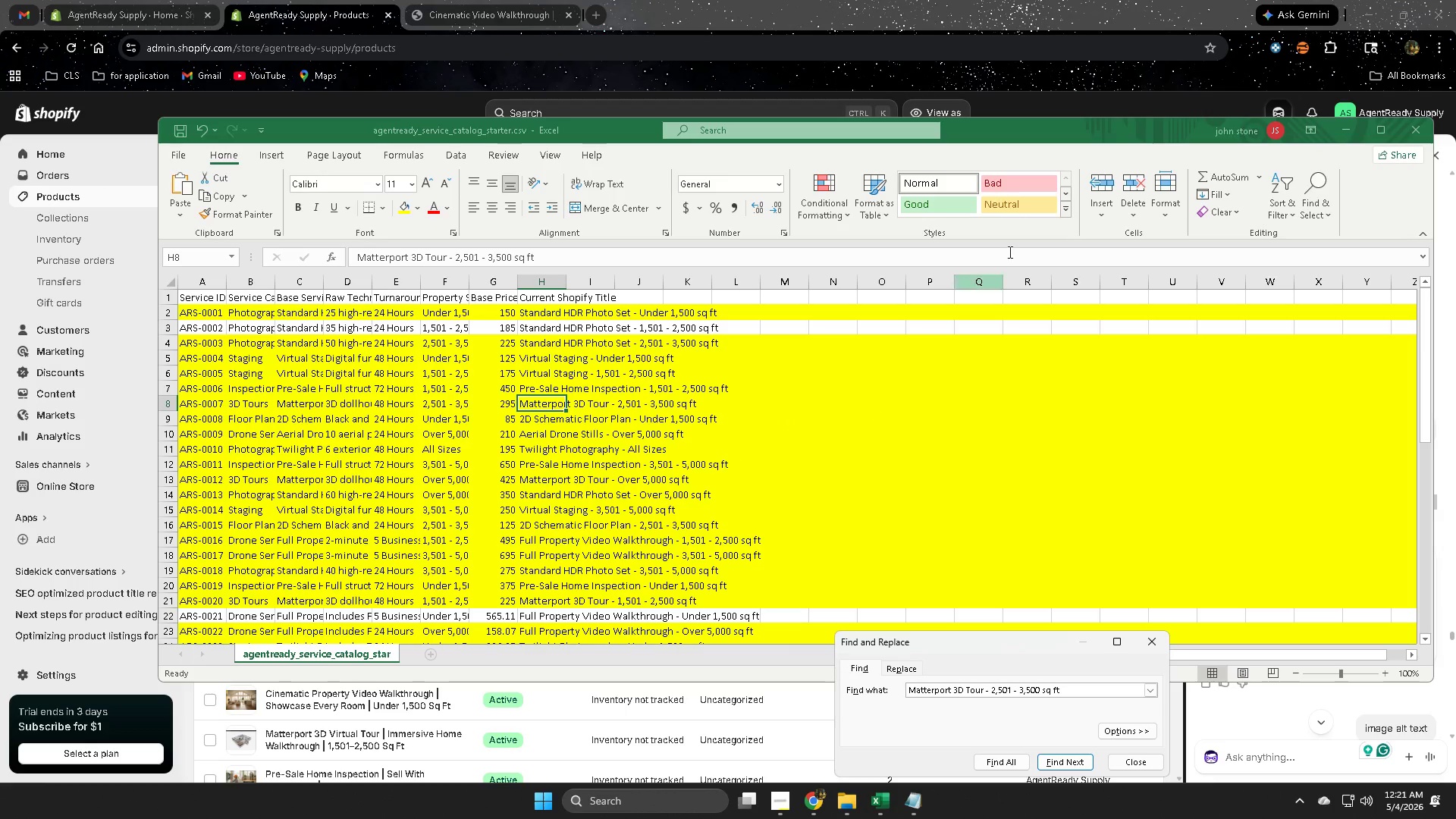 
left_click([967, 0])
 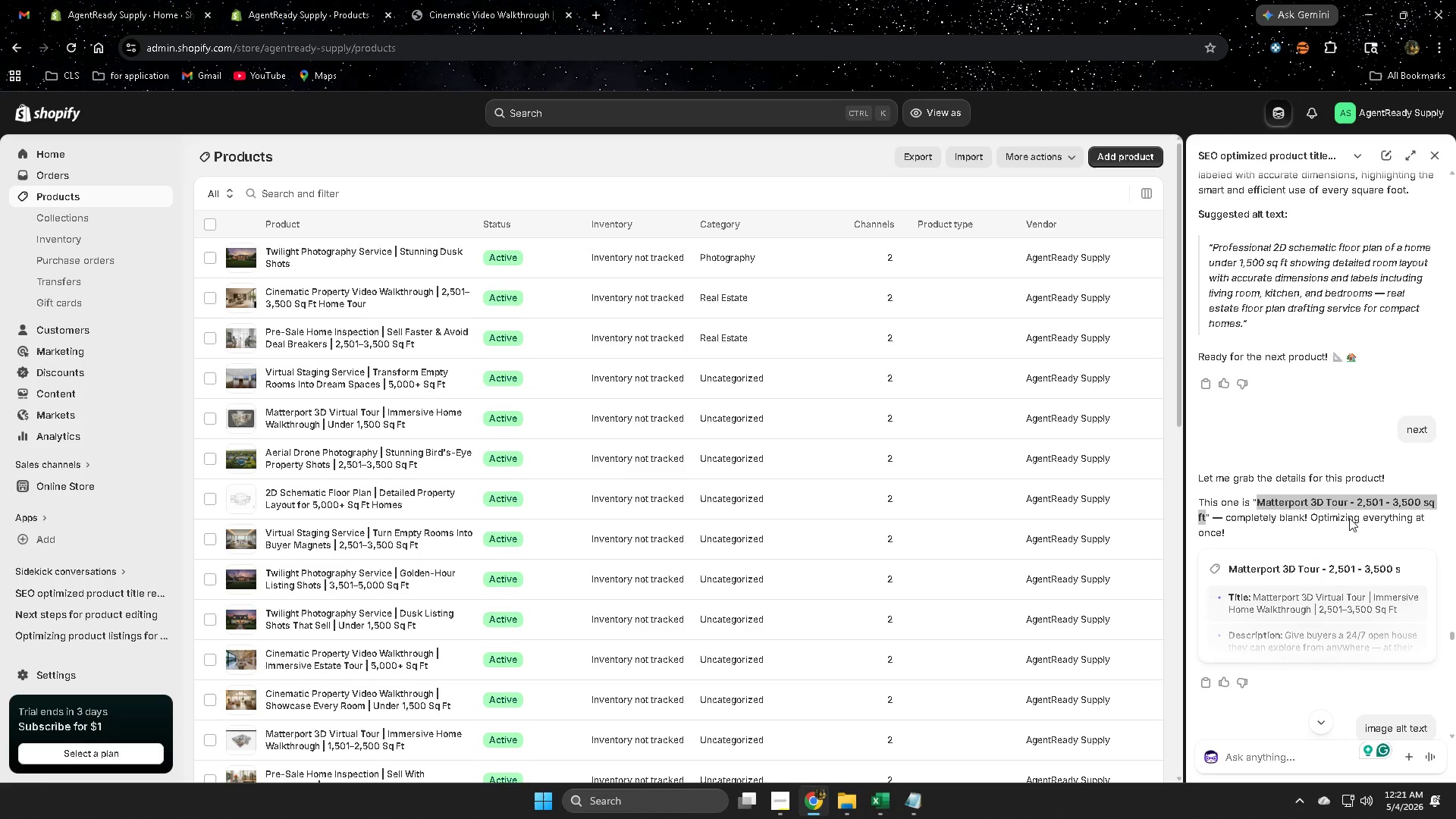 
scroll: coordinate [1348, 551], scroll_direction: down, amount: 12.0
 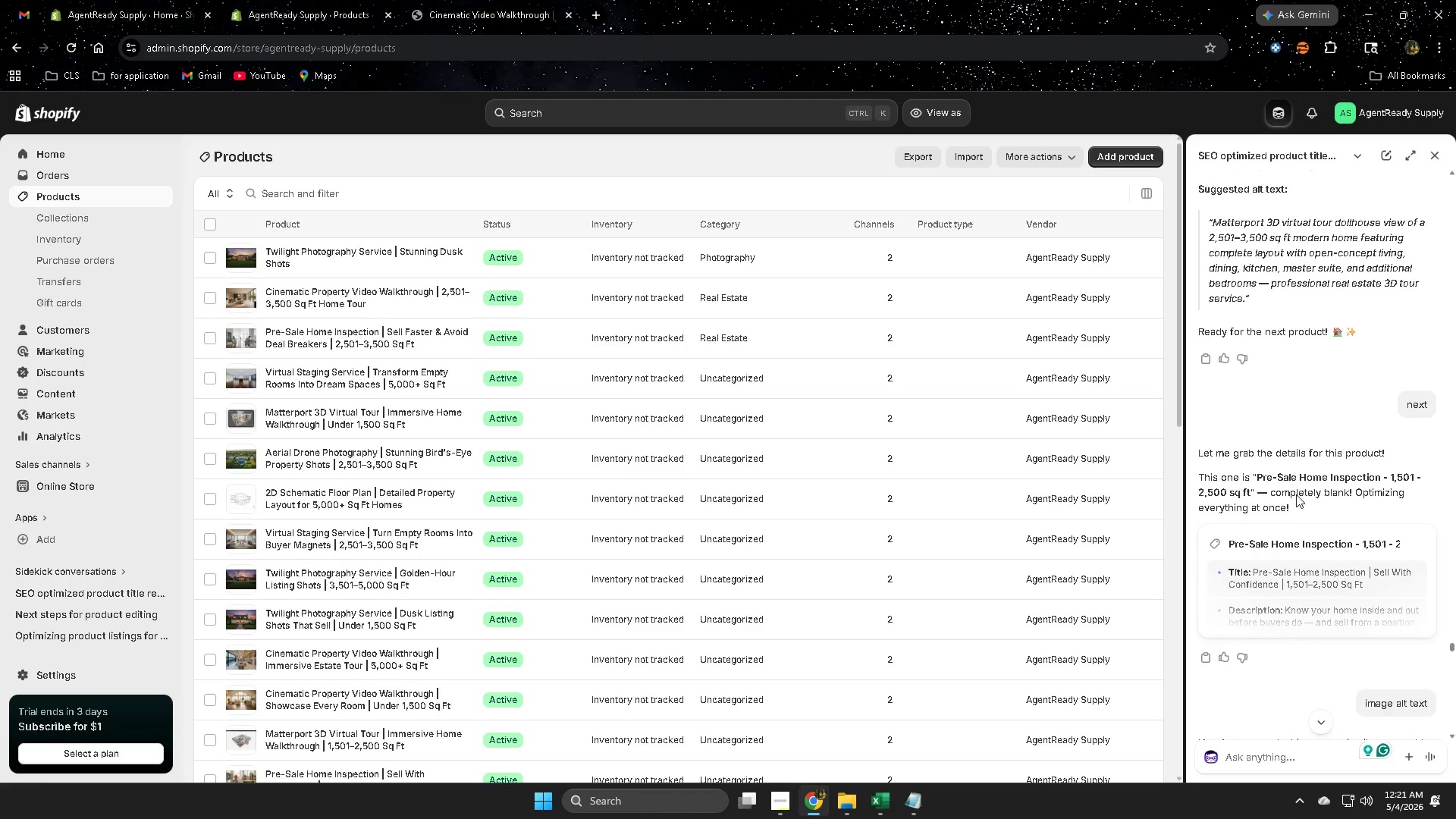 
left_click([1266, 476])
 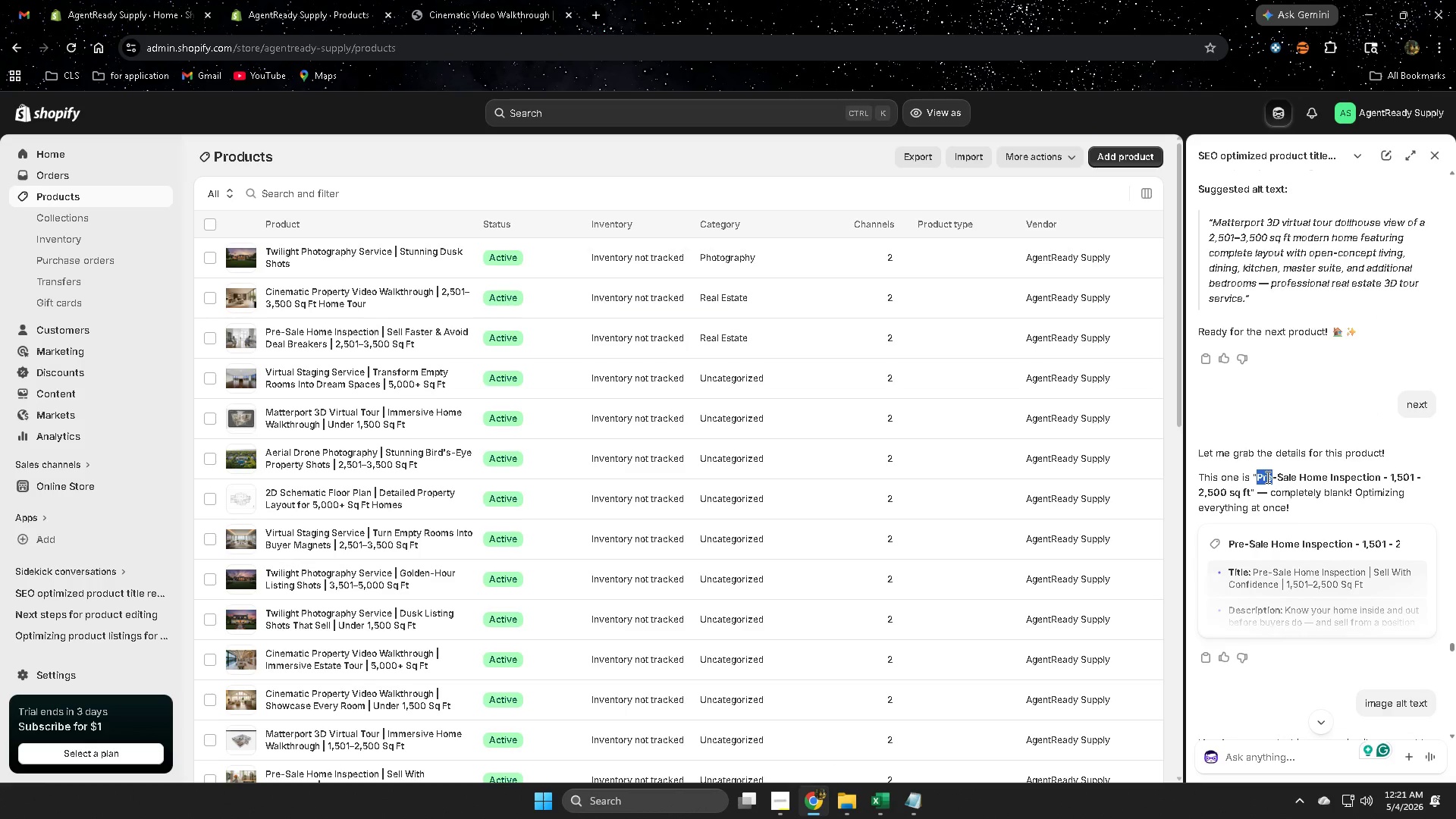 
left_click_drag(start_coordinate=[1266, 477], to_coordinate=[1245, 496])
 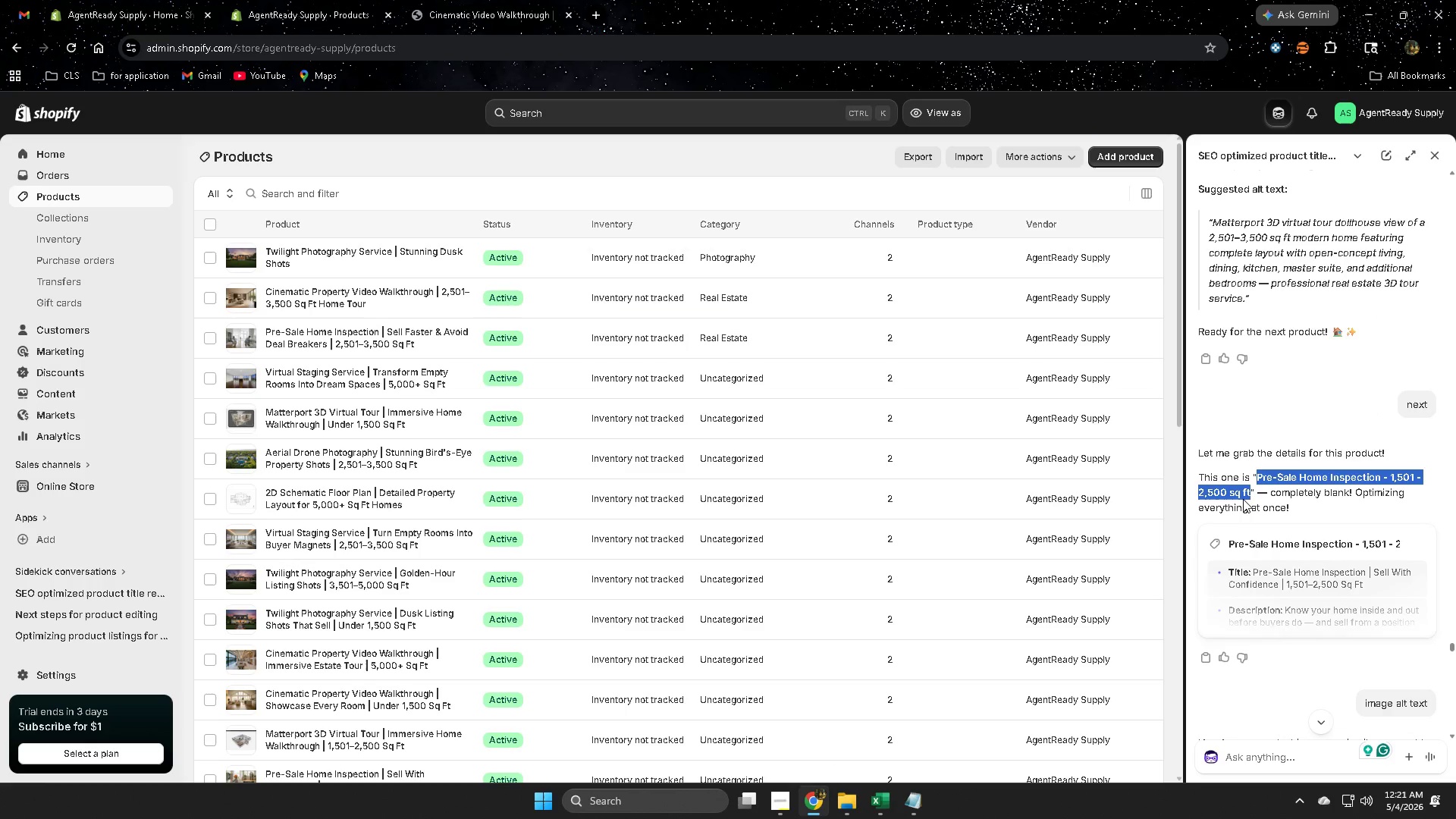 
key(Control+C)
 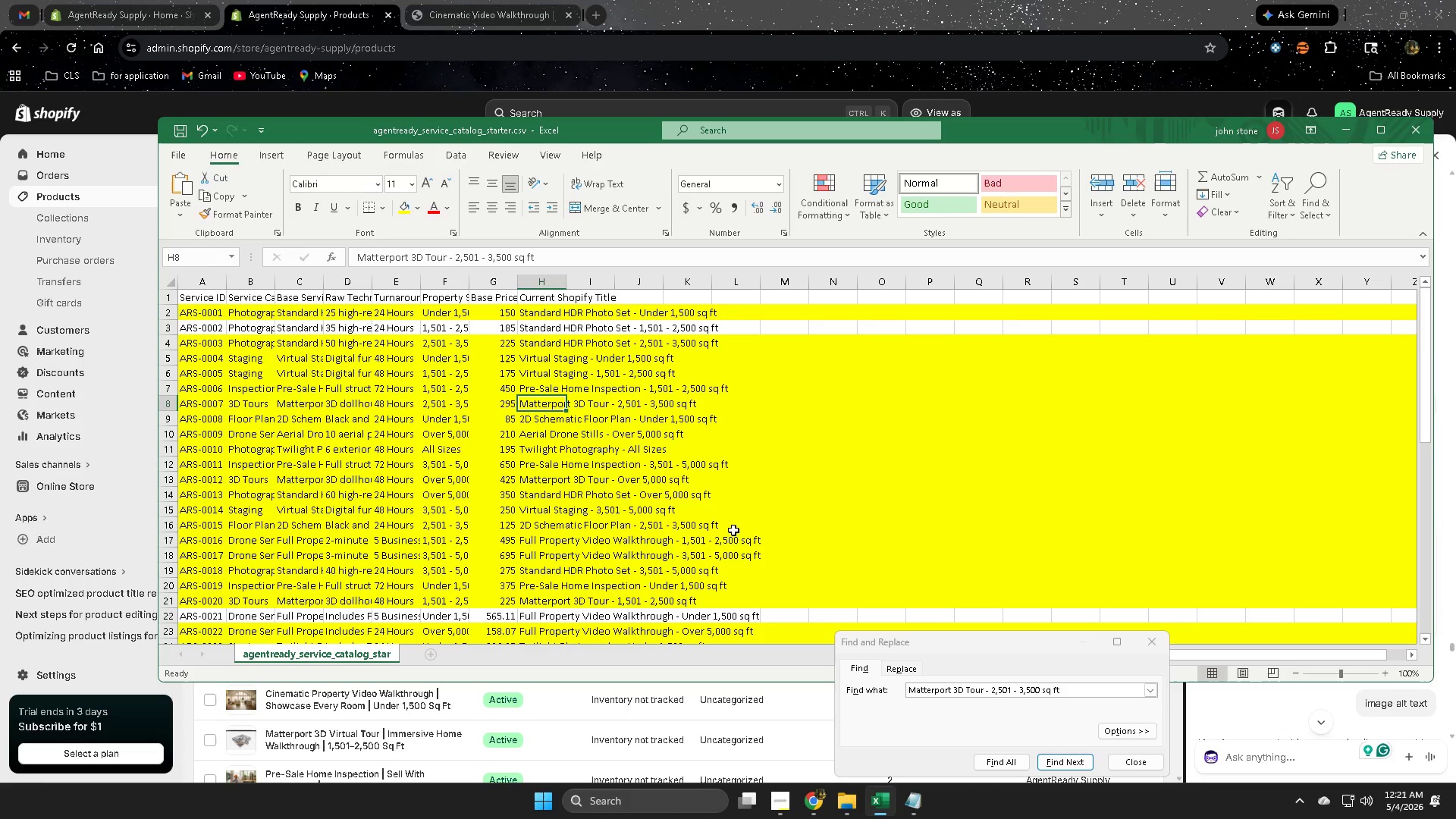 
left_click([787, 323])
 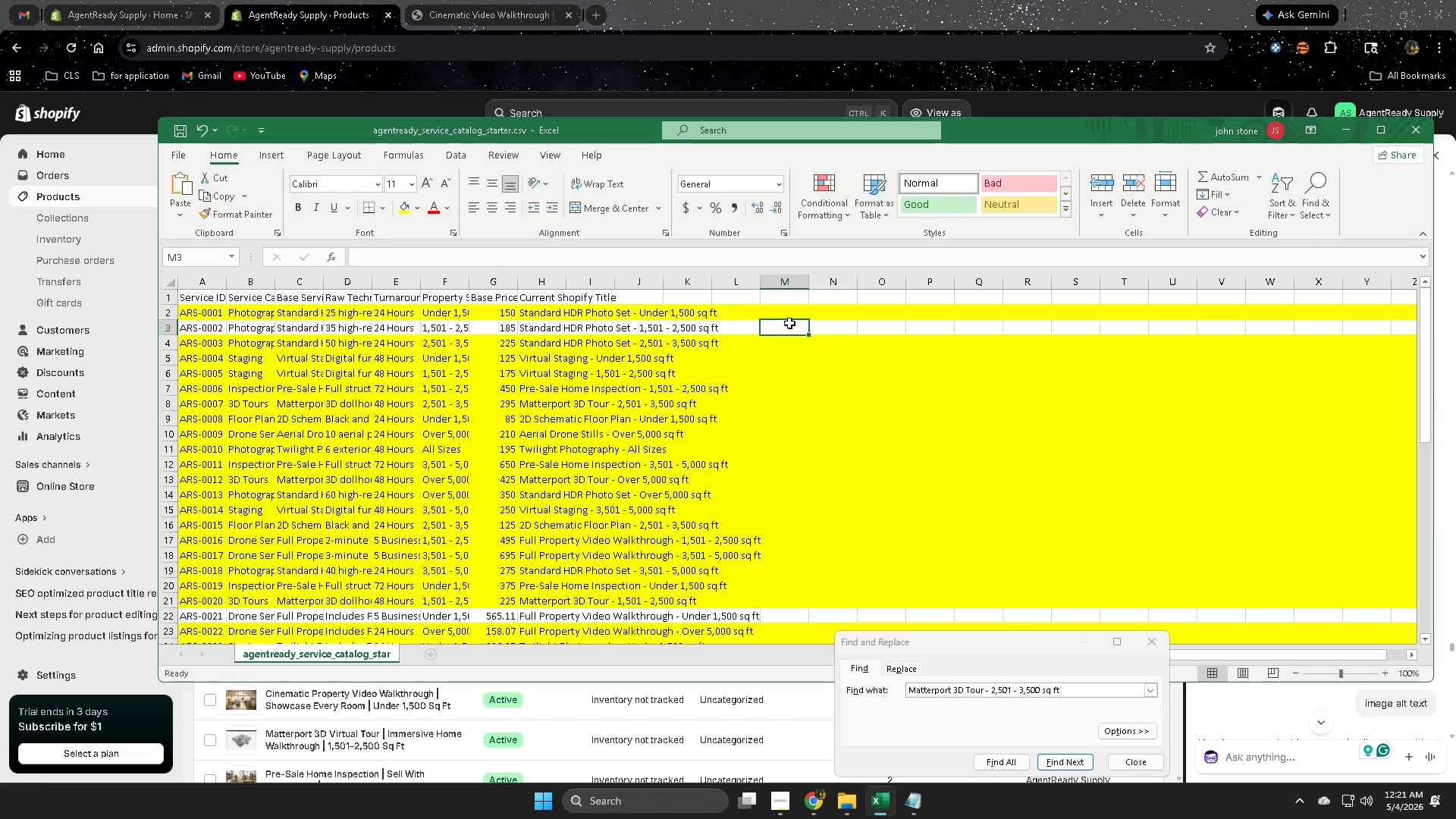 
key(Control+F)
 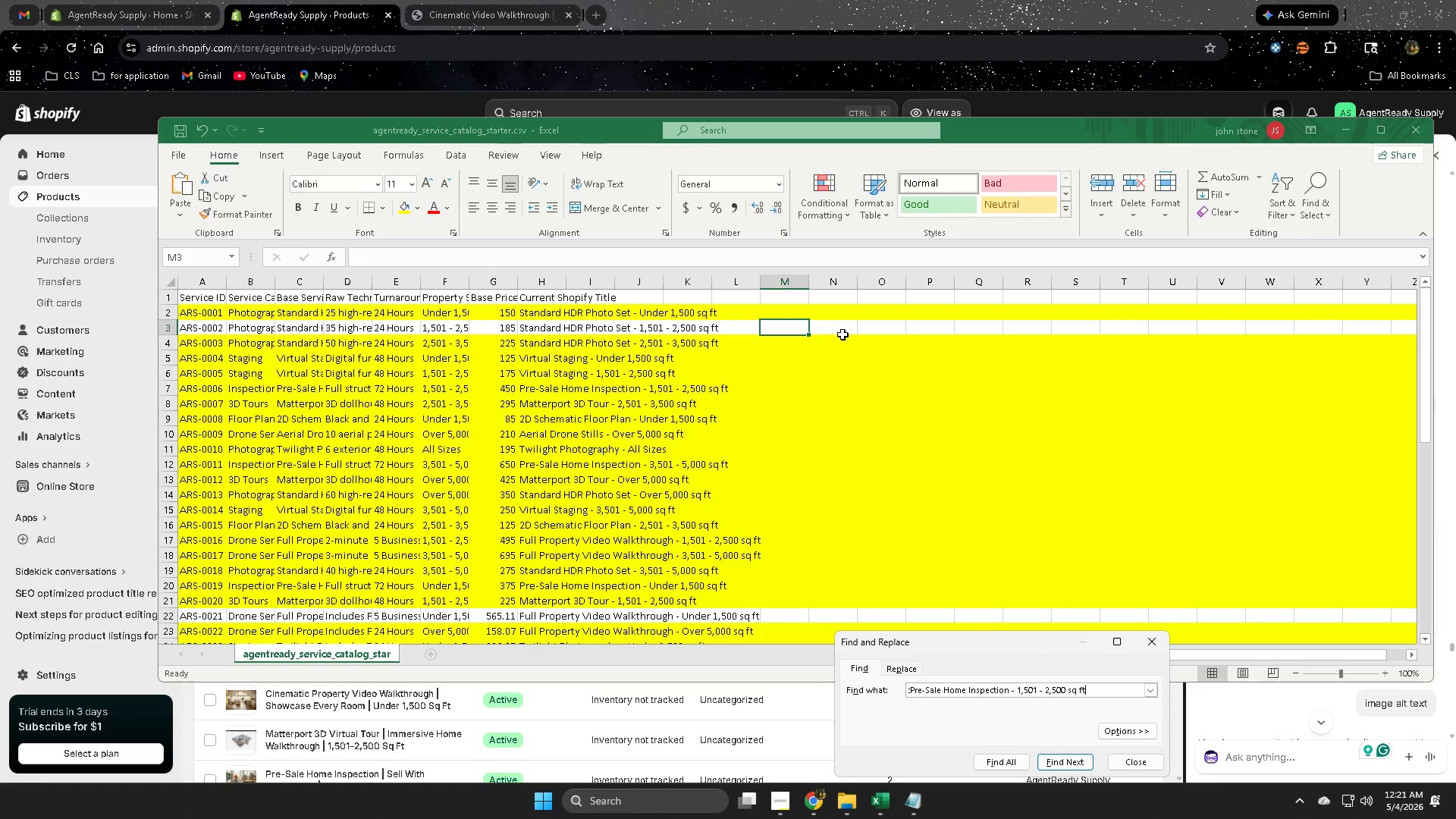 
key(Control+V)
 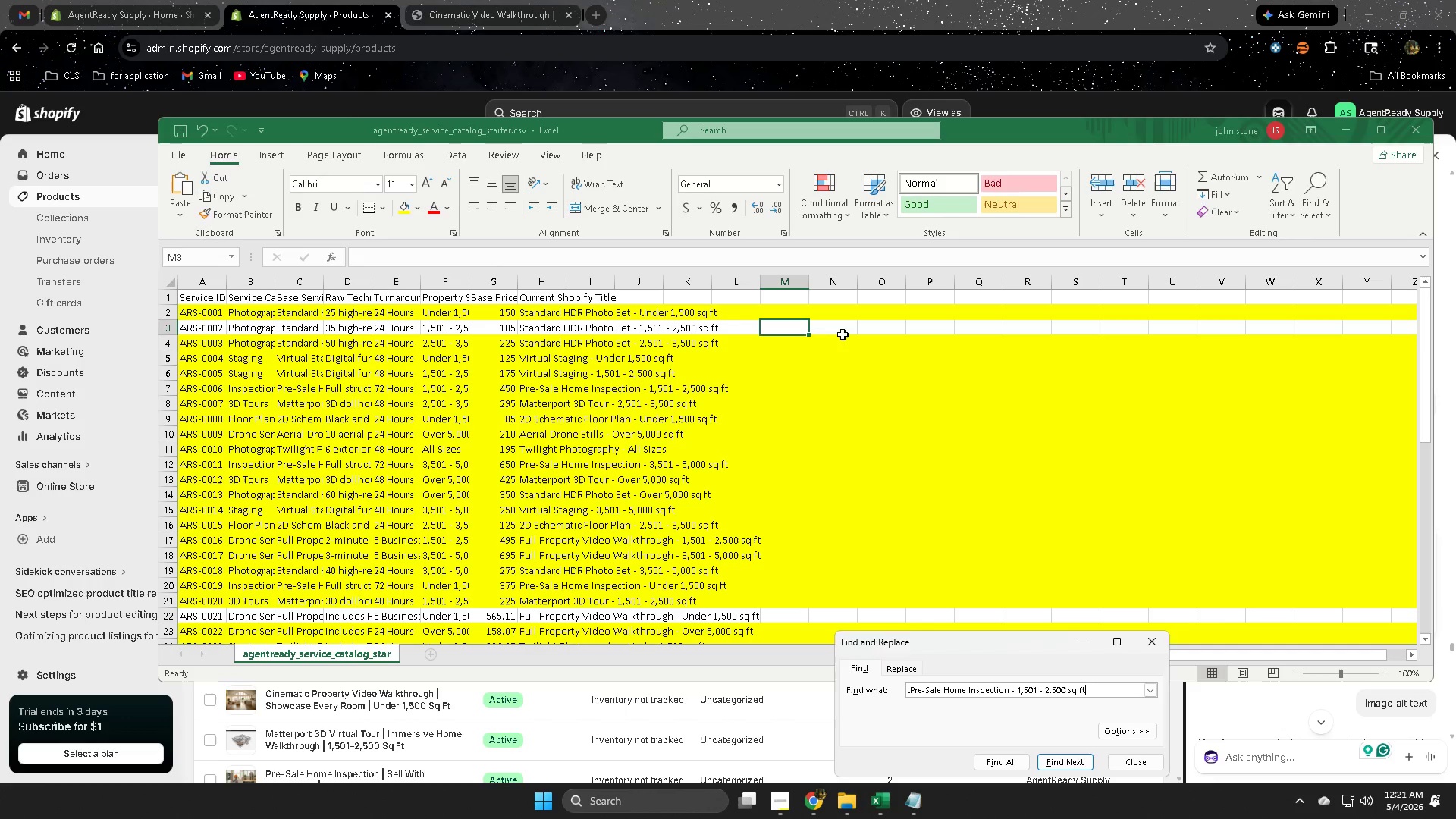 
key(Enter)
 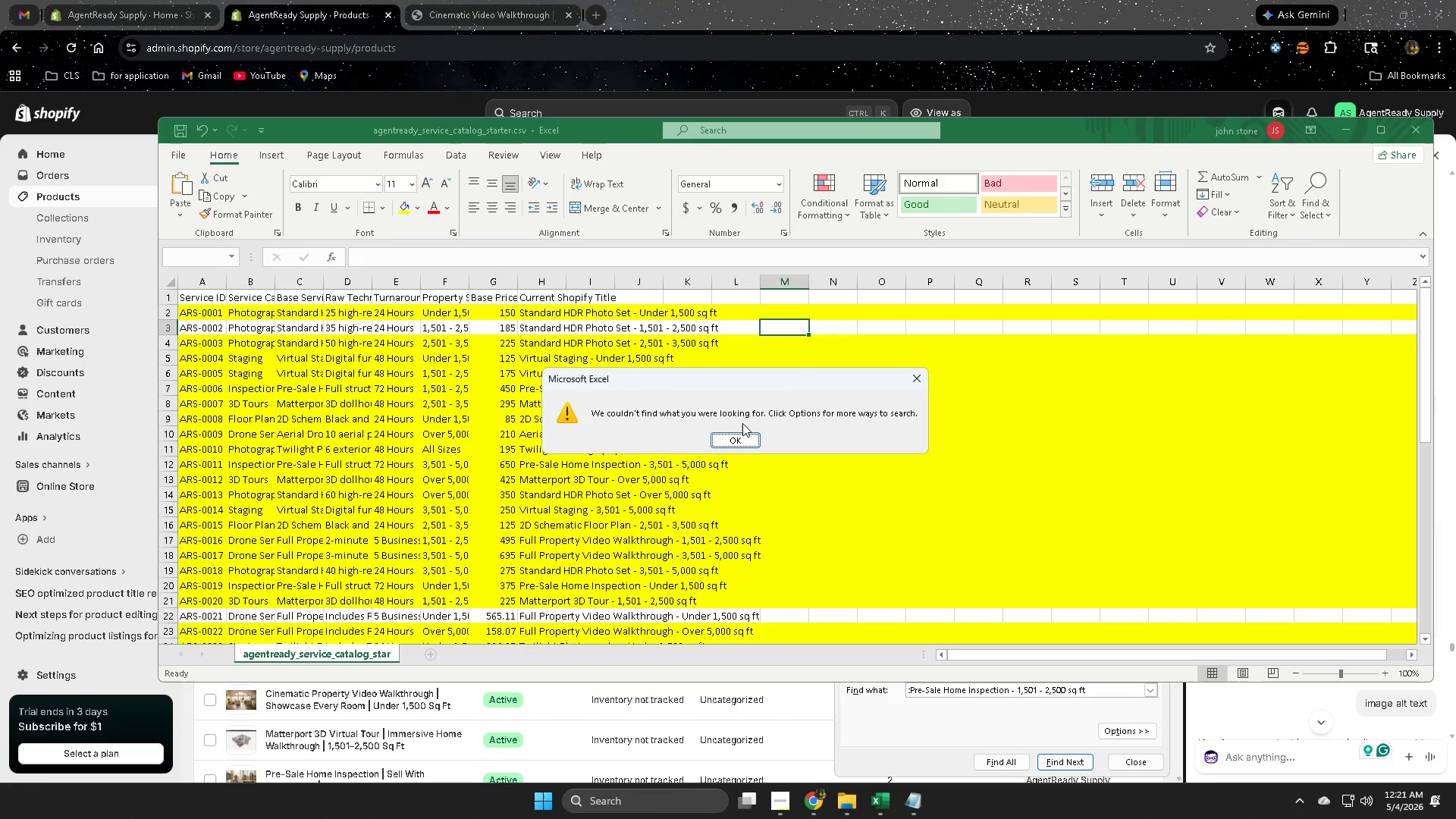 
left_click_drag(start_coordinate=[742, 433], to_coordinate=[742, 437])
 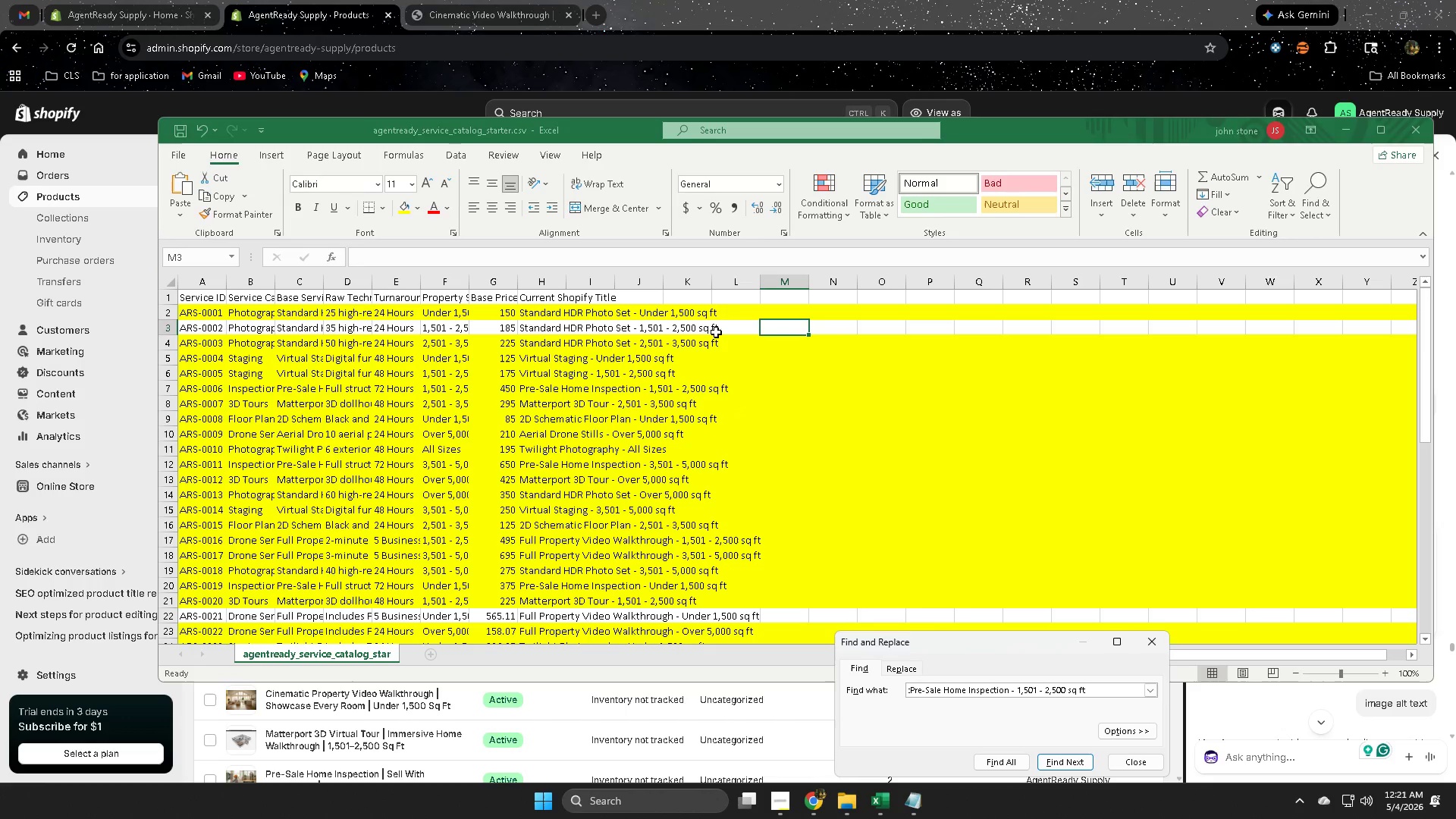 
left_click([721, 330])
 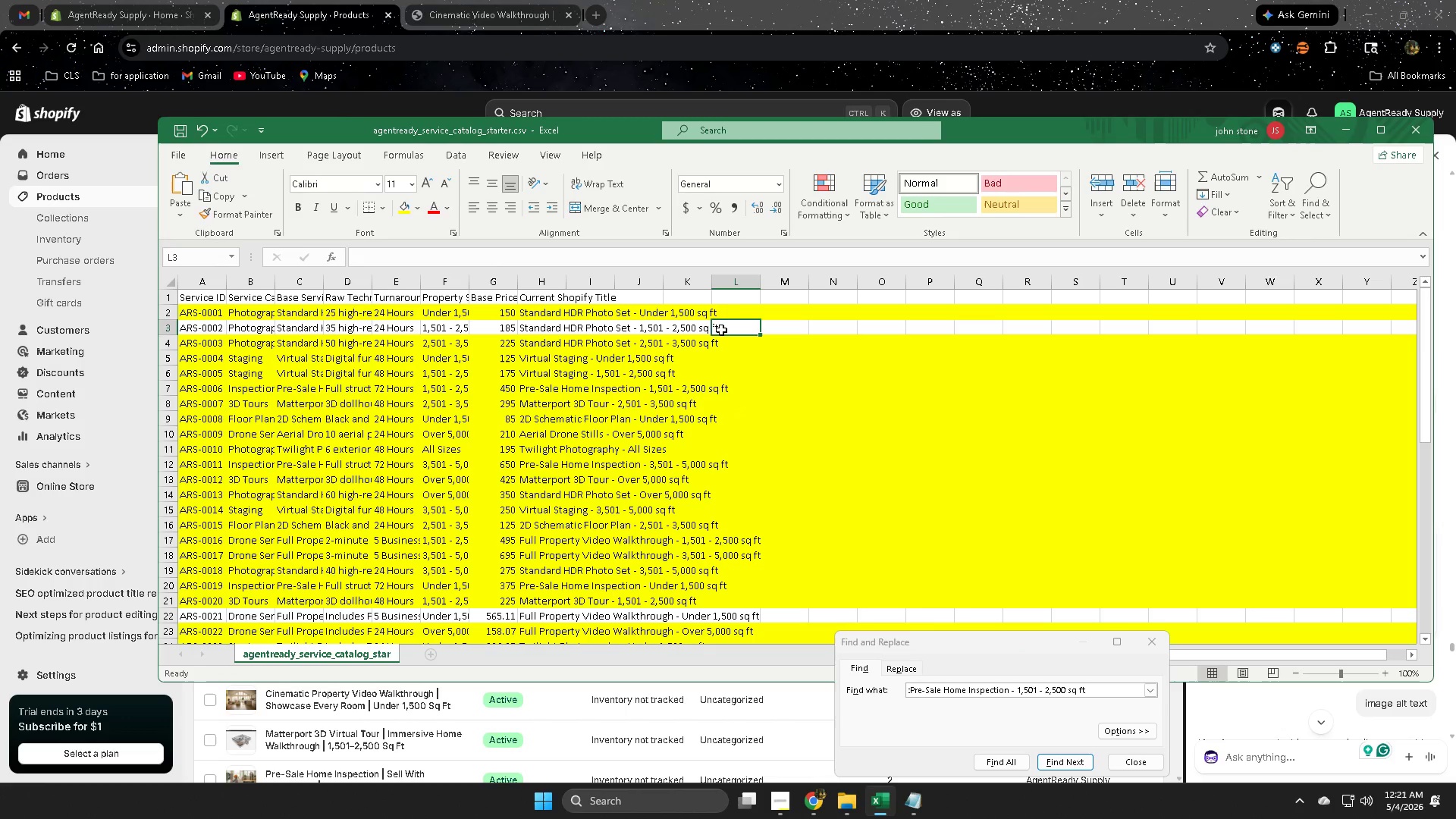 
key(Control+F)
 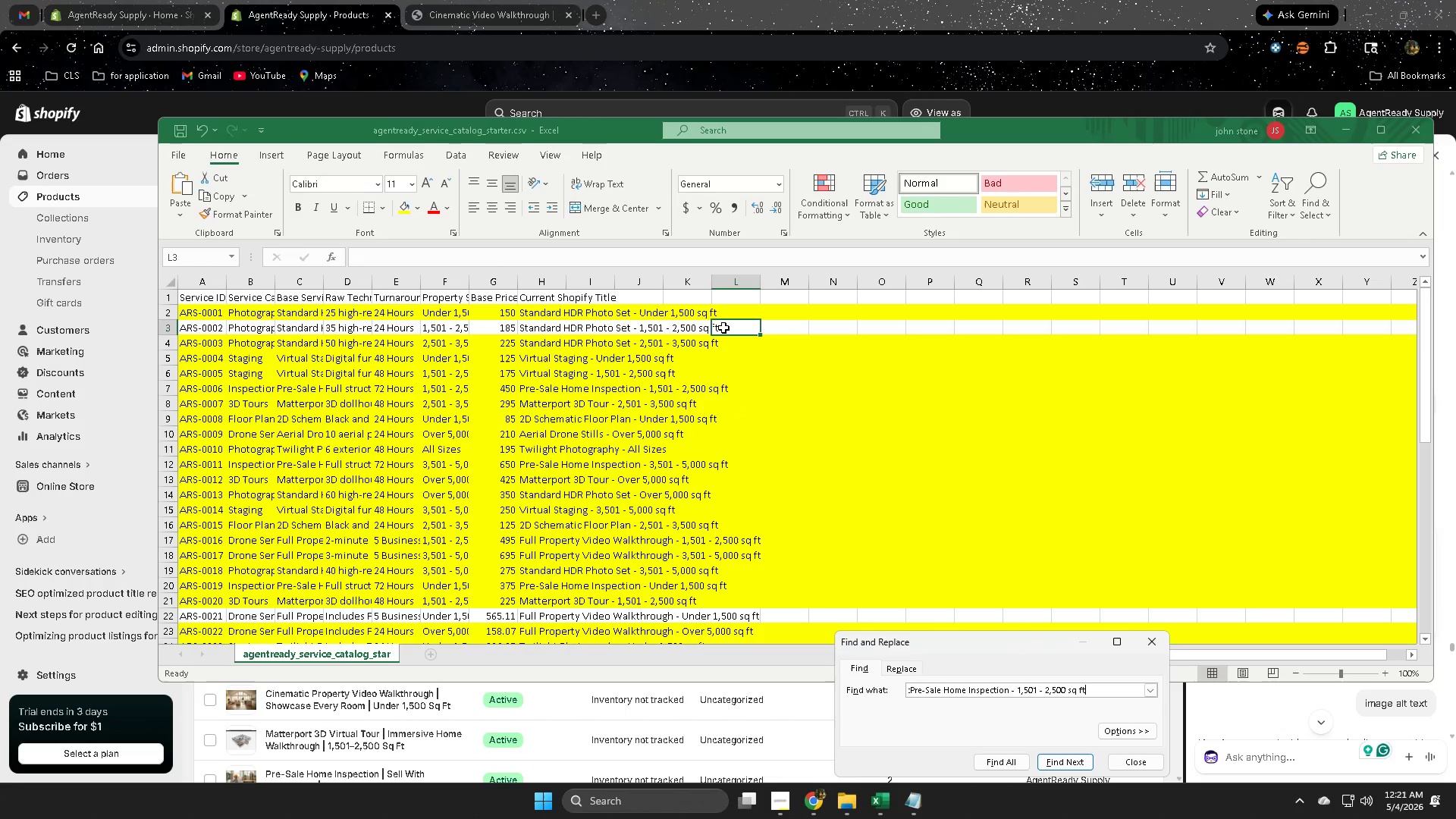 
key(Control+V)
 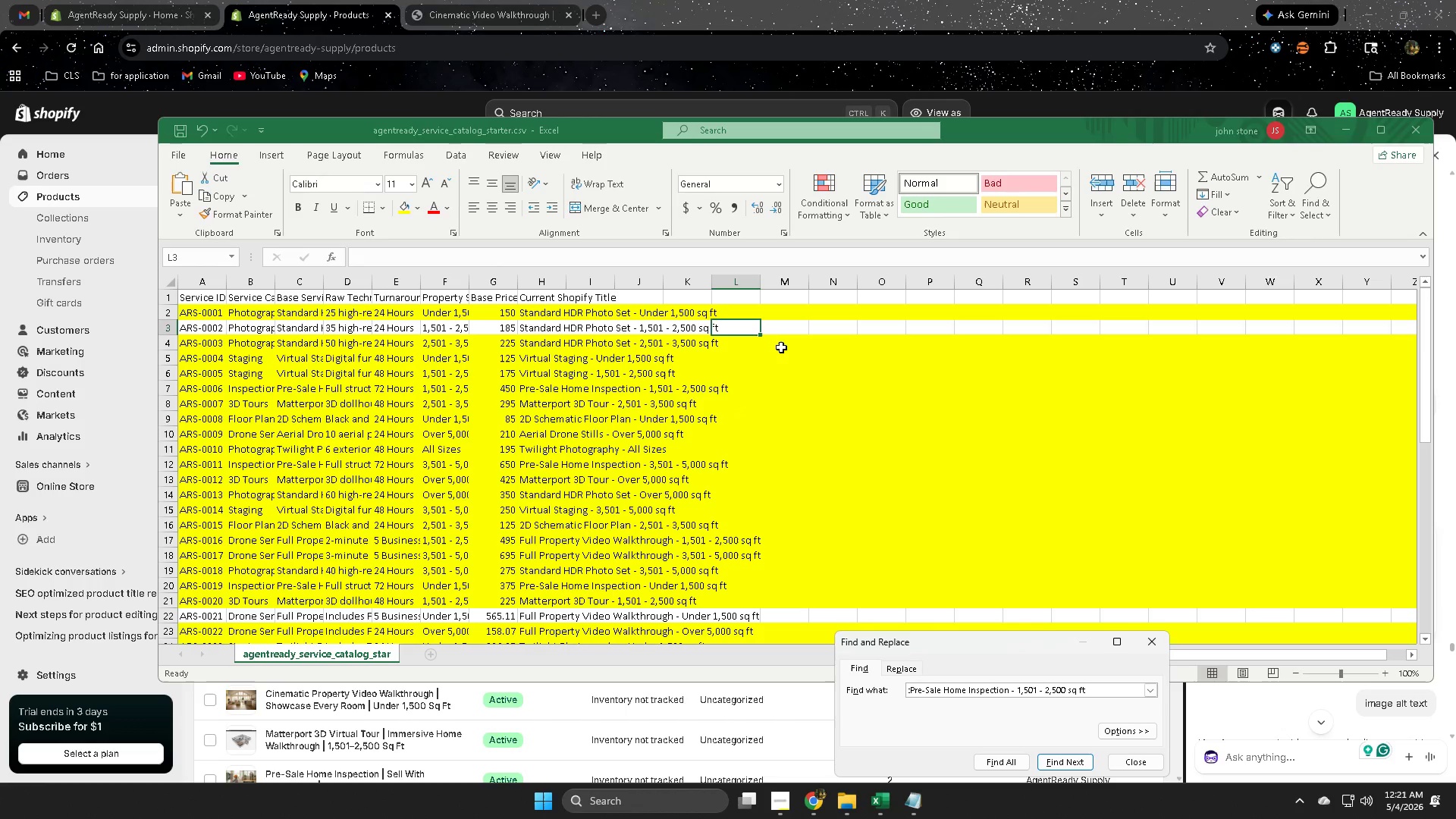 
key(Enter)
 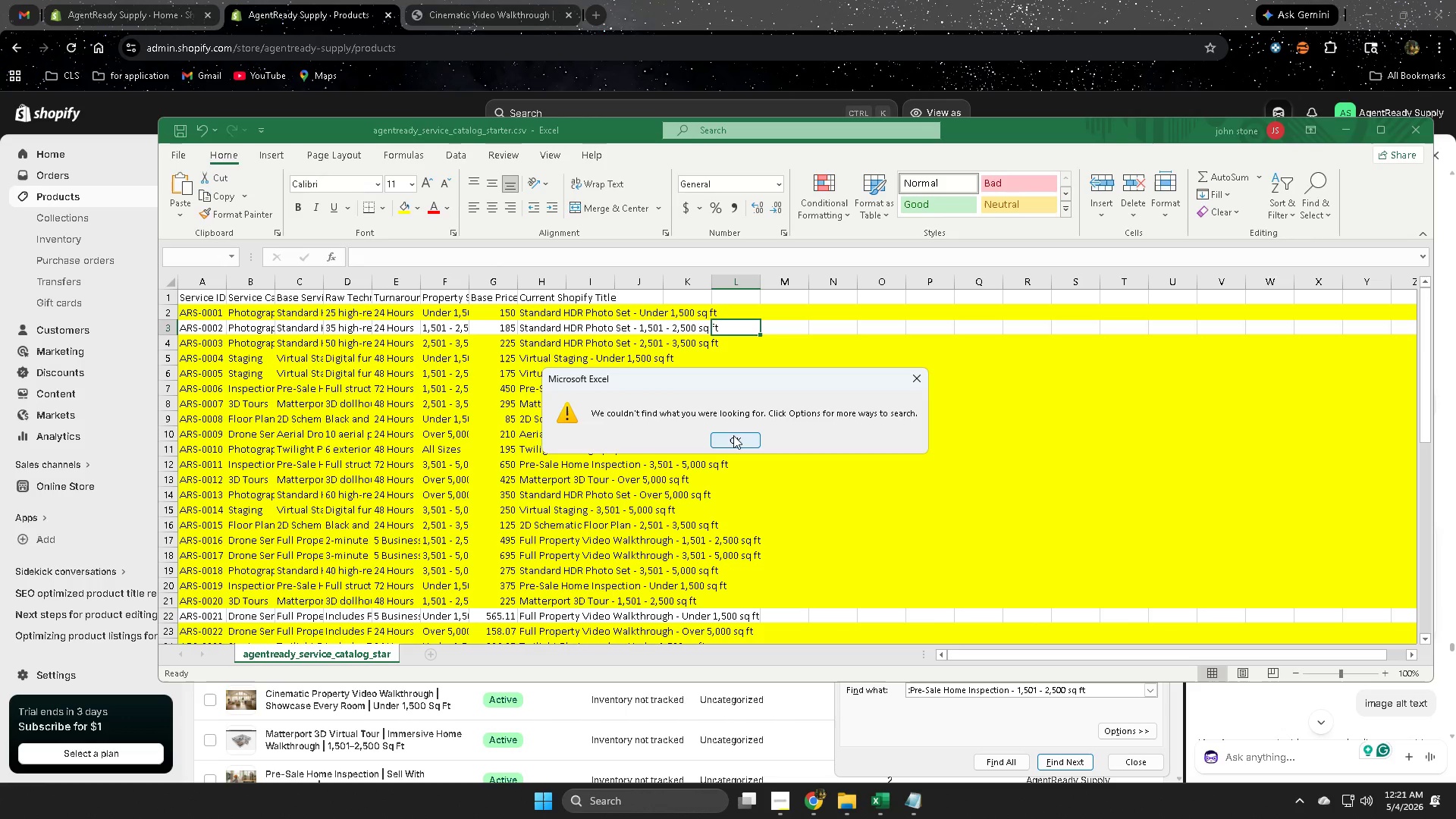 
left_click([733, 435])
 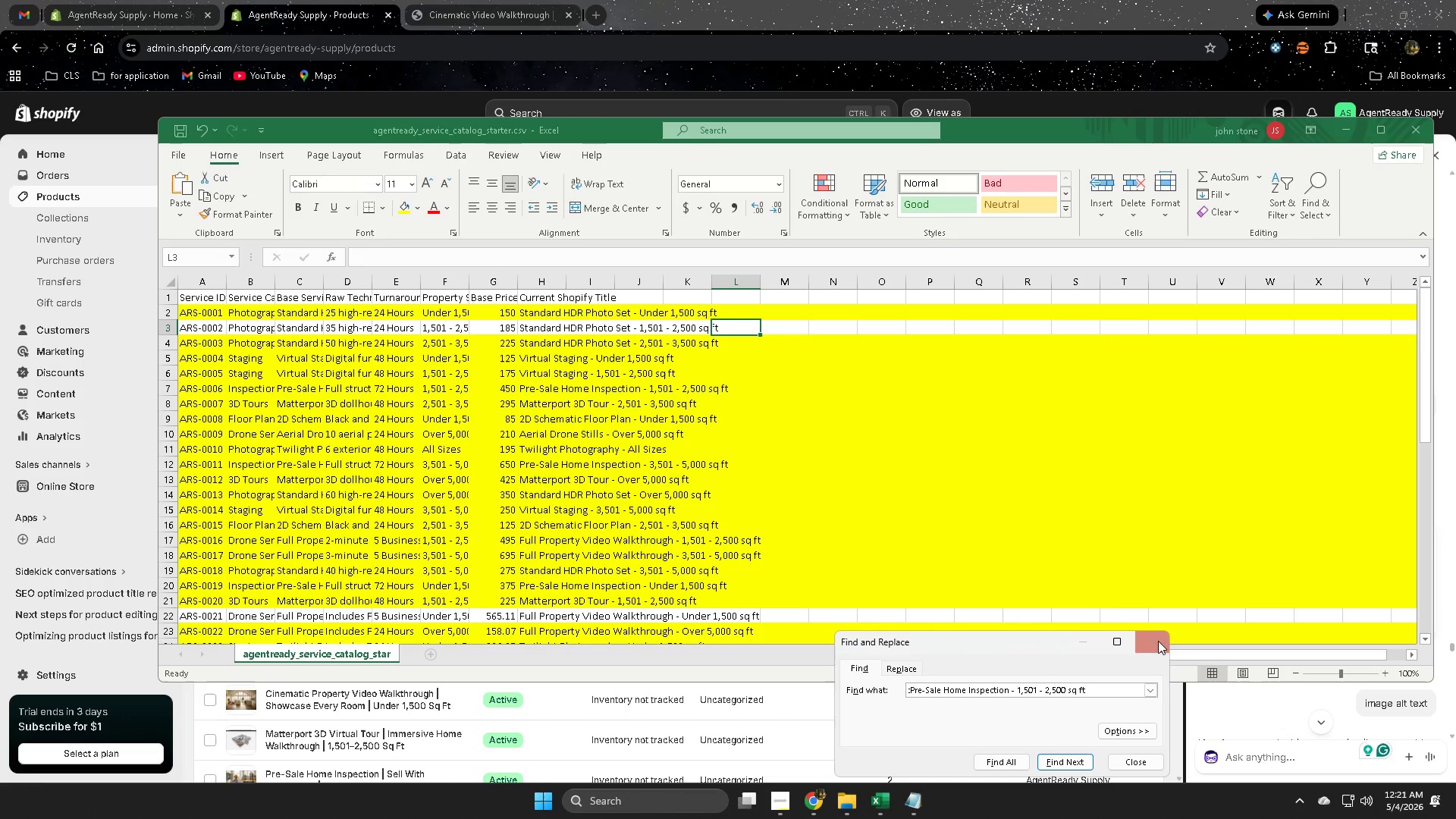 
left_click([1161, 645])
 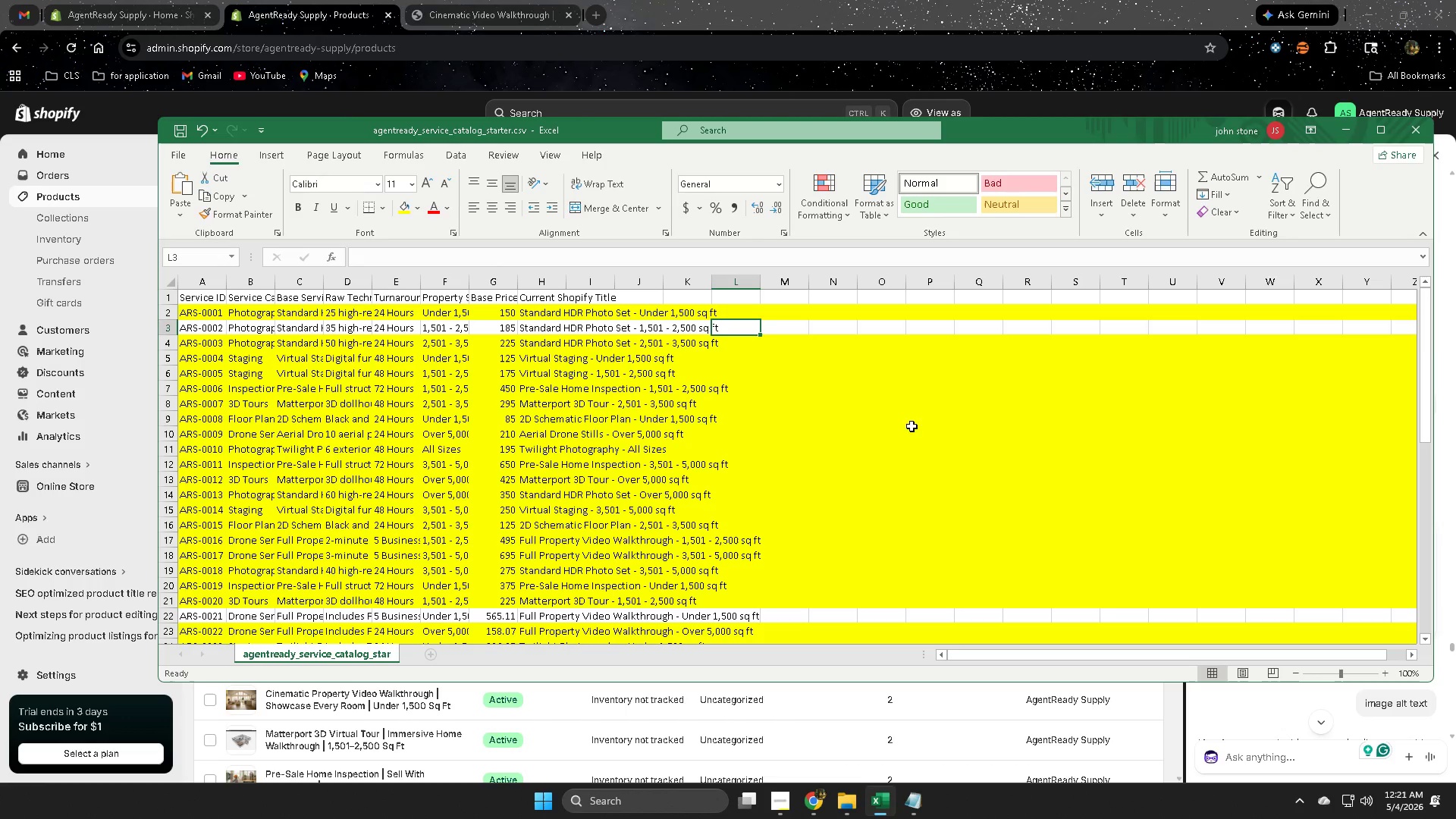 
left_click([908, 382])
 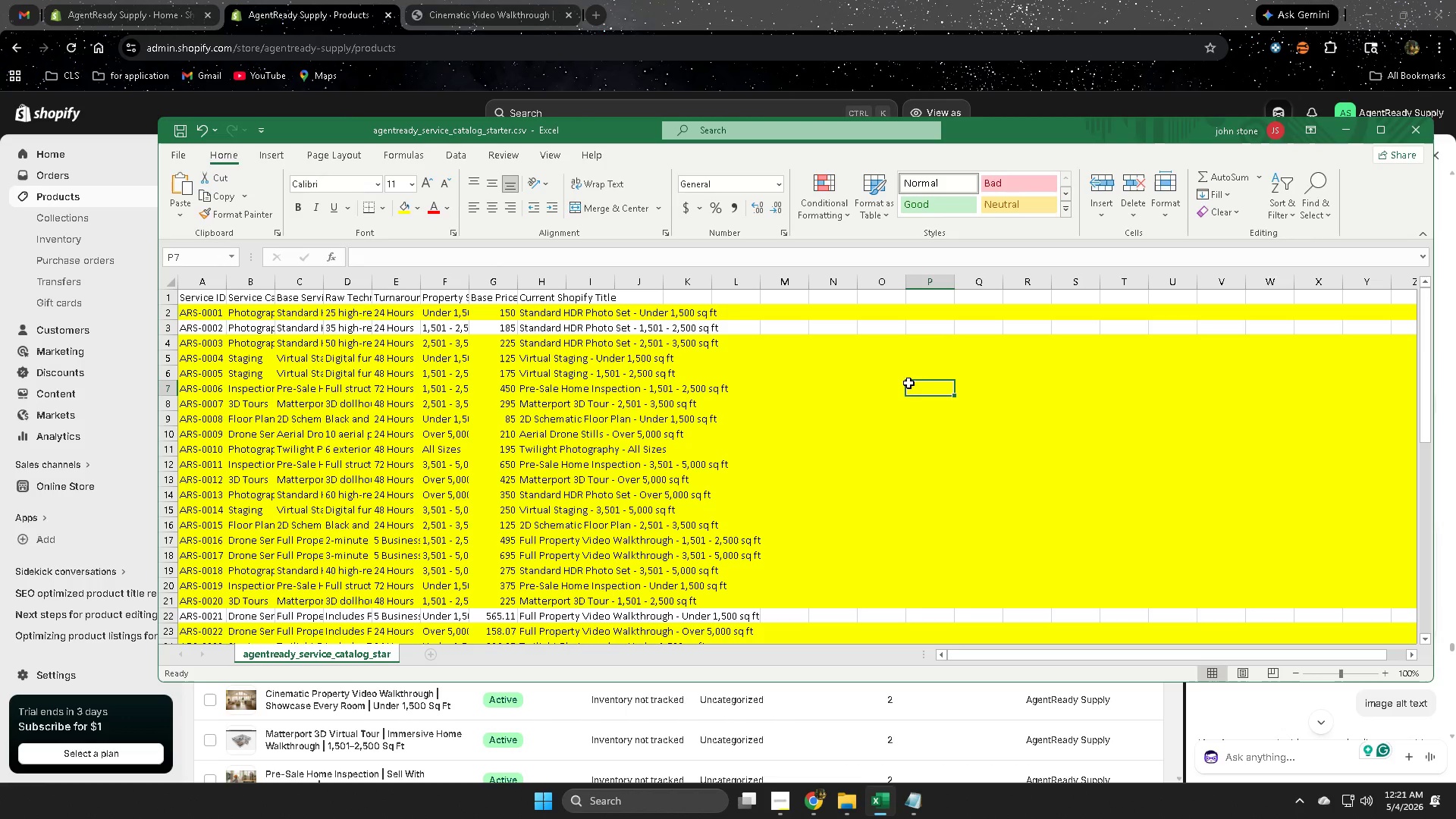 
key(Control+F)
 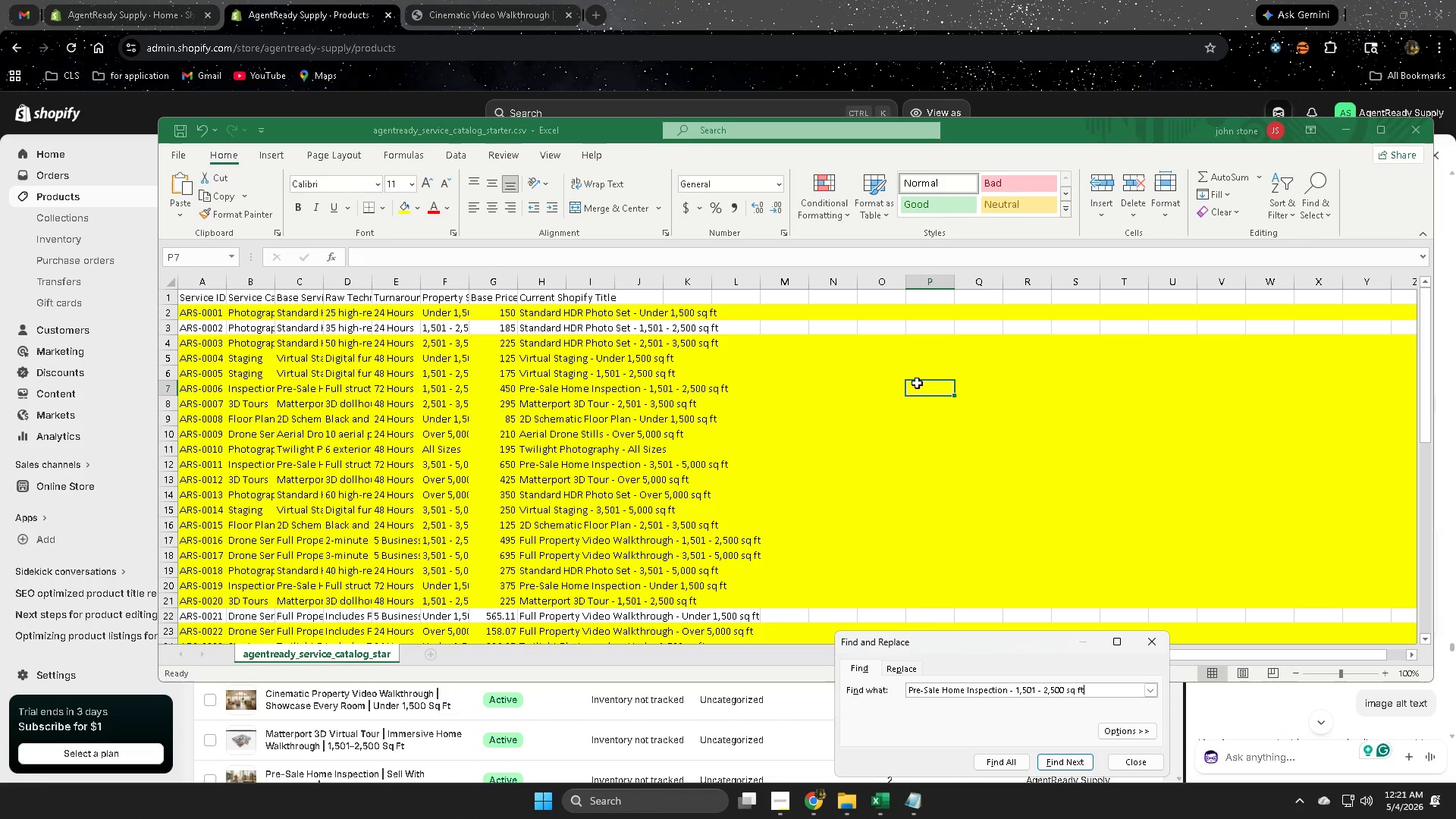 
key(Control+V)
 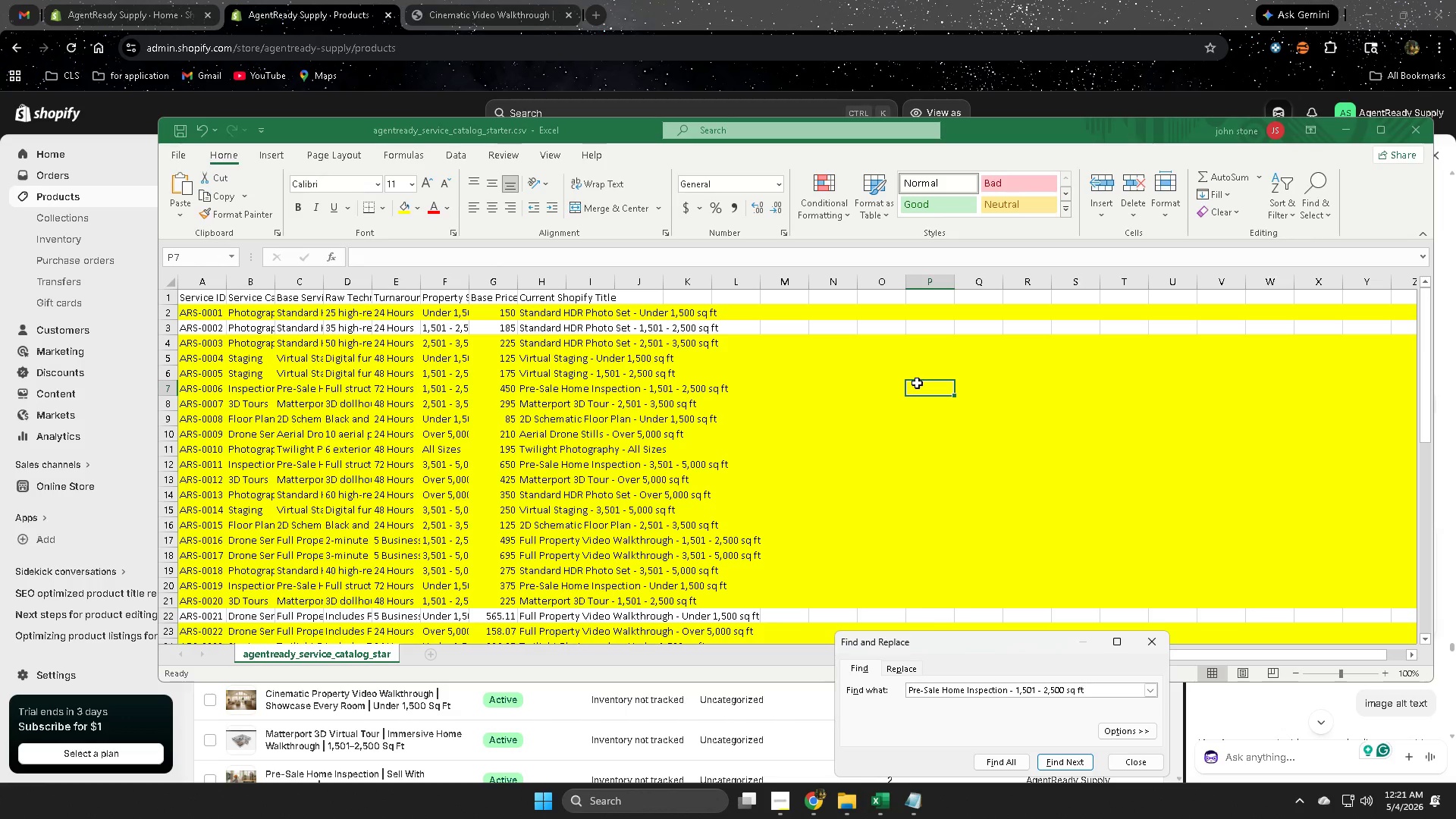 
key(Enter)
 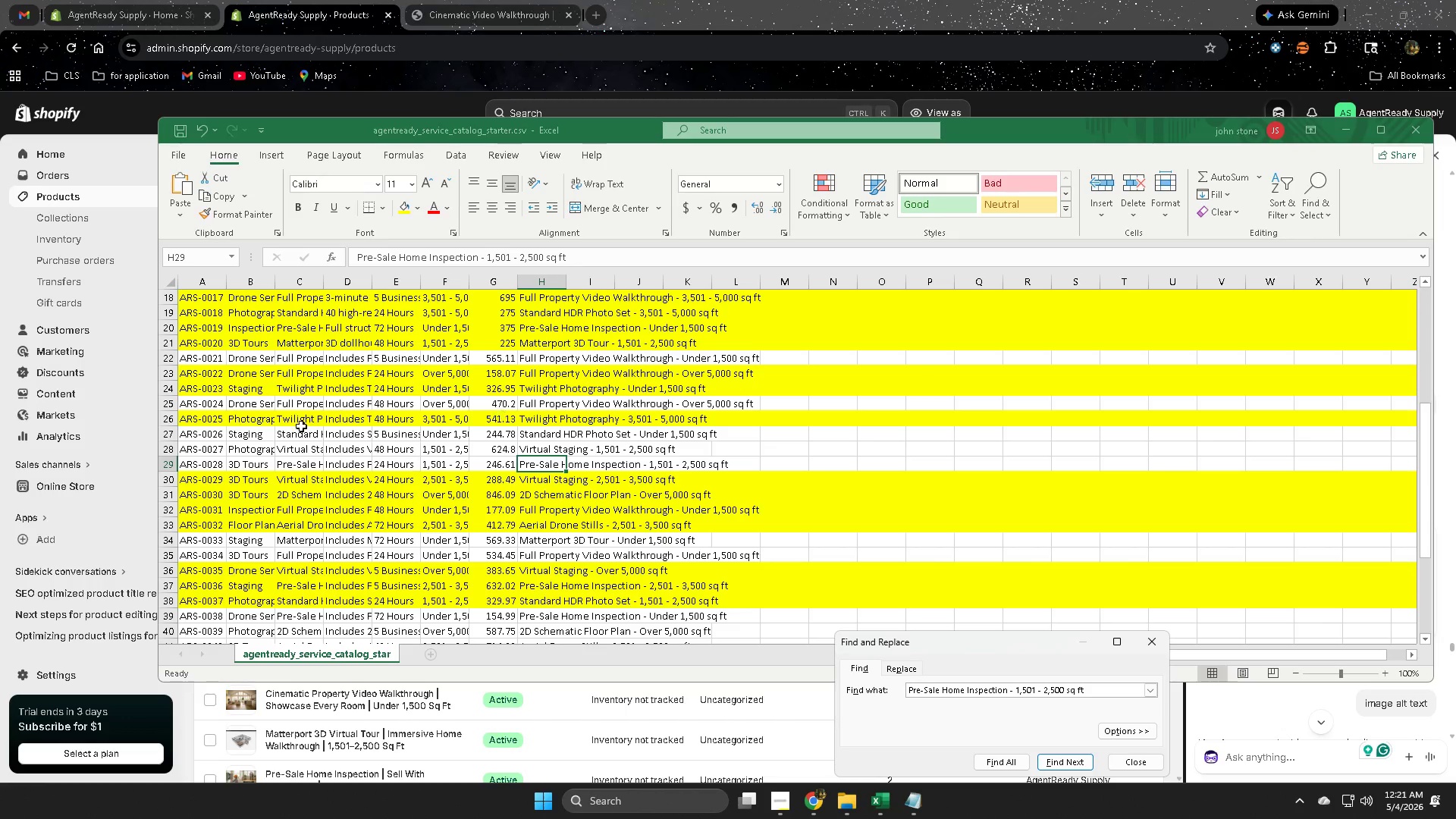 
mouse_move([186, 440])
 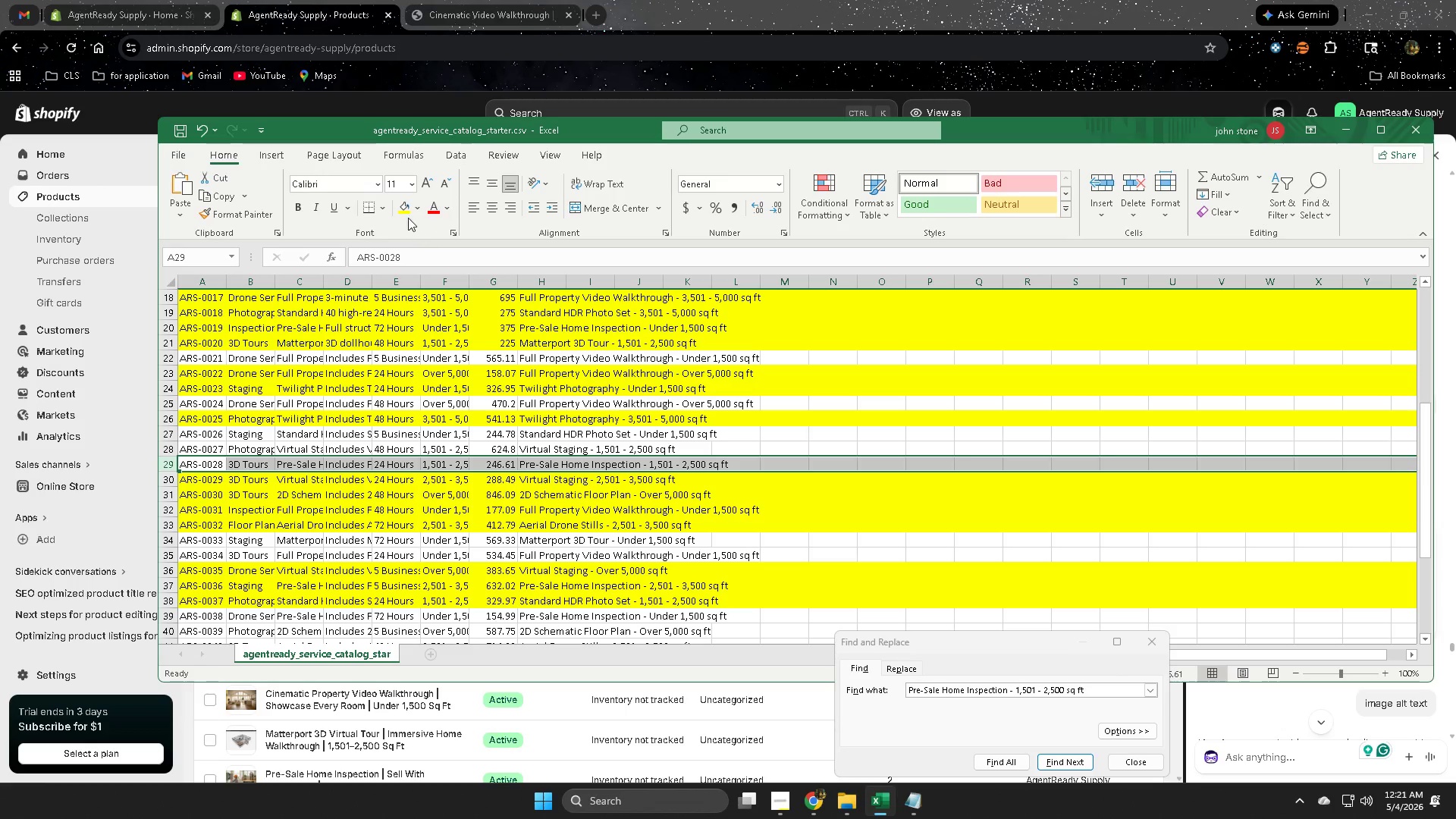 
left_click([404, 213])
 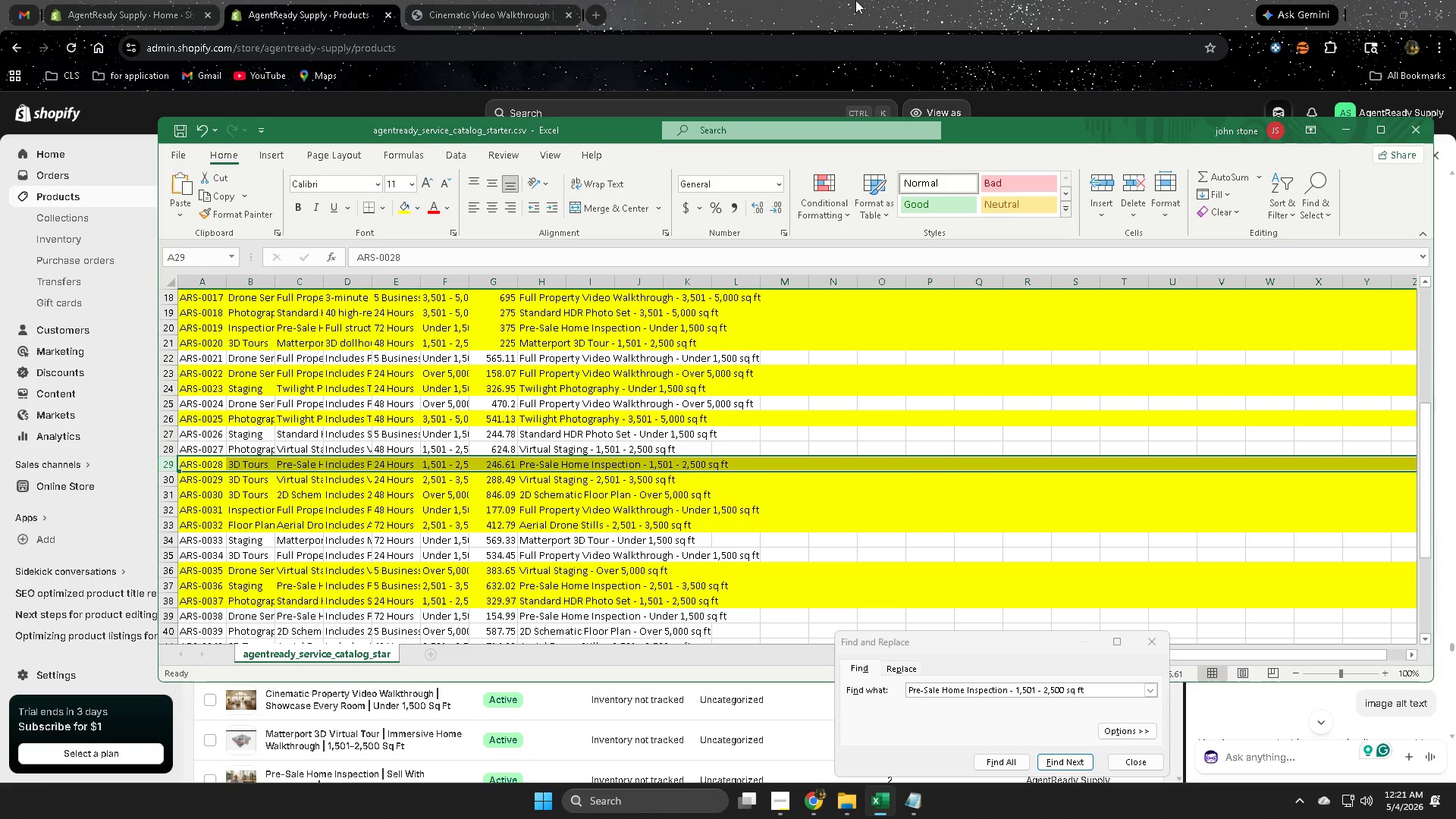 
left_click([858, 0])
 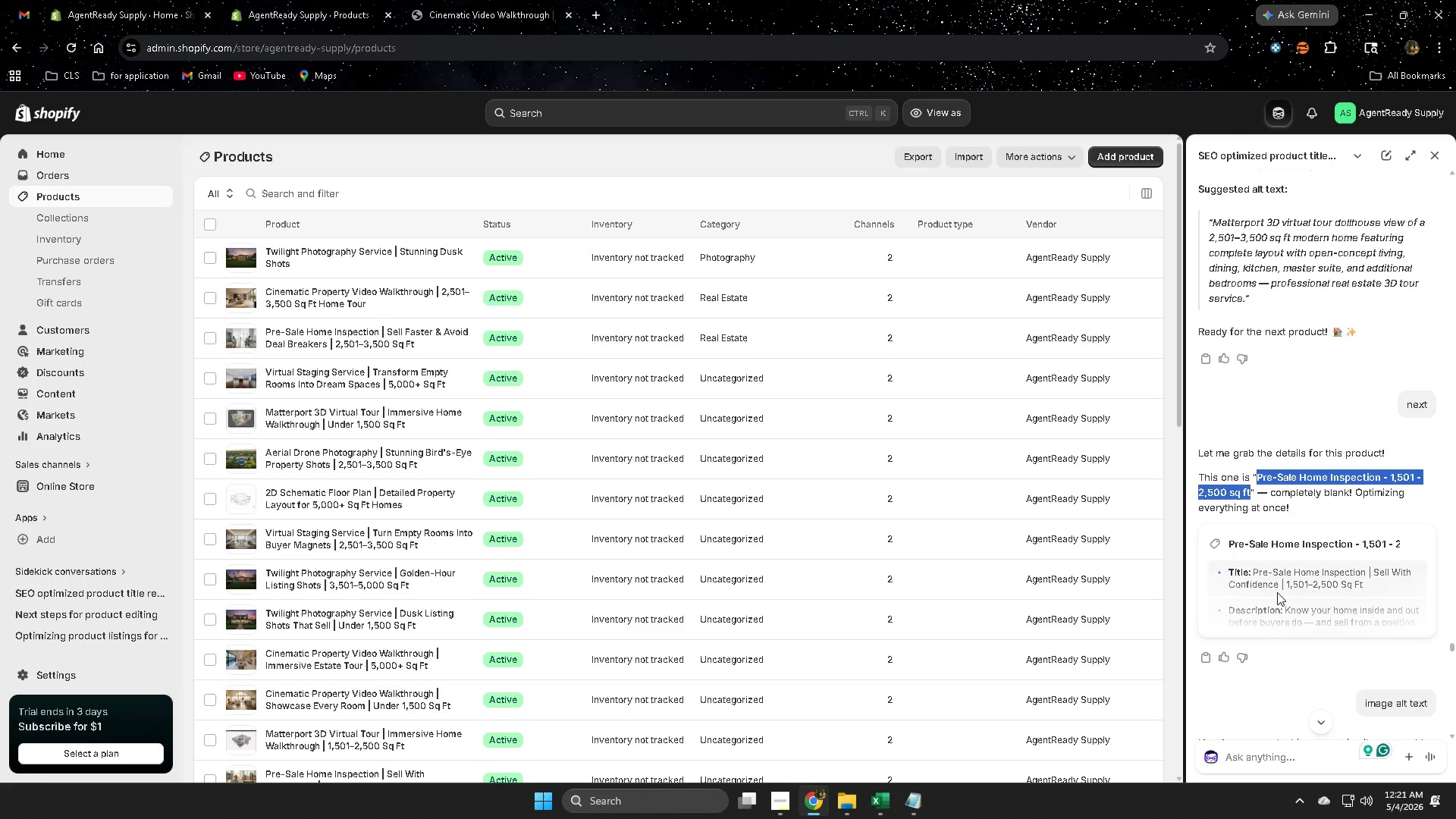 
scroll: coordinate [1316, 551], scroll_direction: down, amount: 11.0
 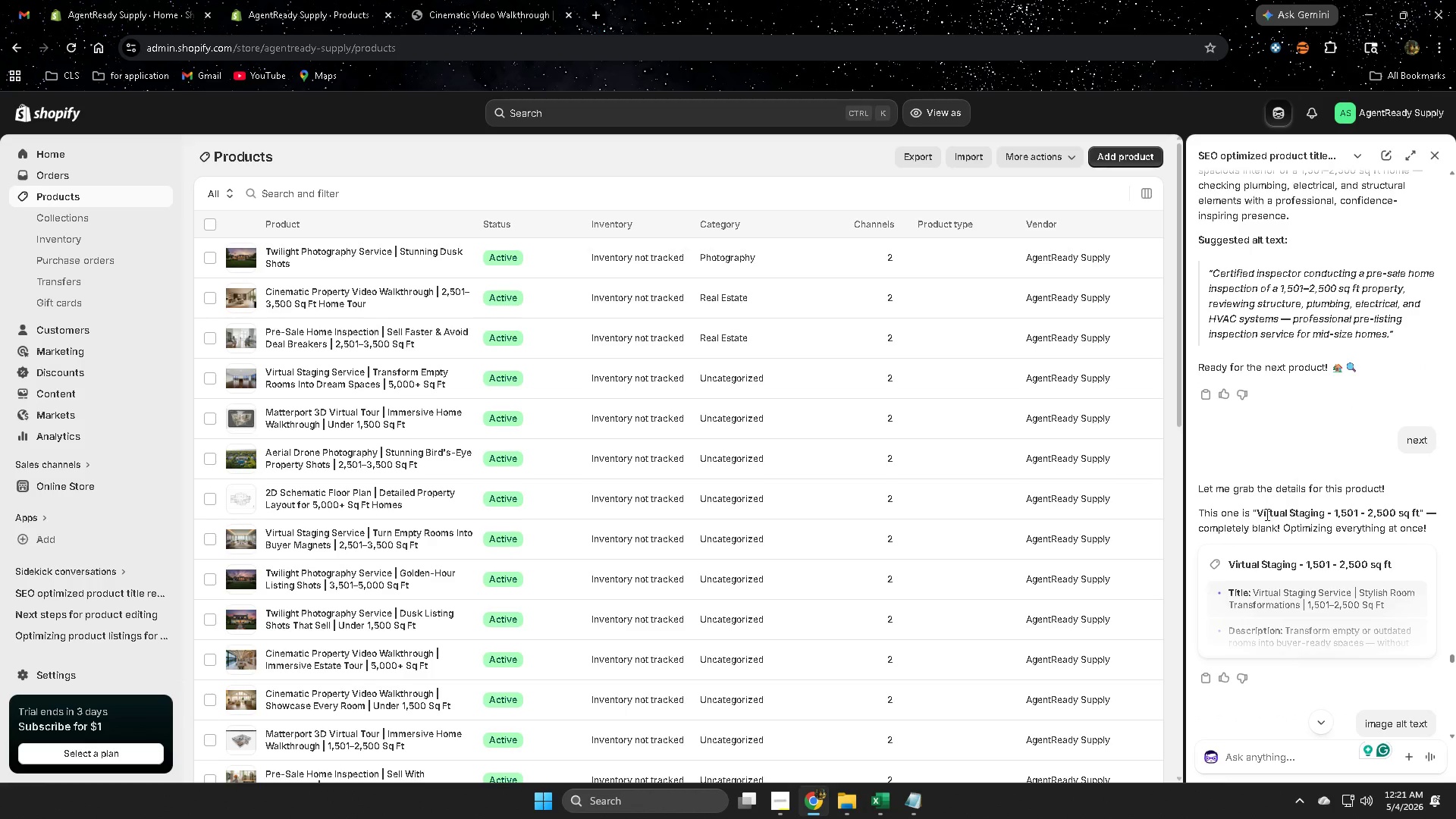 
left_click([1265, 514])
 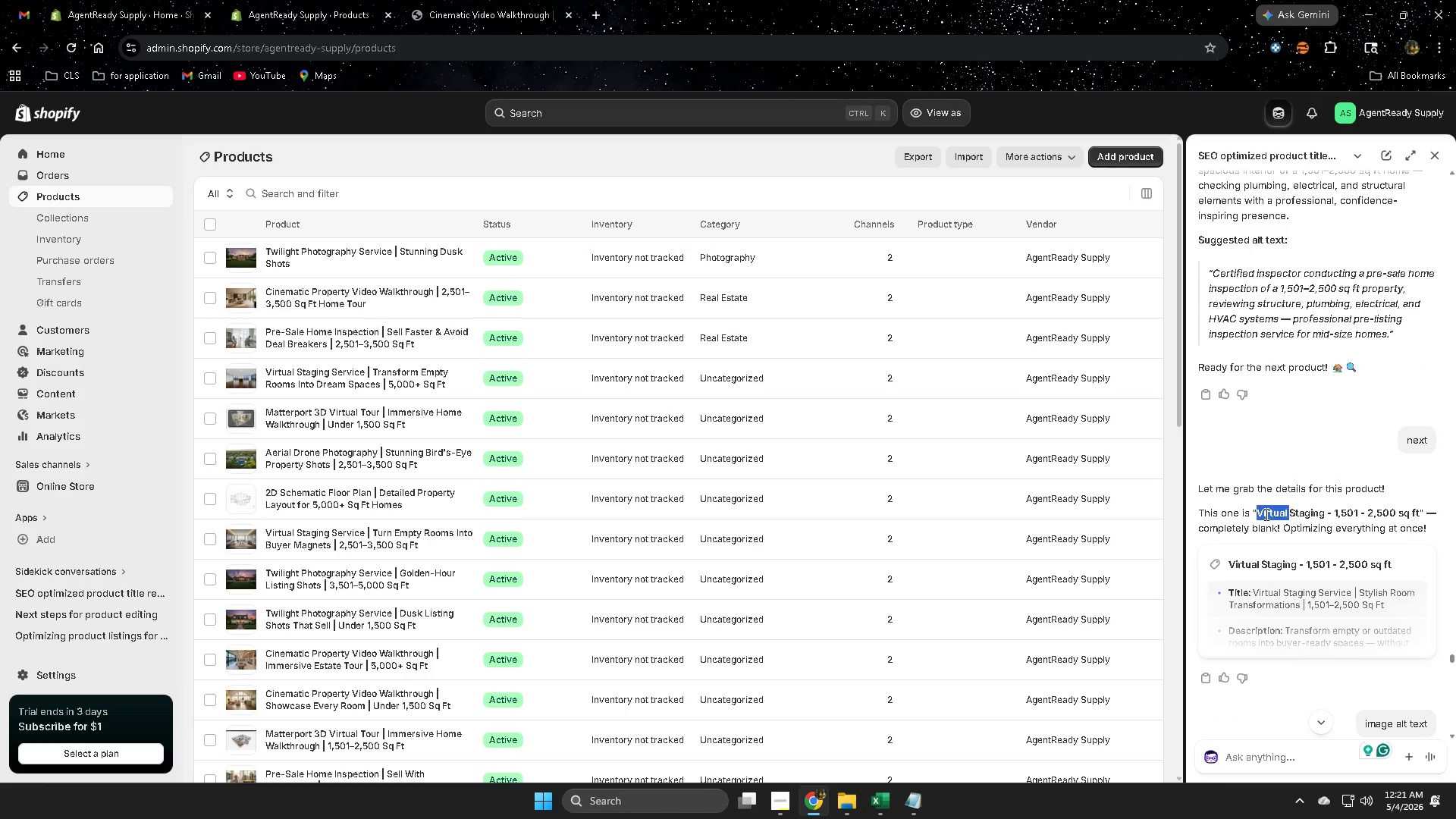 
left_click_drag(start_coordinate=[1265, 514], to_coordinate=[1414, 513])
 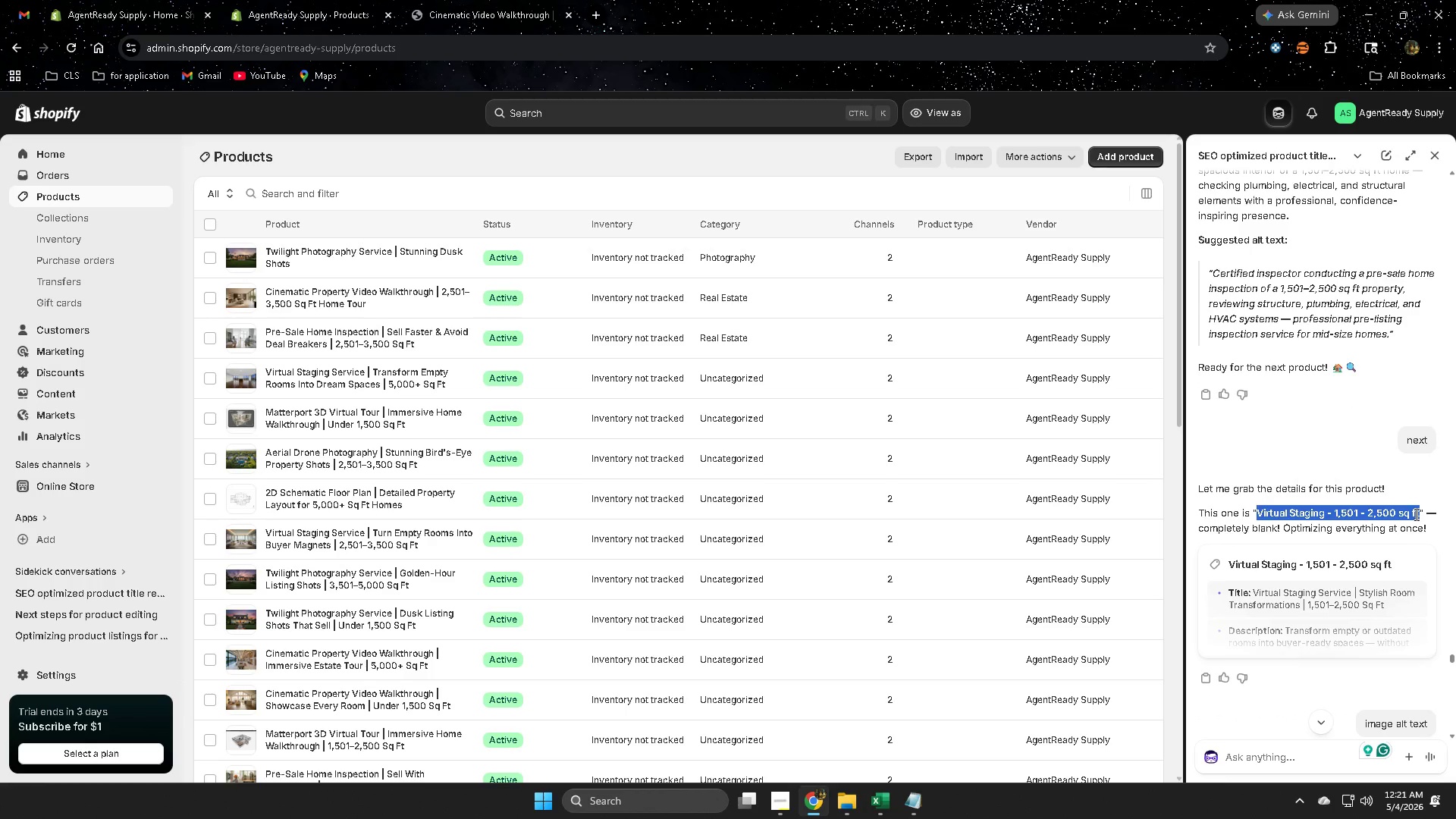 
key(Control+C)
 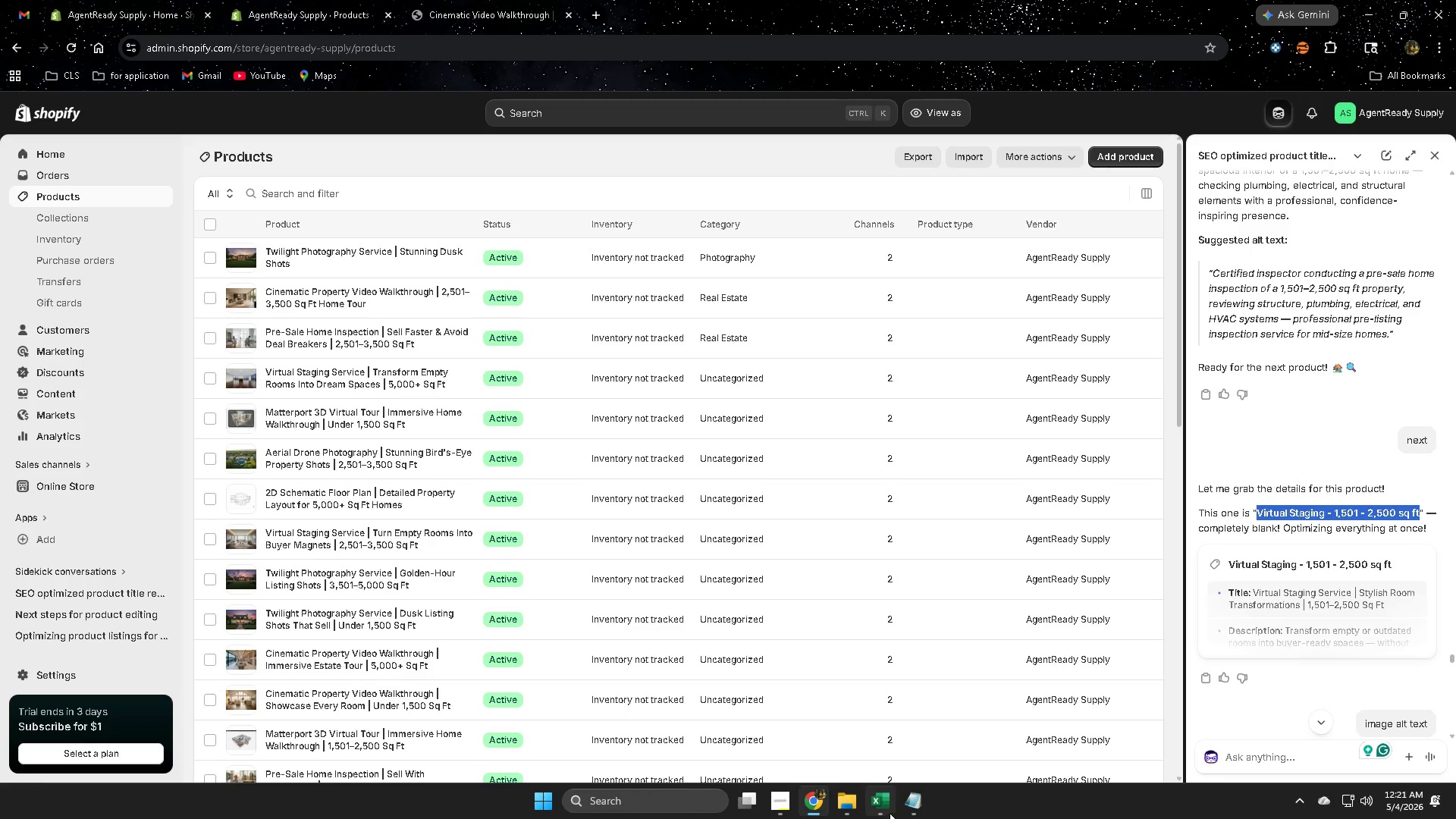 
left_click([883, 805])
 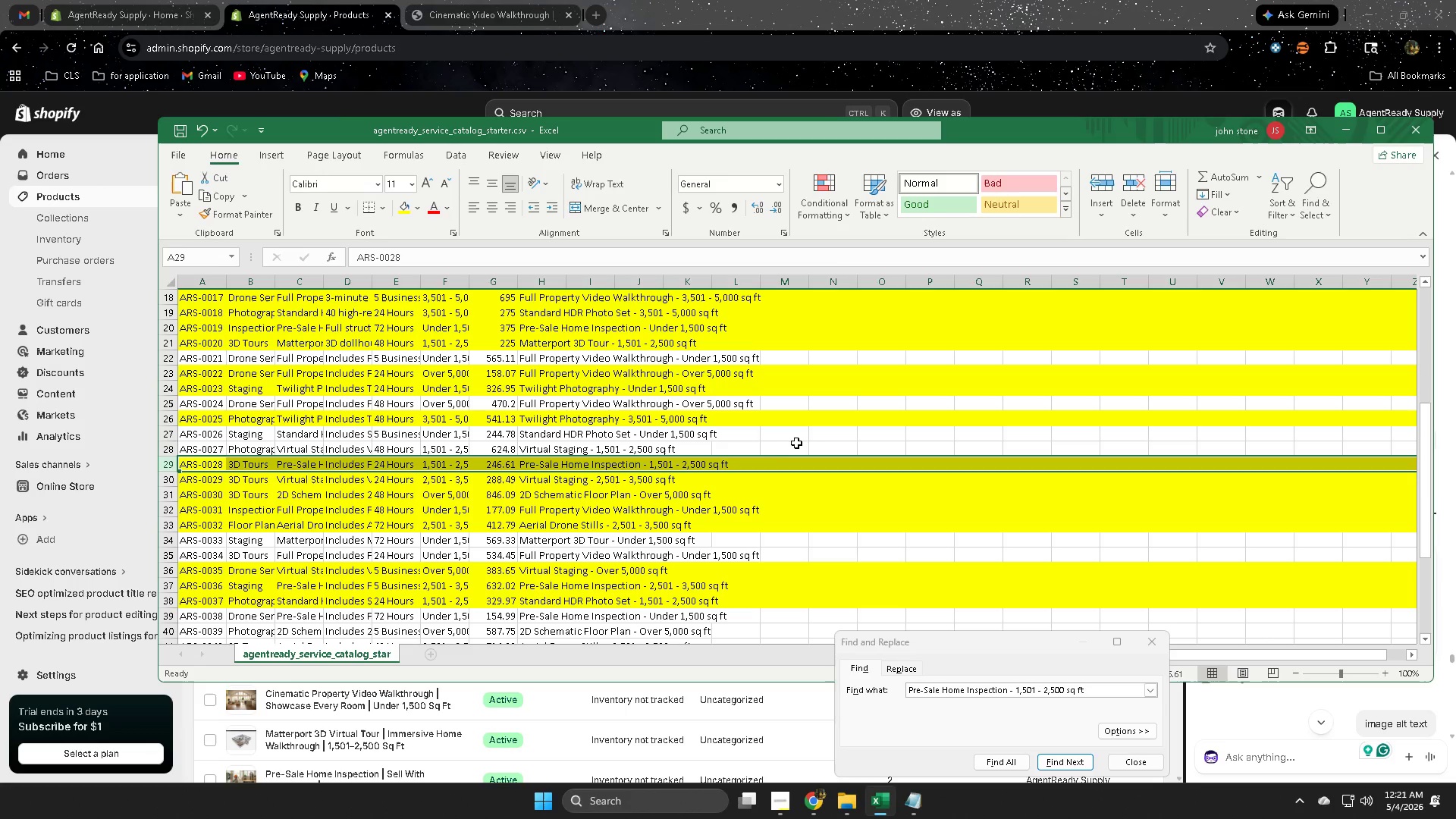 
left_click([798, 442])
 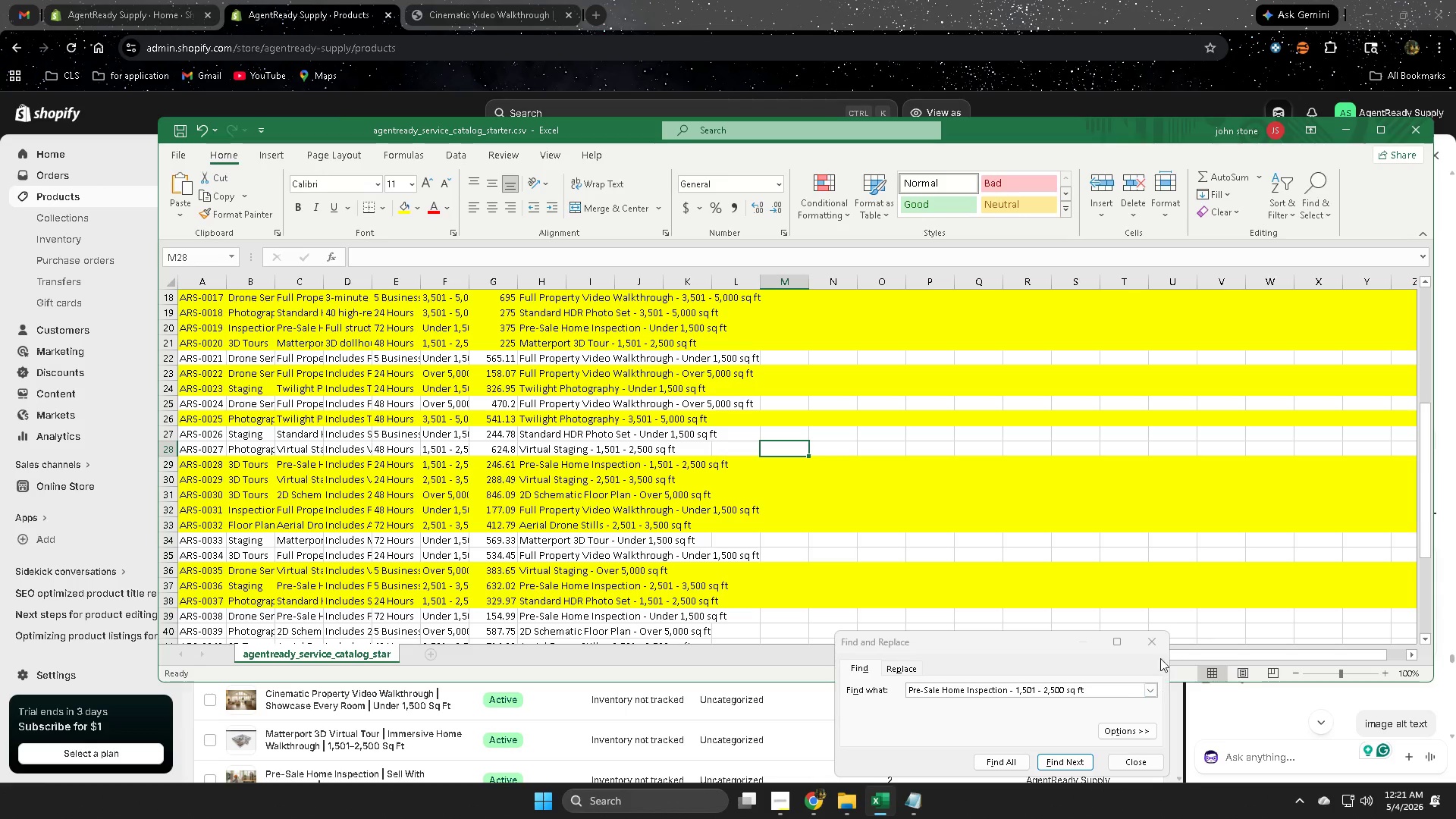 
left_click([1157, 642])
 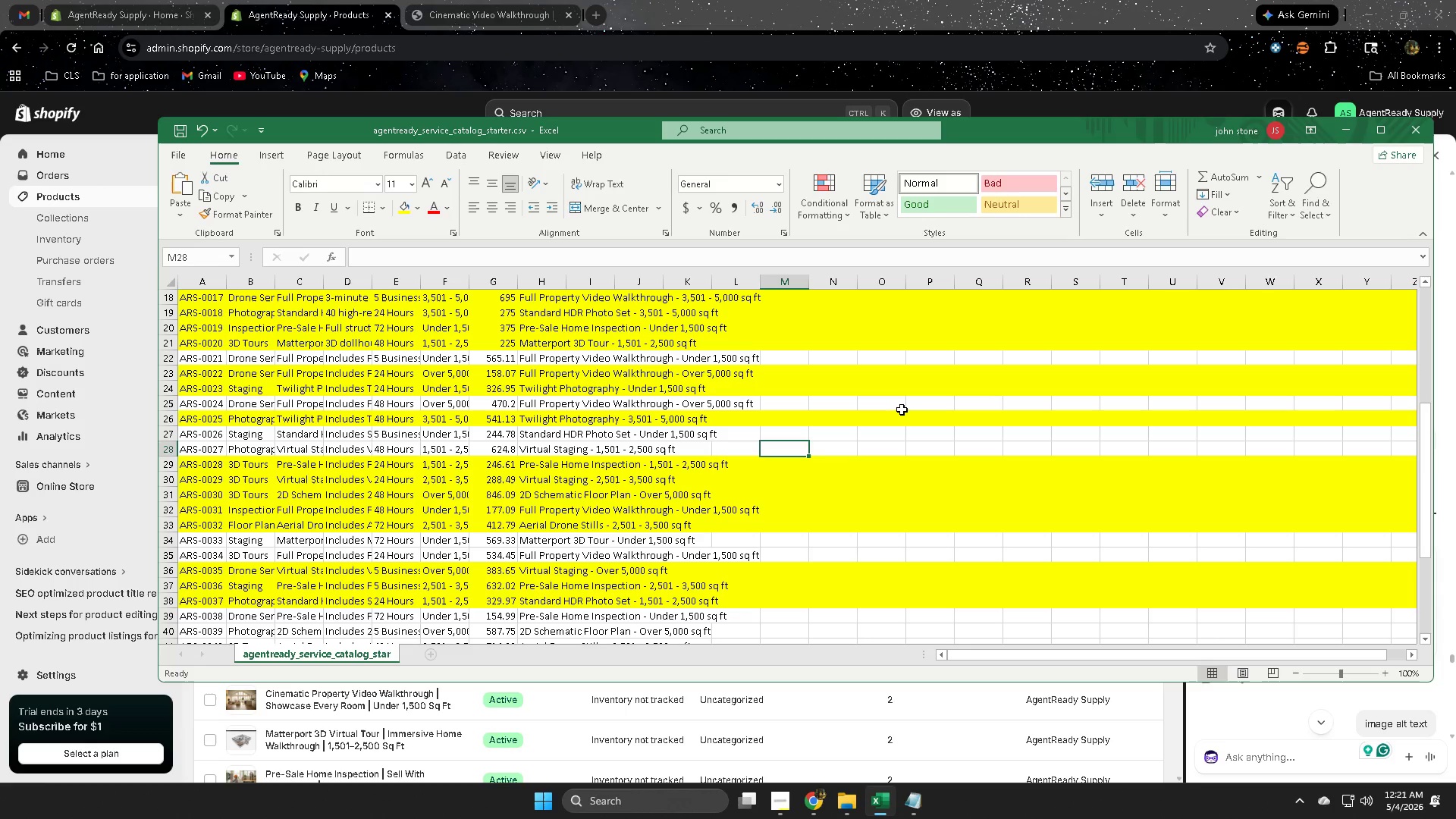 
left_click([902, 409])
 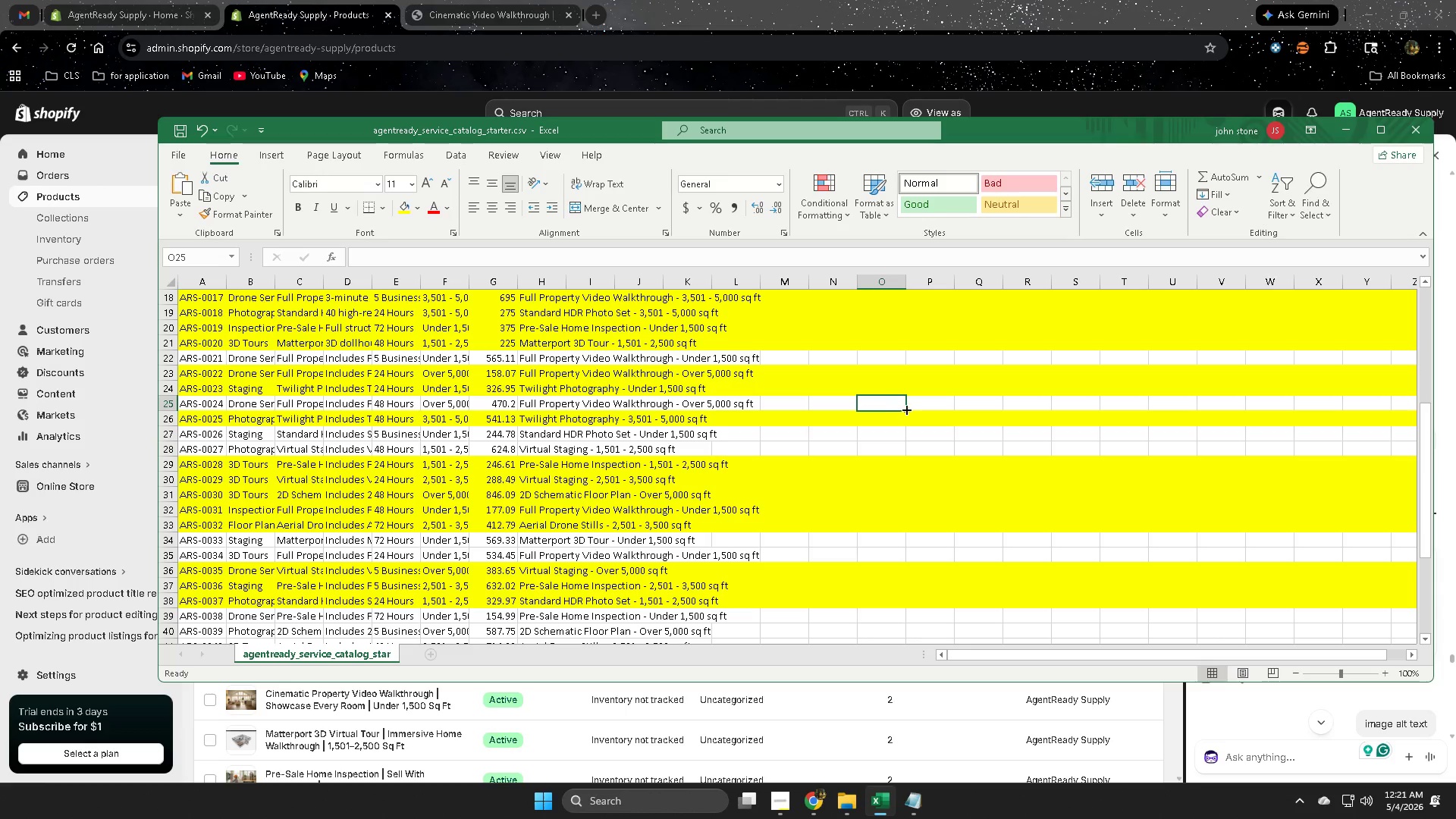 
key(Control+F)
 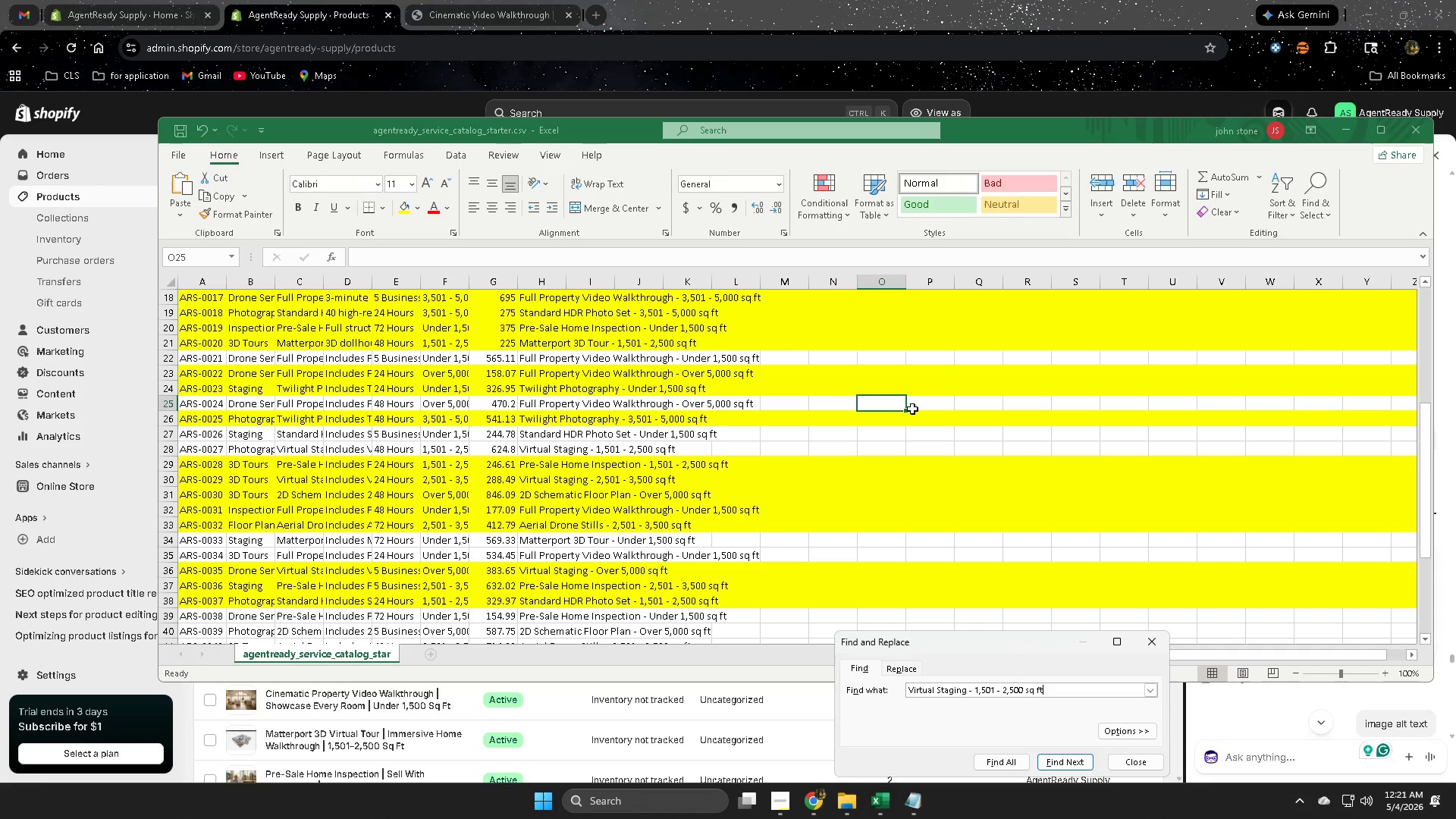 
key(Control+V)
 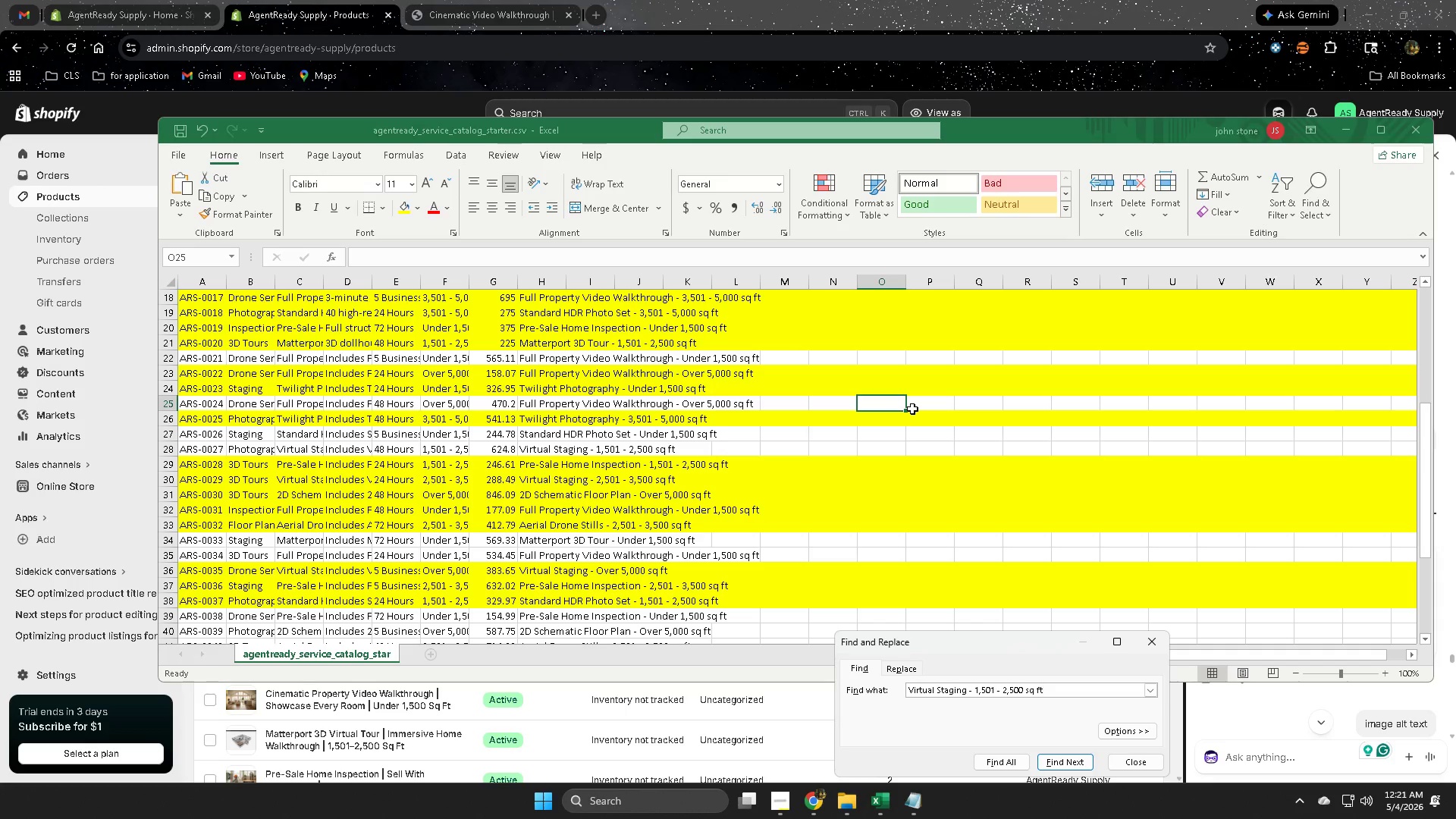 
key(Enter)
 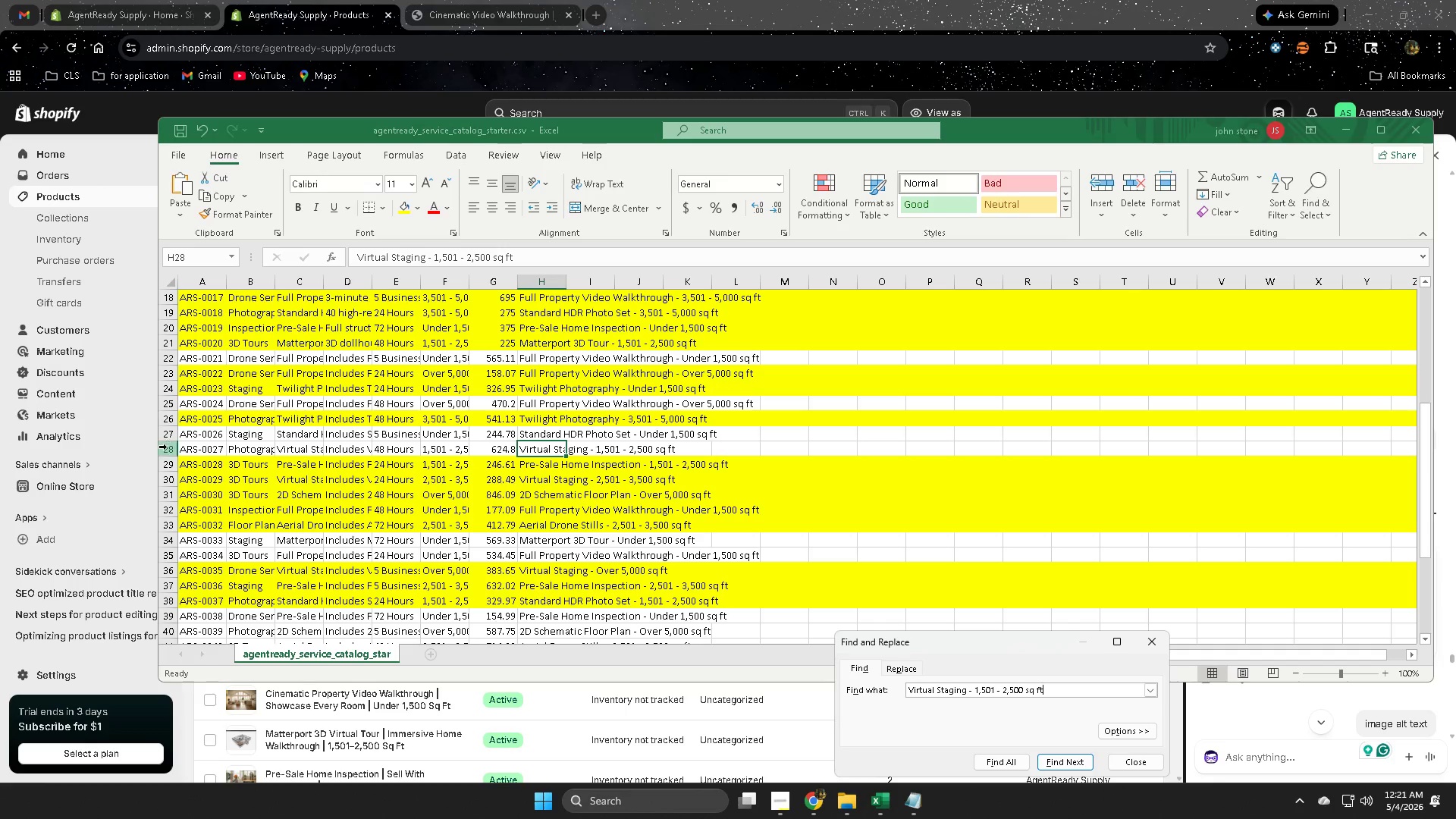 
left_click([169, 448])
 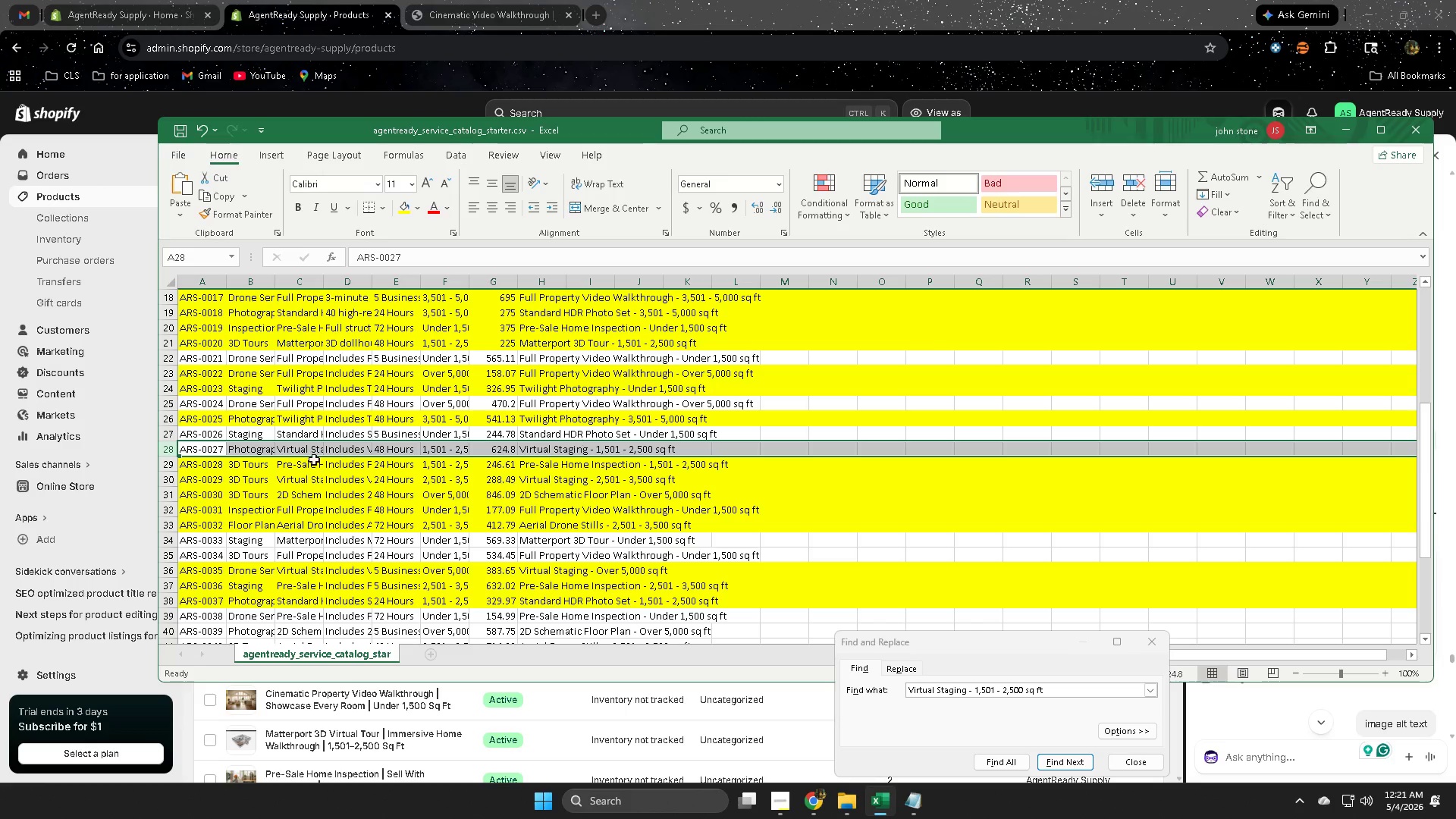 
left_click([402, 212])
 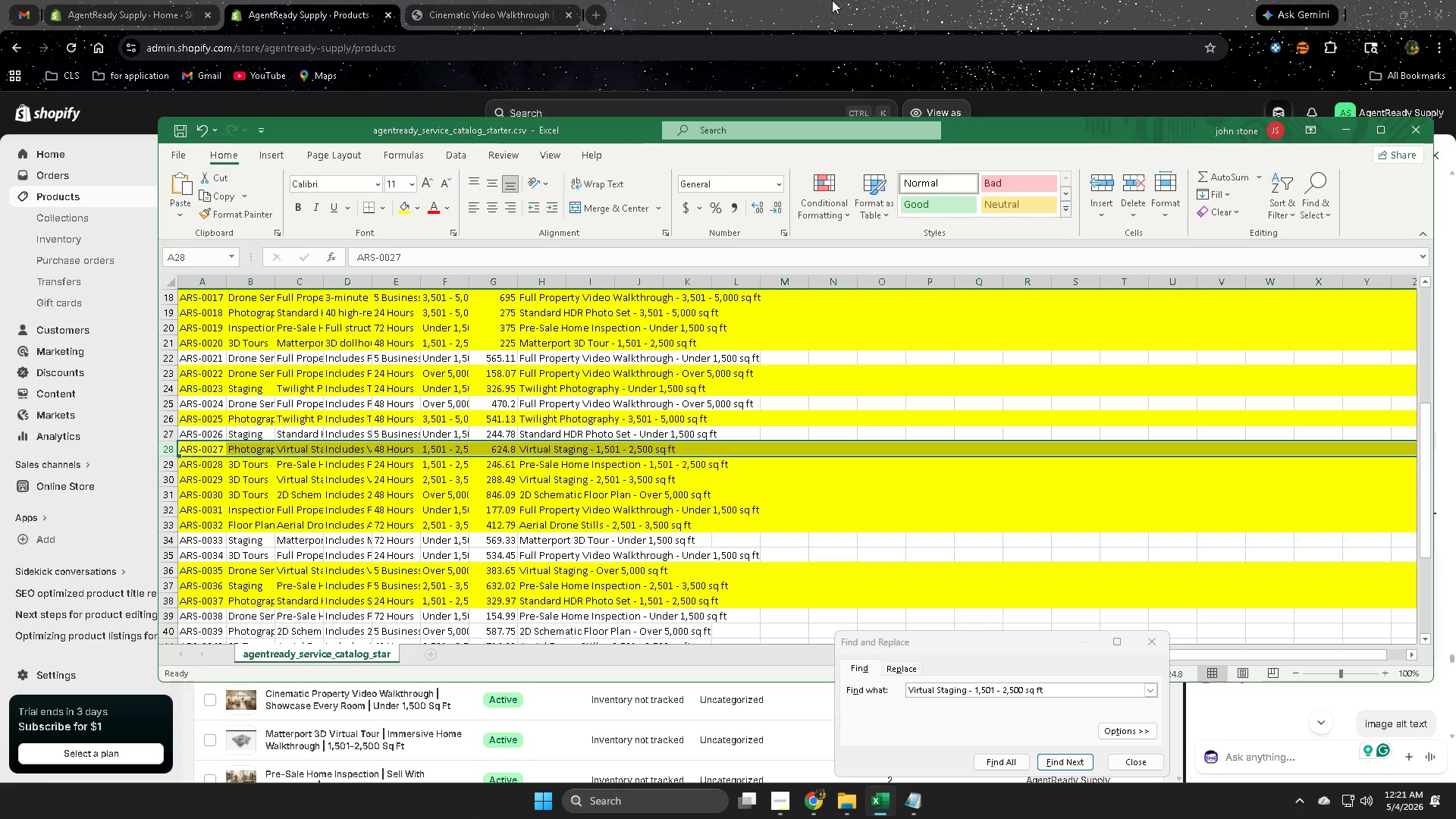 
left_click([832, 0])
 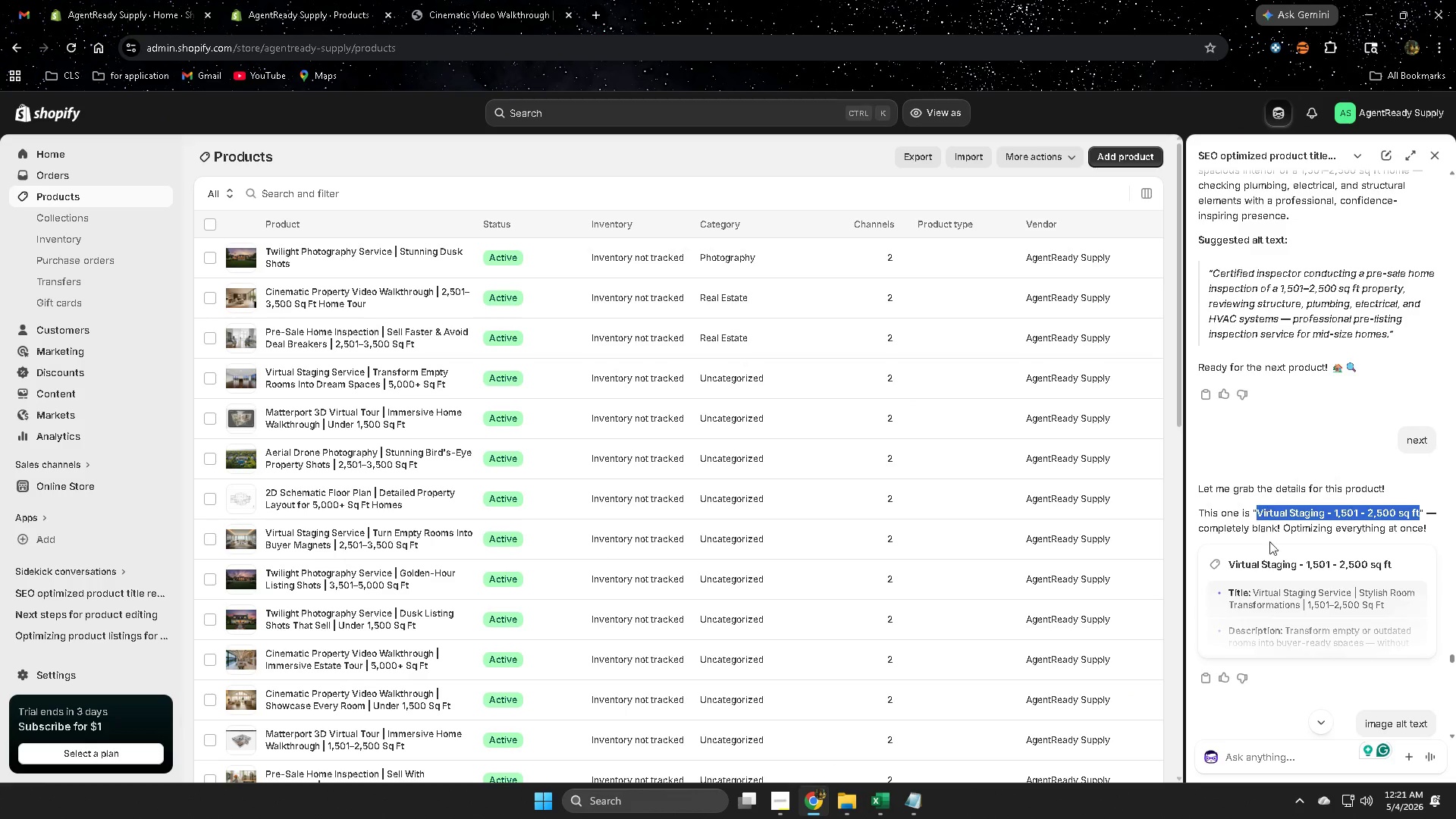 
scroll: coordinate [1326, 639], scroll_direction: down, amount: 12.0
 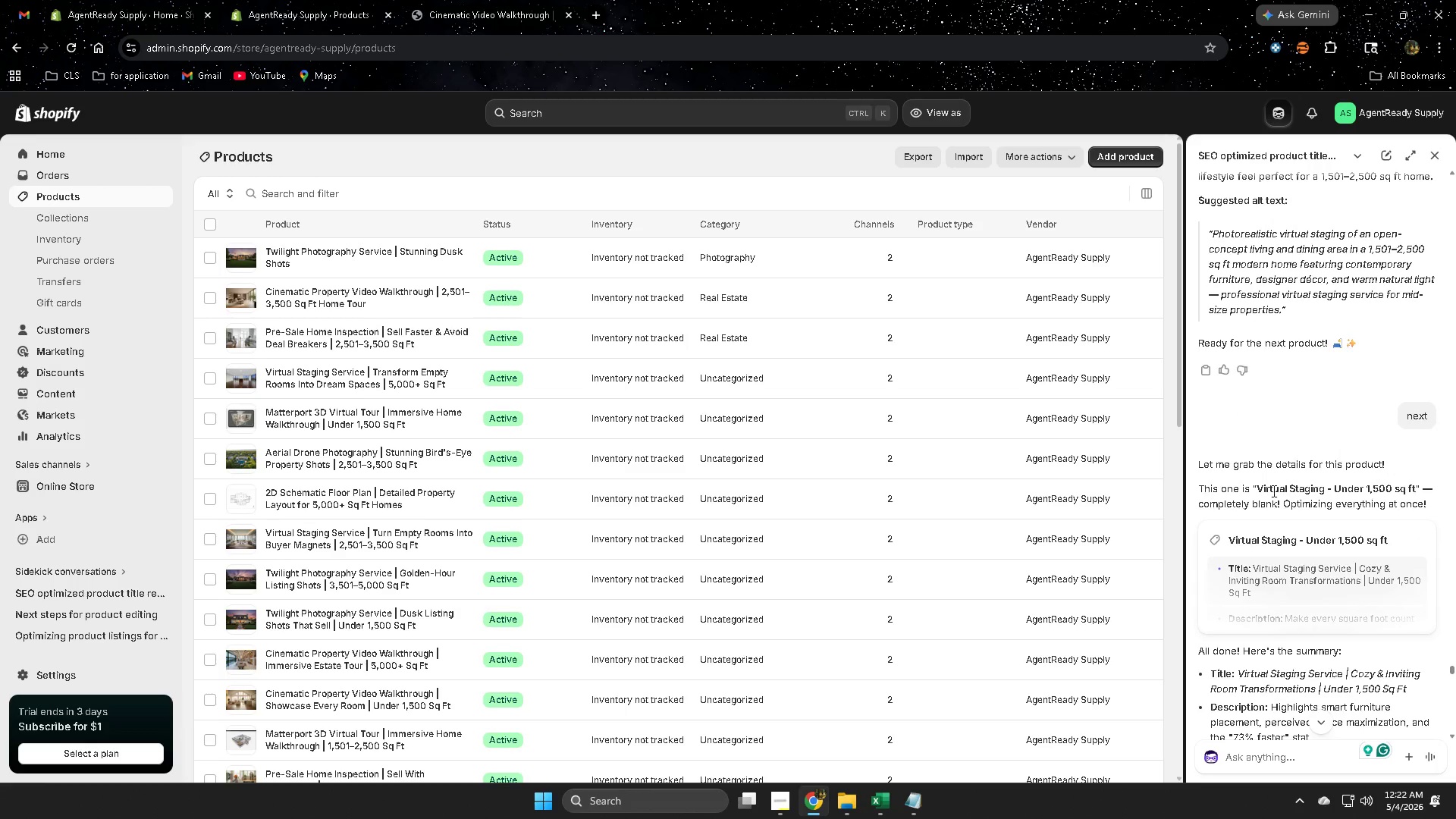 
left_click([1266, 490])
 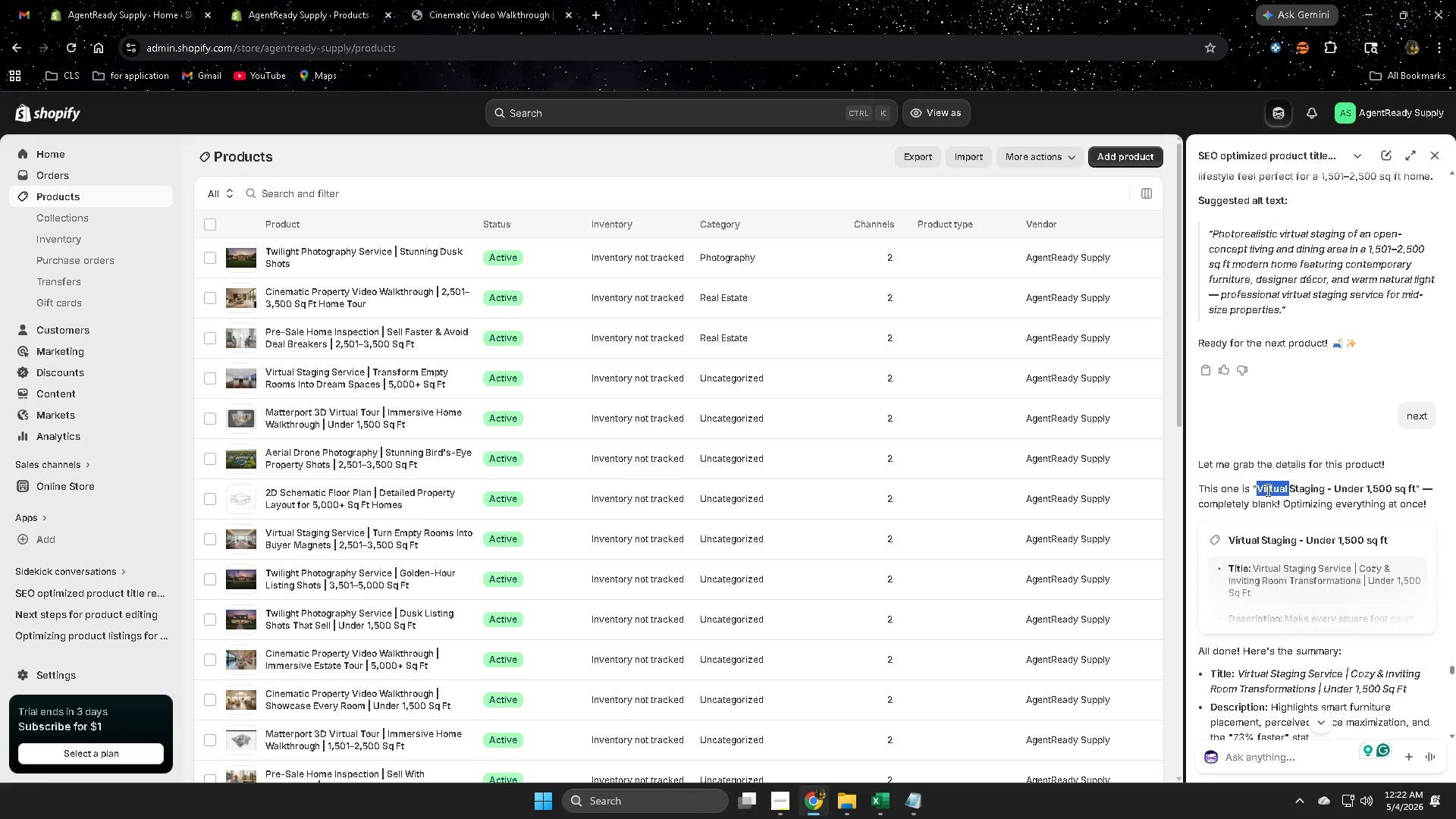 
left_click_drag(start_coordinate=[1266, 490], to_coordinate=[1410, 479])
 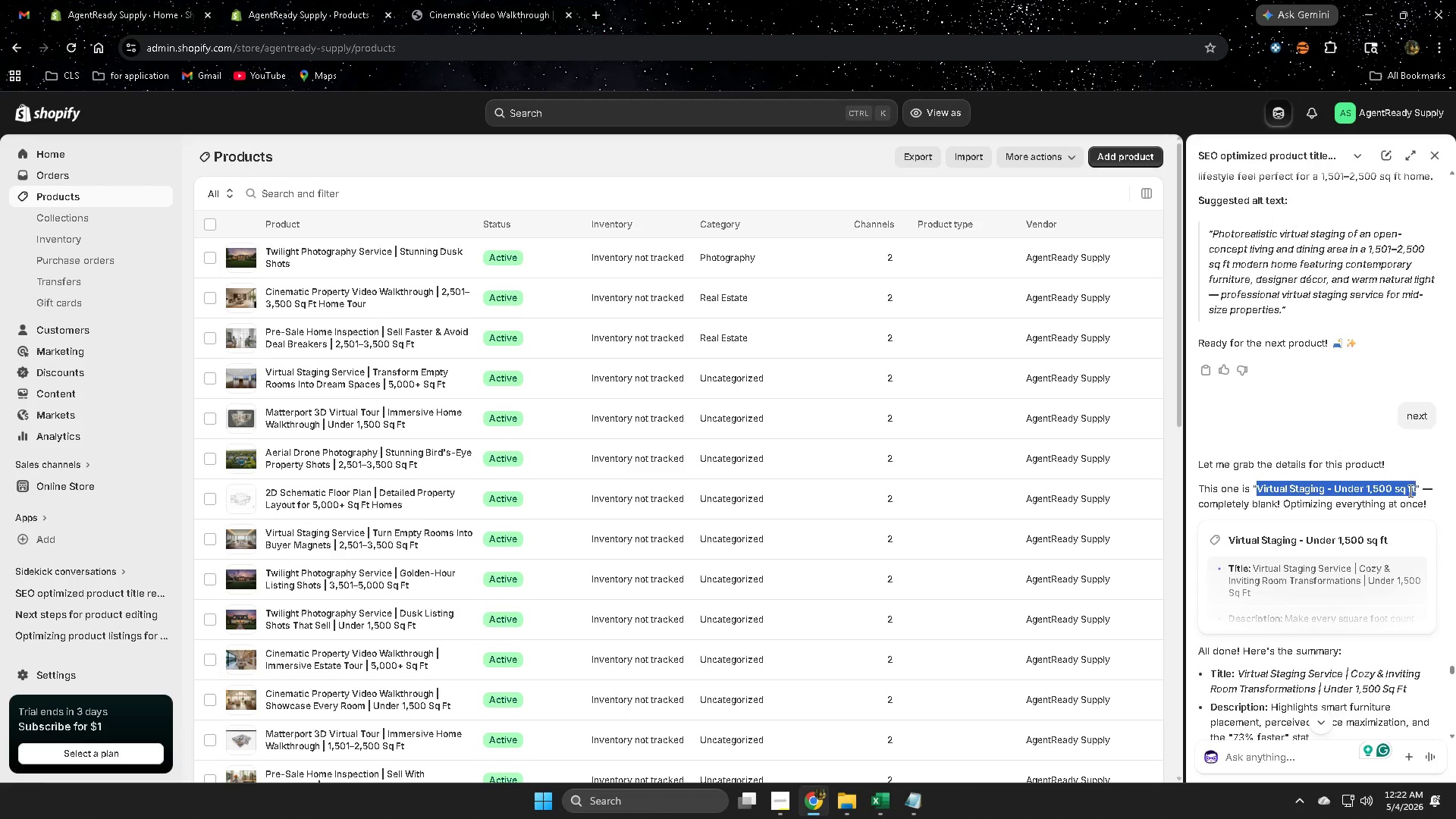 
key(Control+C)
 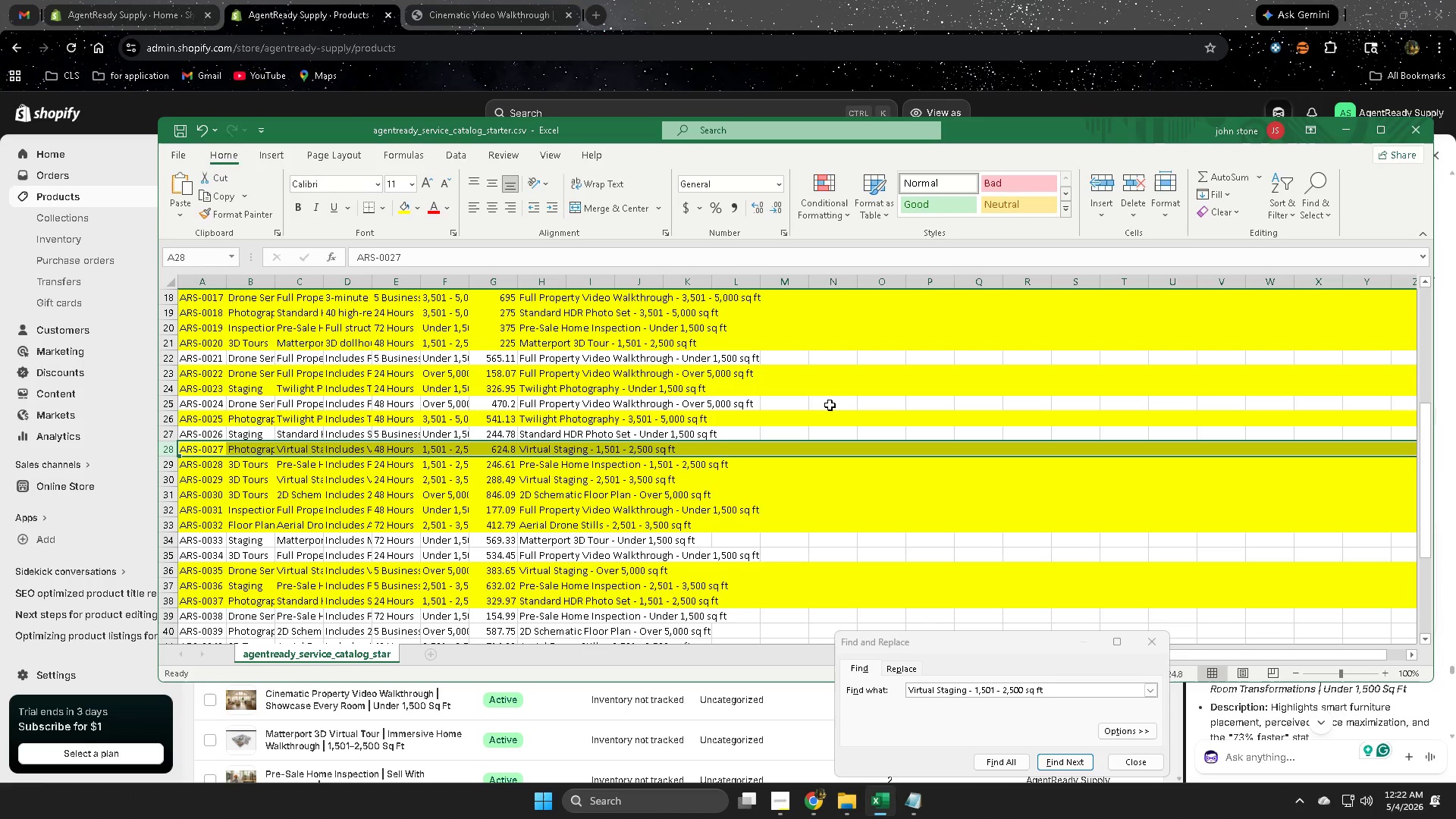 
left_click([843, 357])
 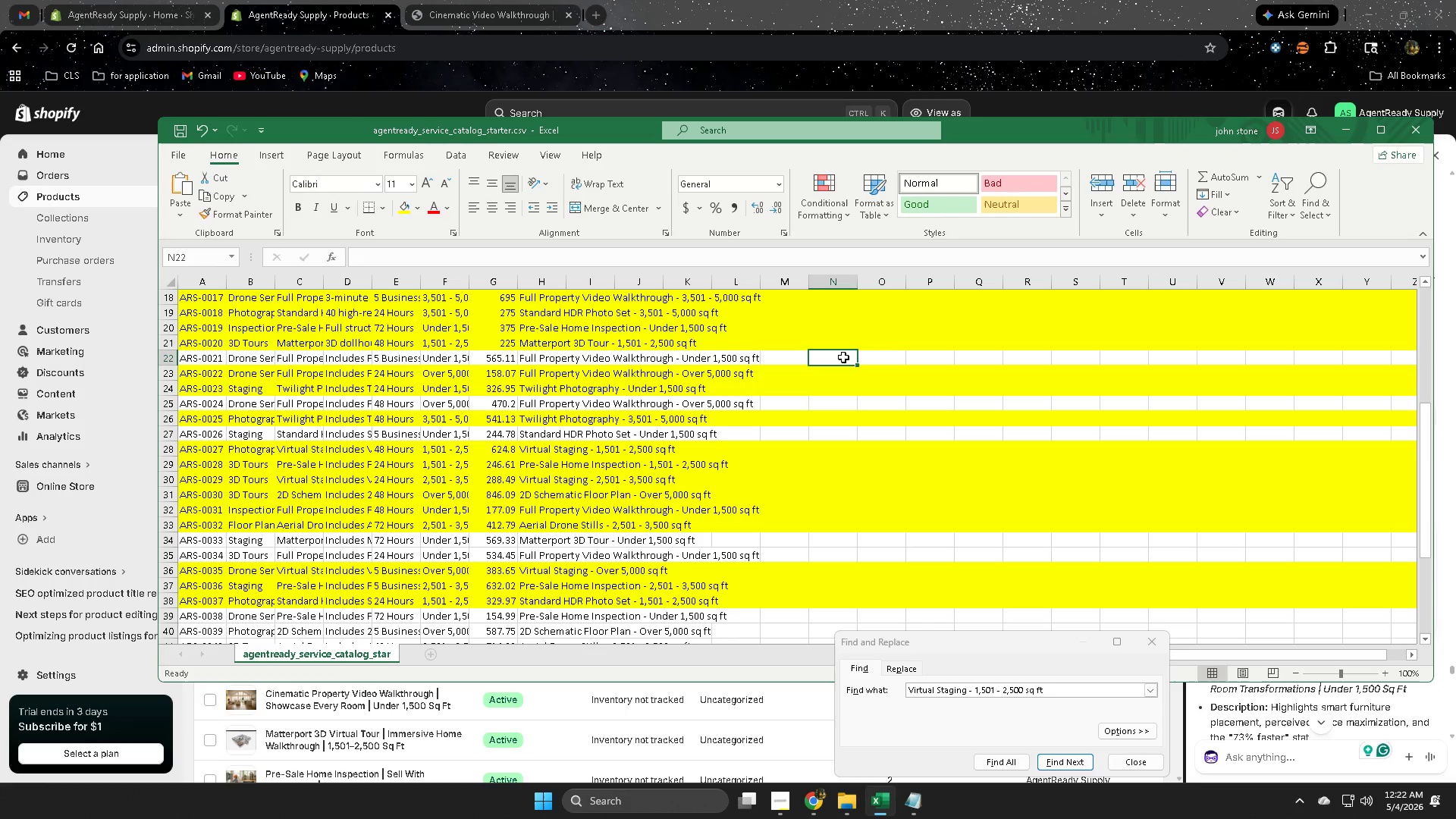 
key(Control+F)
 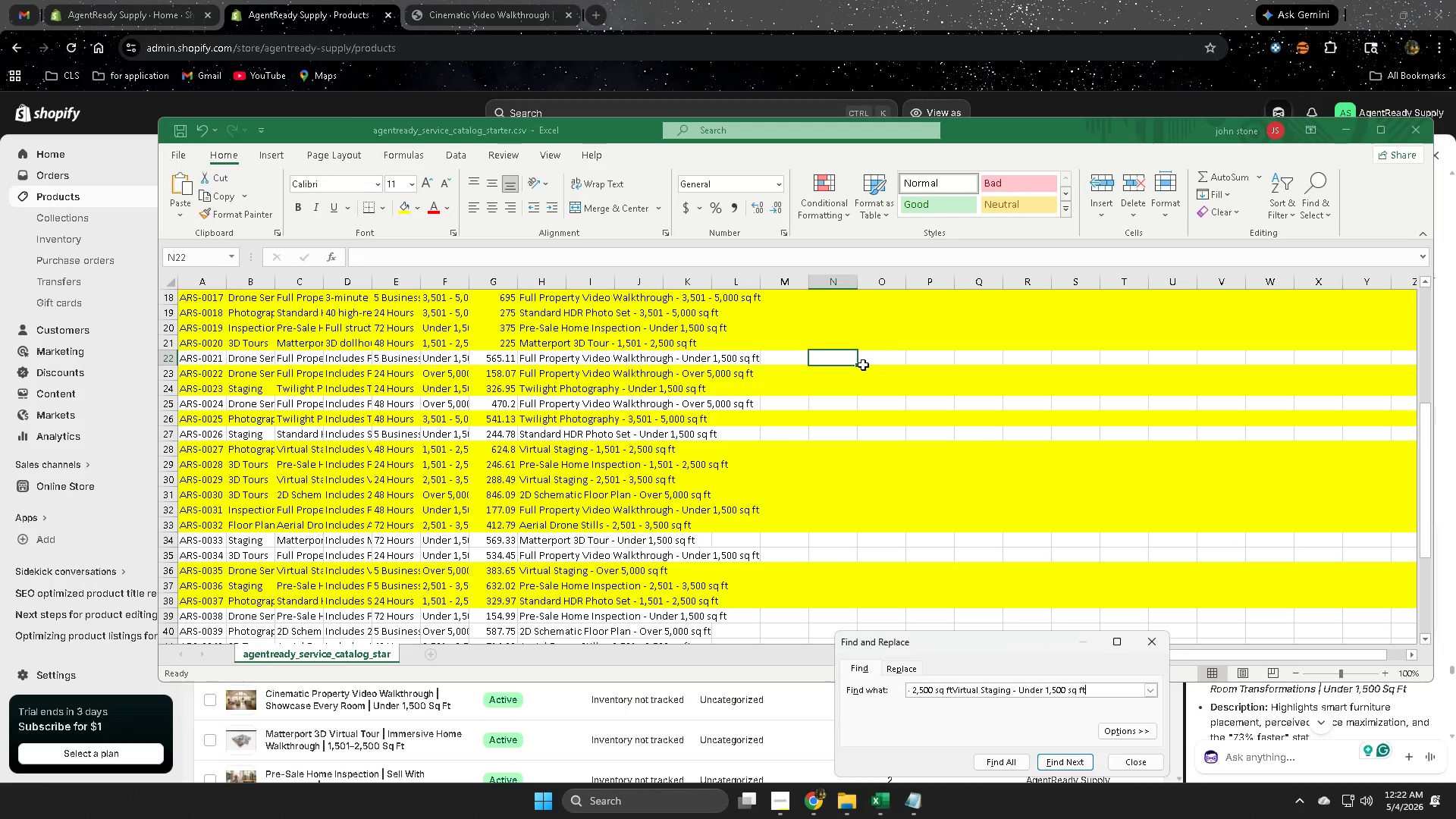 
key(Control+V)
 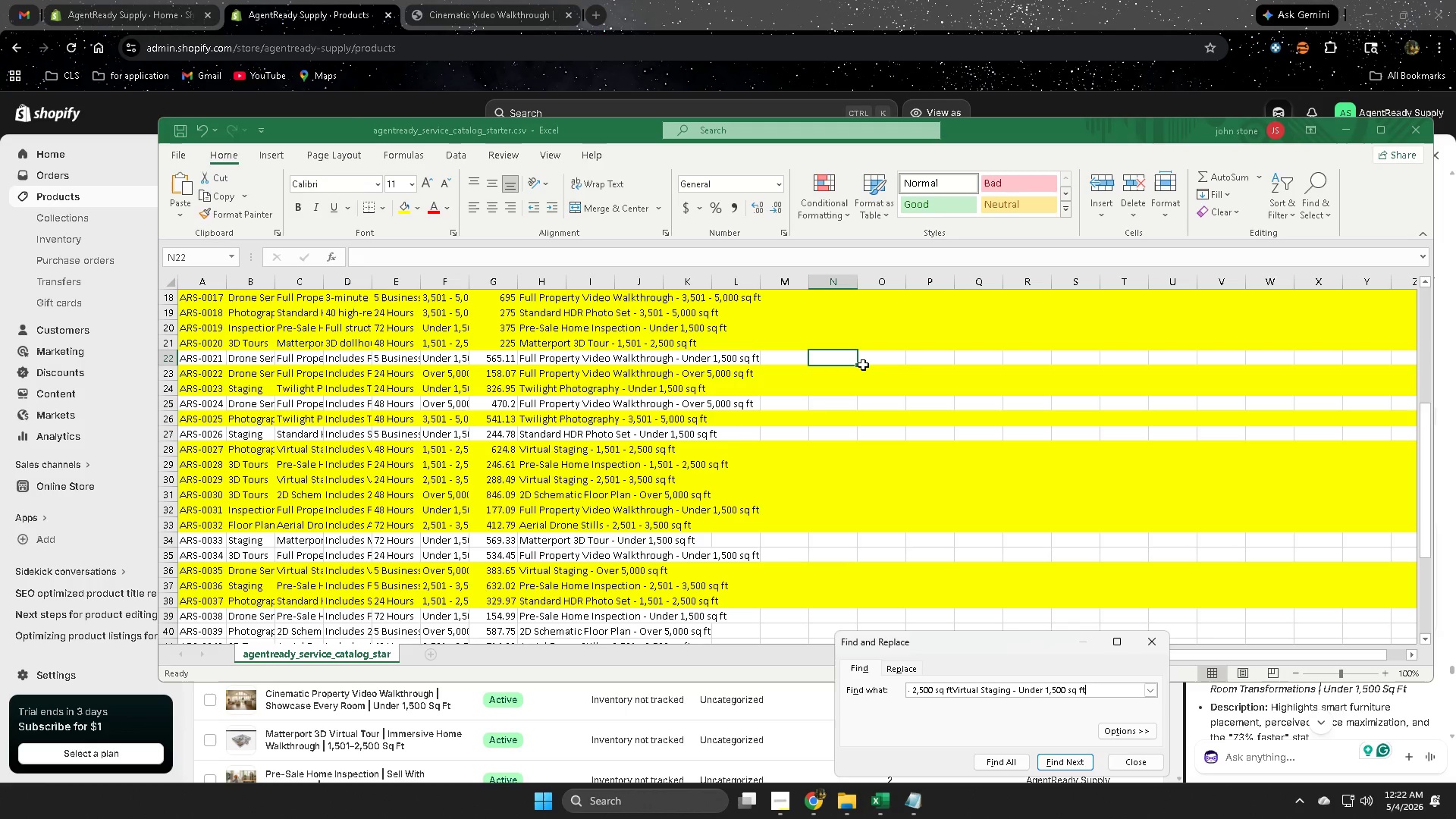 
key(Enter)
 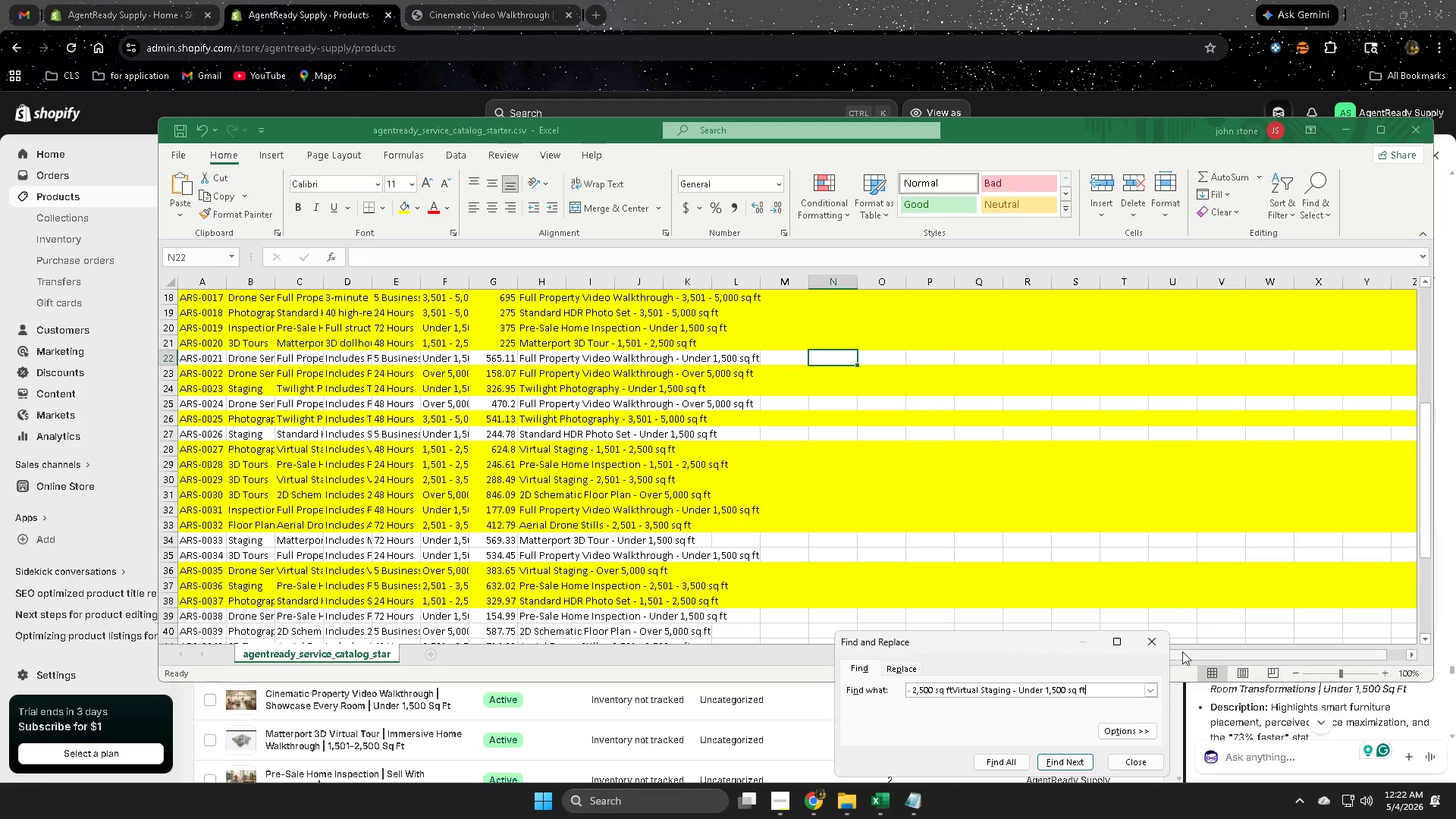 
left_click([1154, 638])
 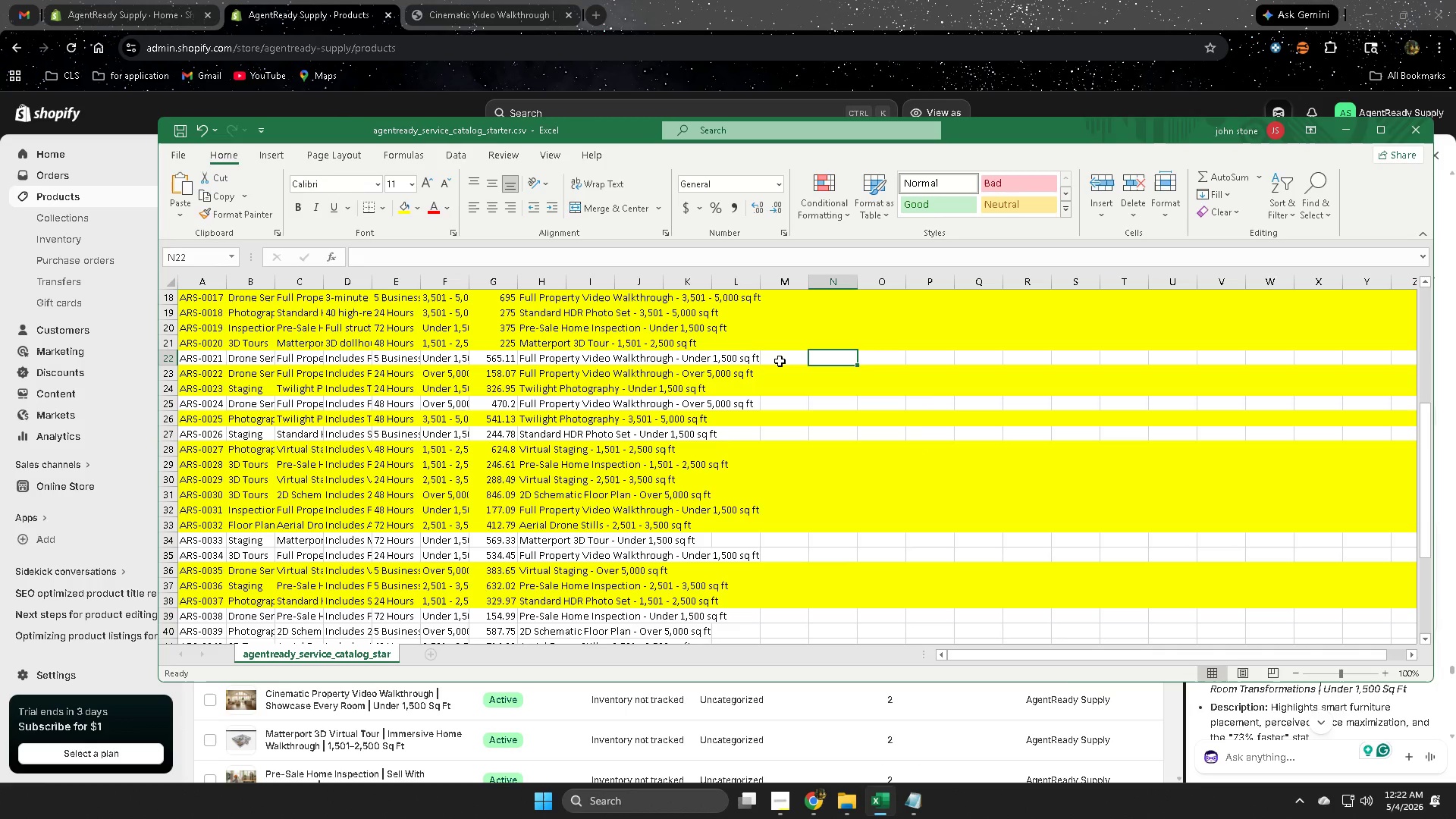 
key(Control+F)
 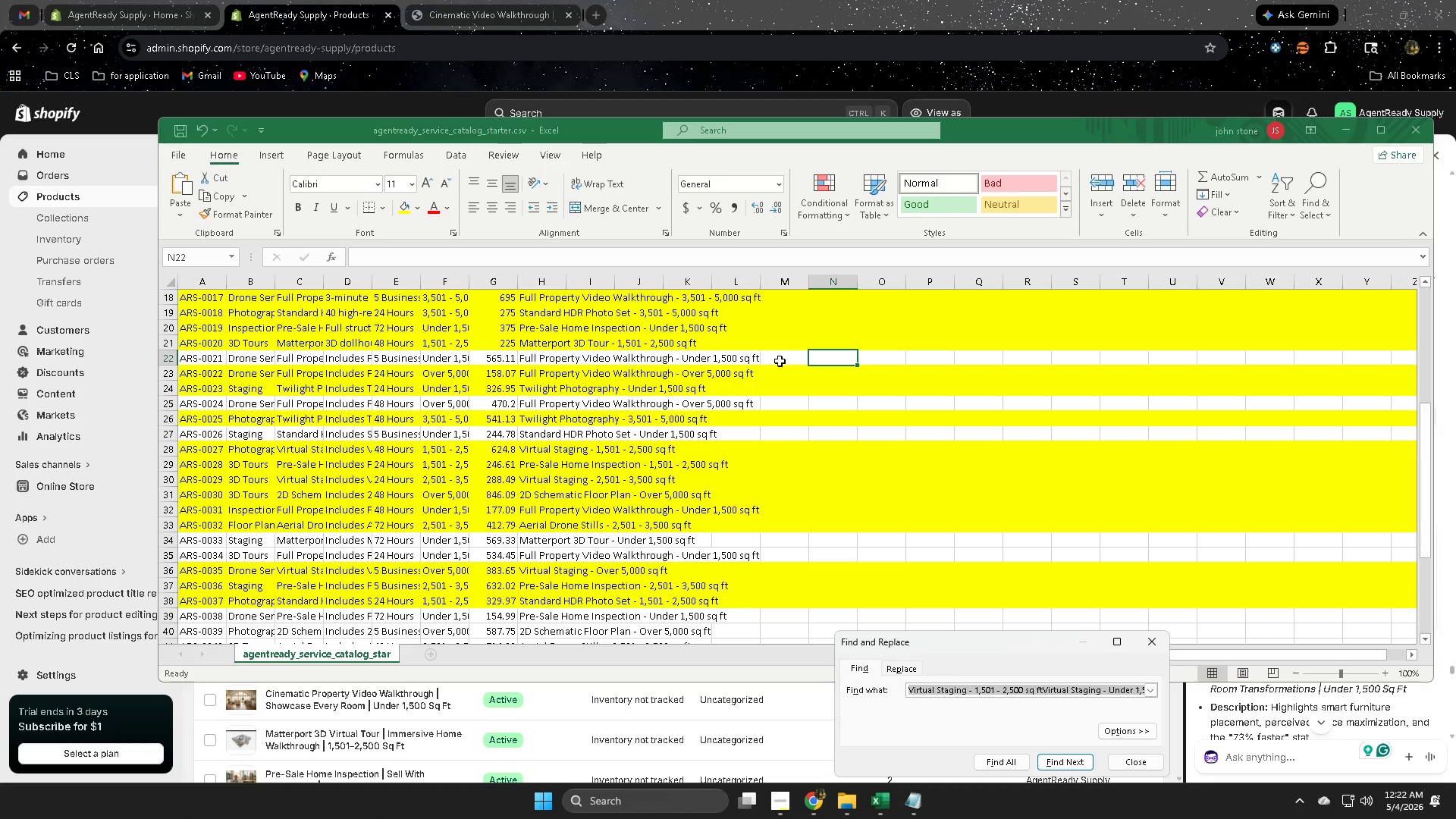 
key(Control+V)
 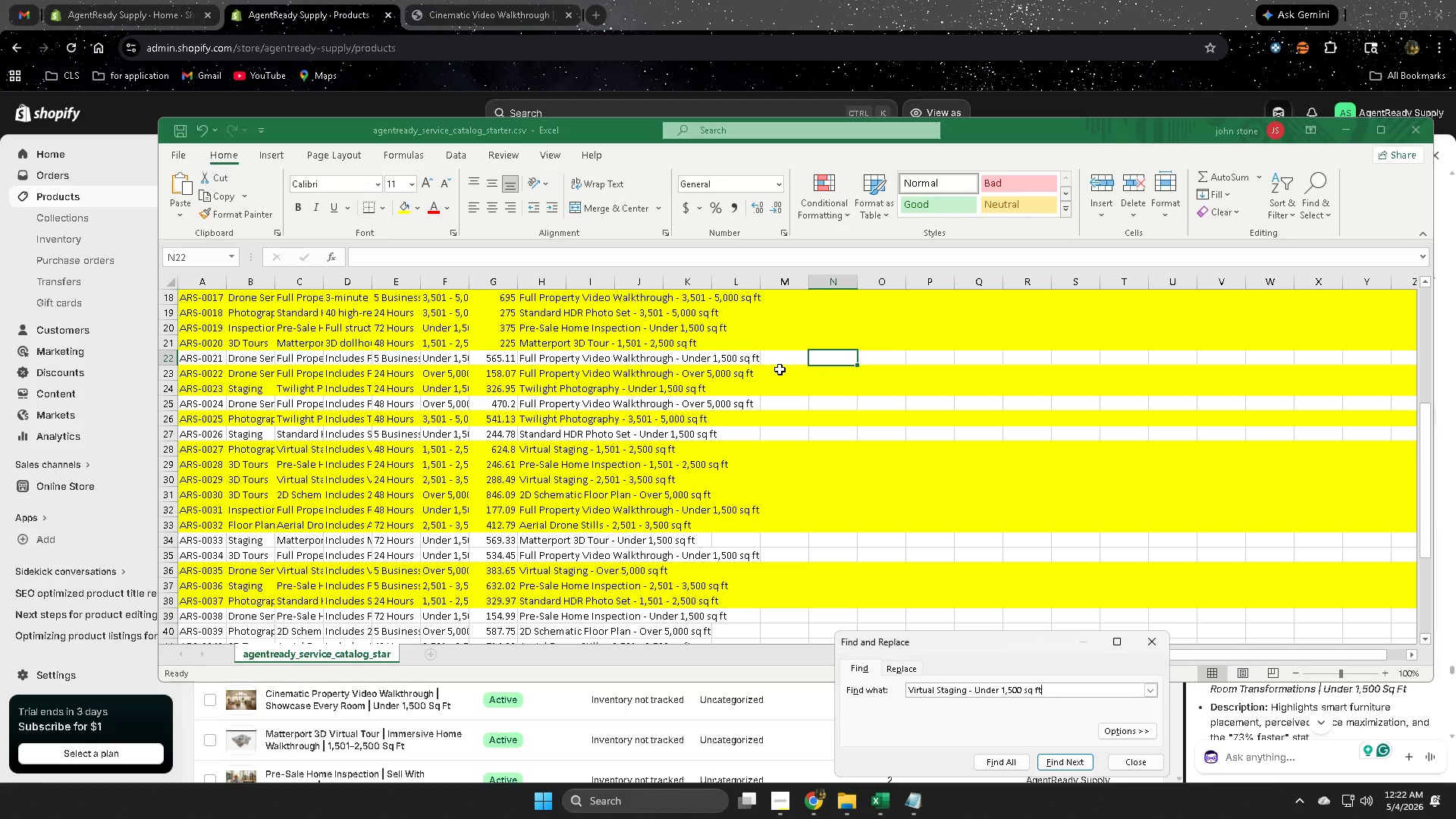 
key(Enter)
 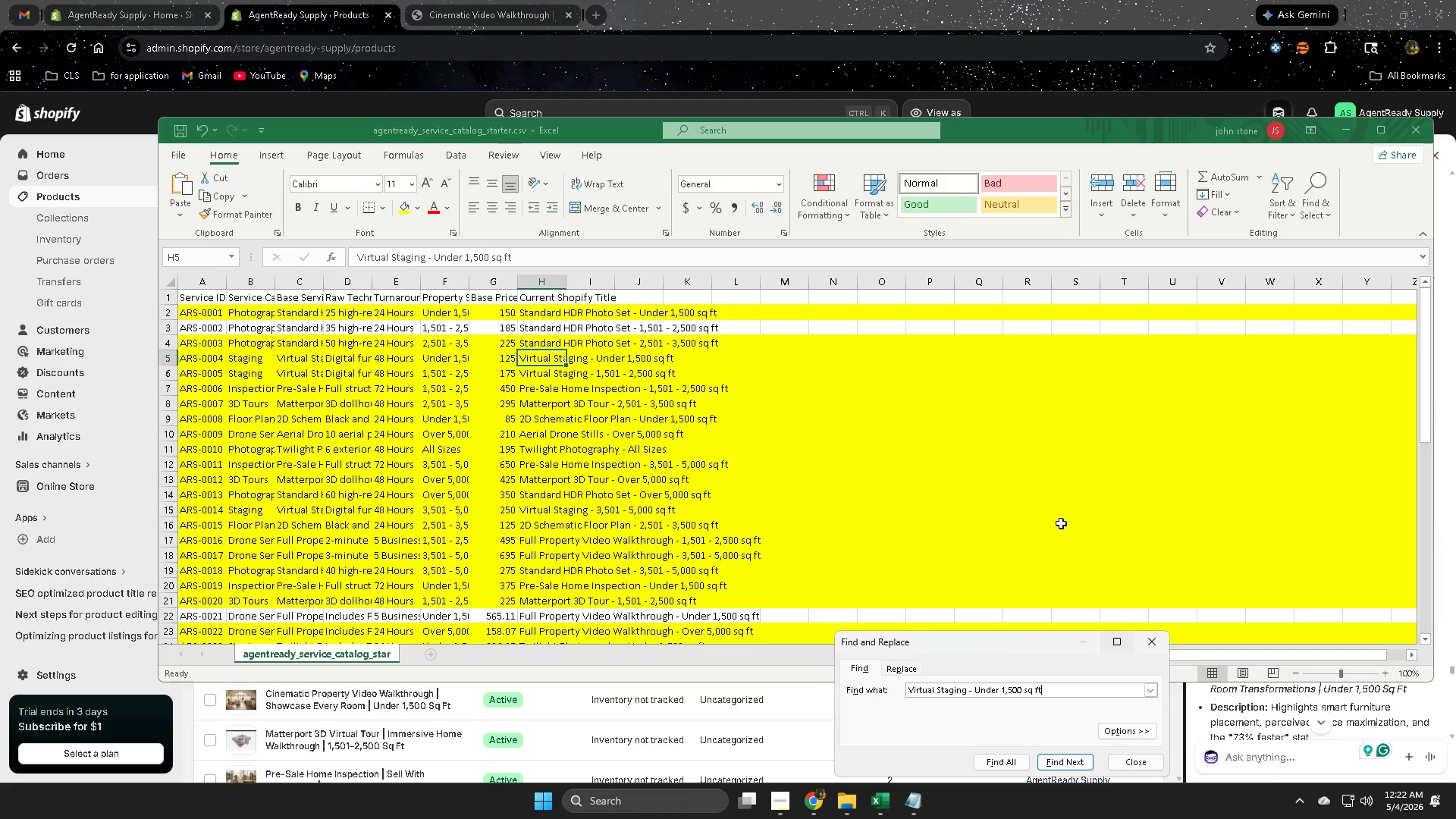 
left_click_drag(start_coordinate=[1097, 0], to_coordinate=[1101, 0])
 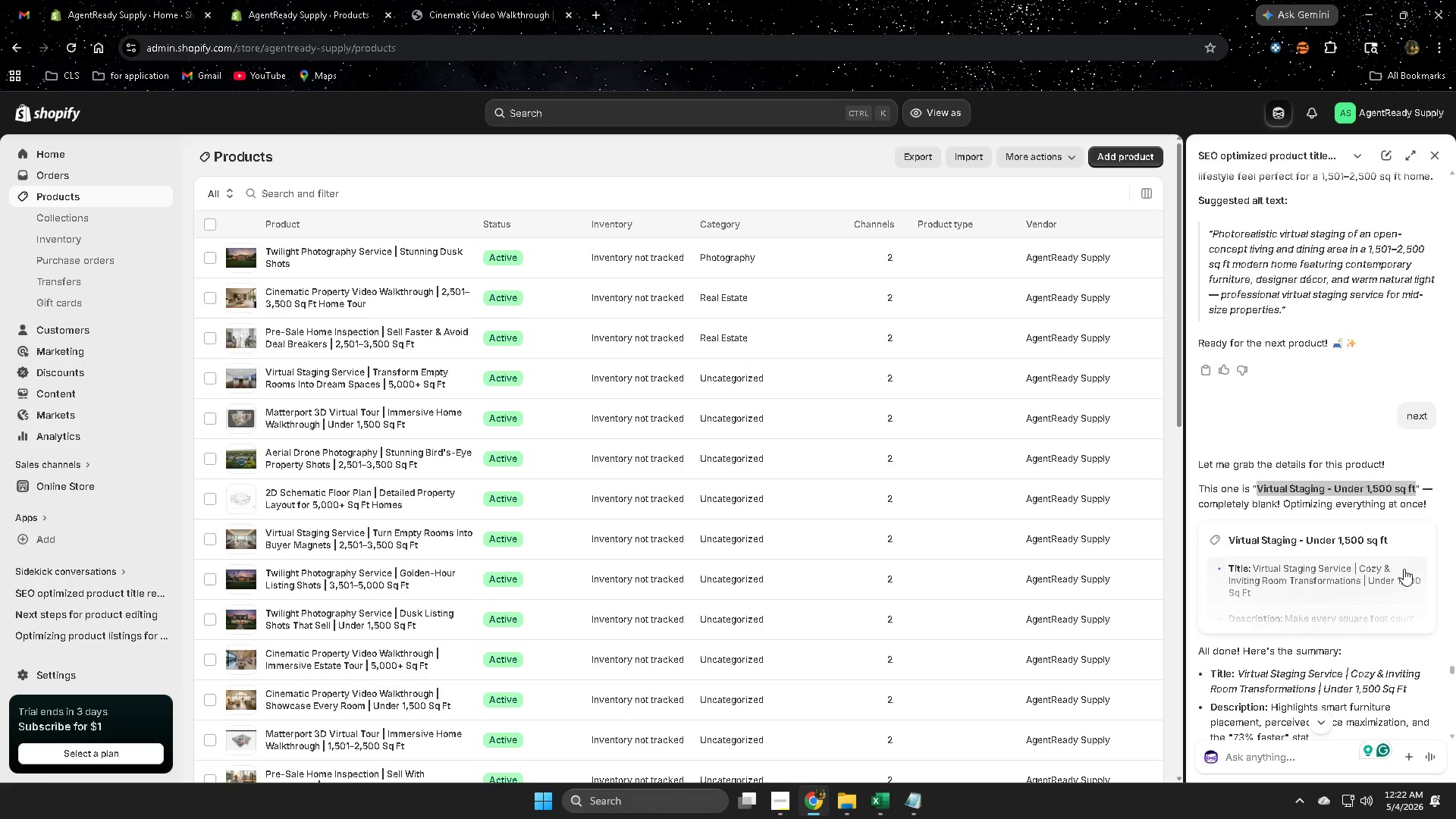 
scroll: coordinate [1393, 581], scroll_direction: down, amount: 14.0
 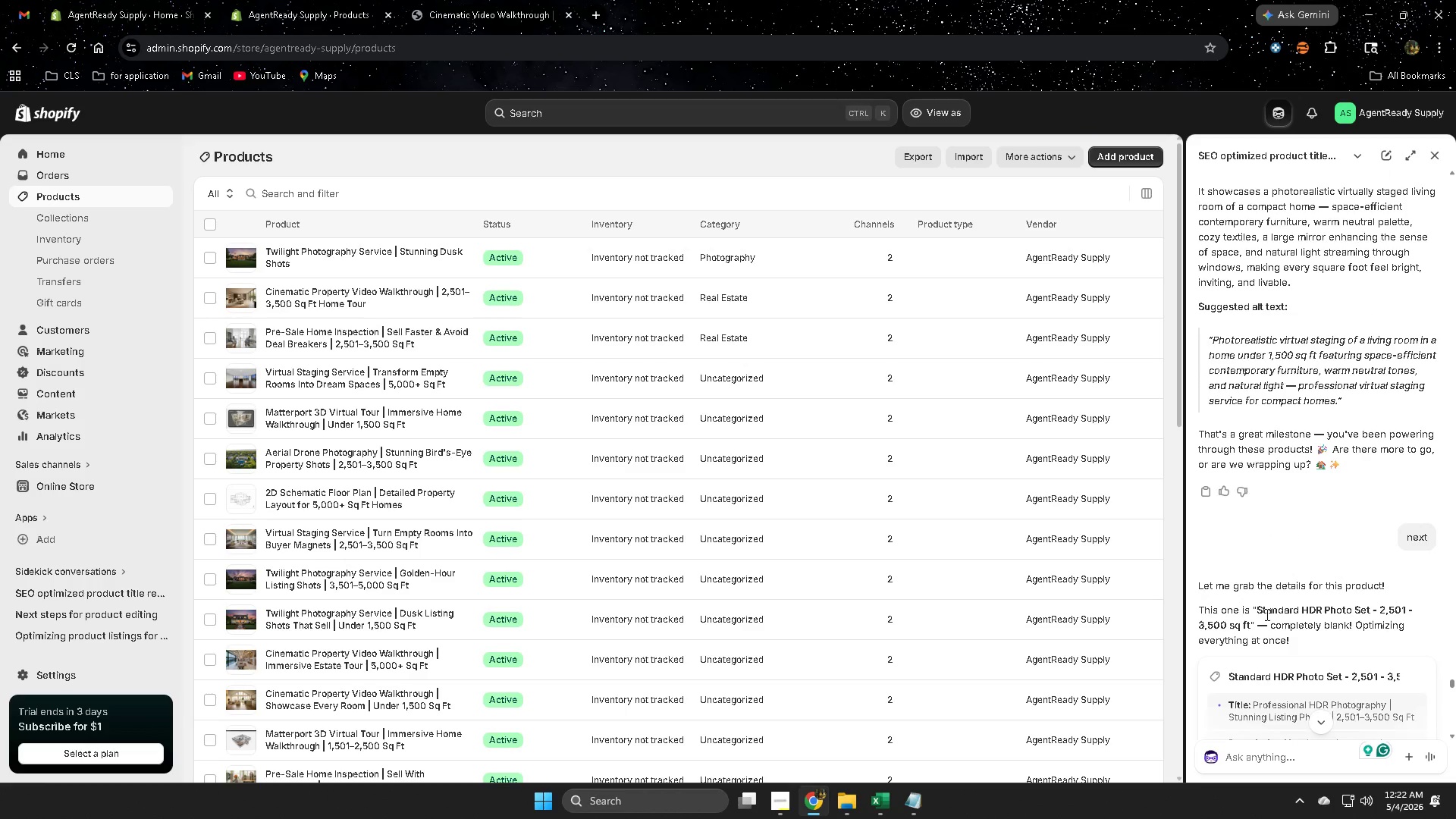 
left_click([1266, 613])
 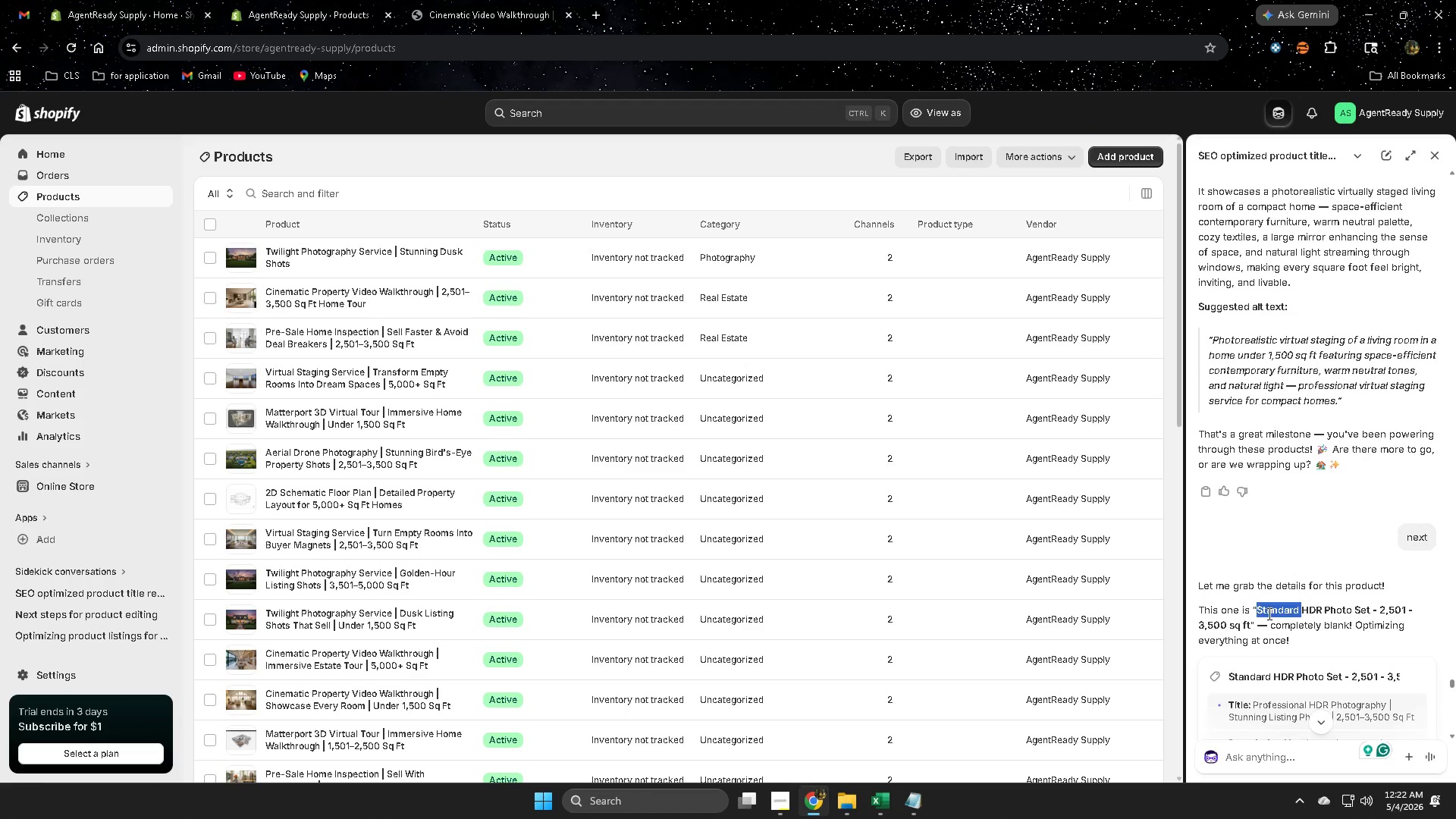 
left_click_drag(start_coordinate=[1266, 613], to_coordinate=[1244, 627])
 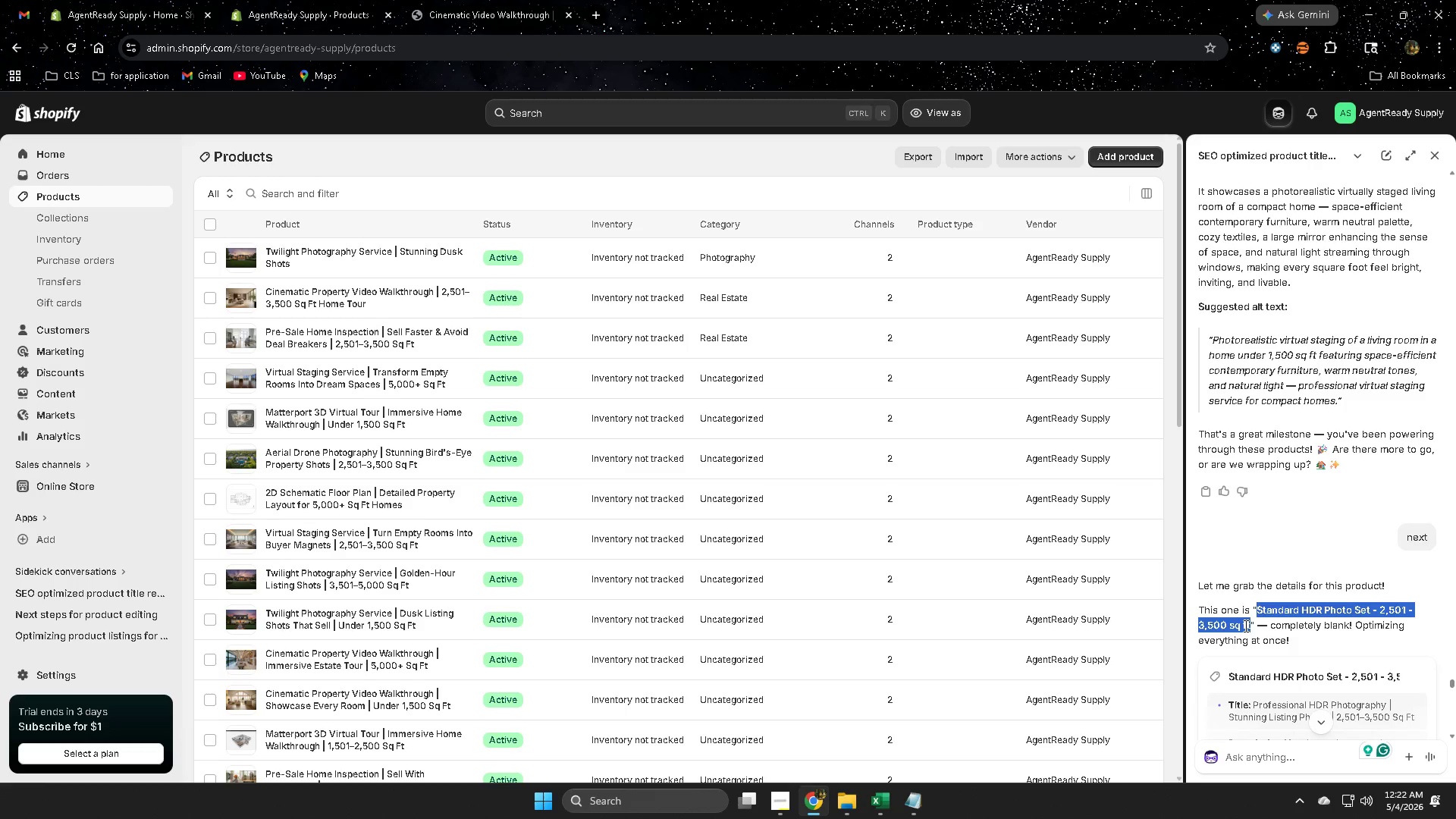 
key(Control+C)
 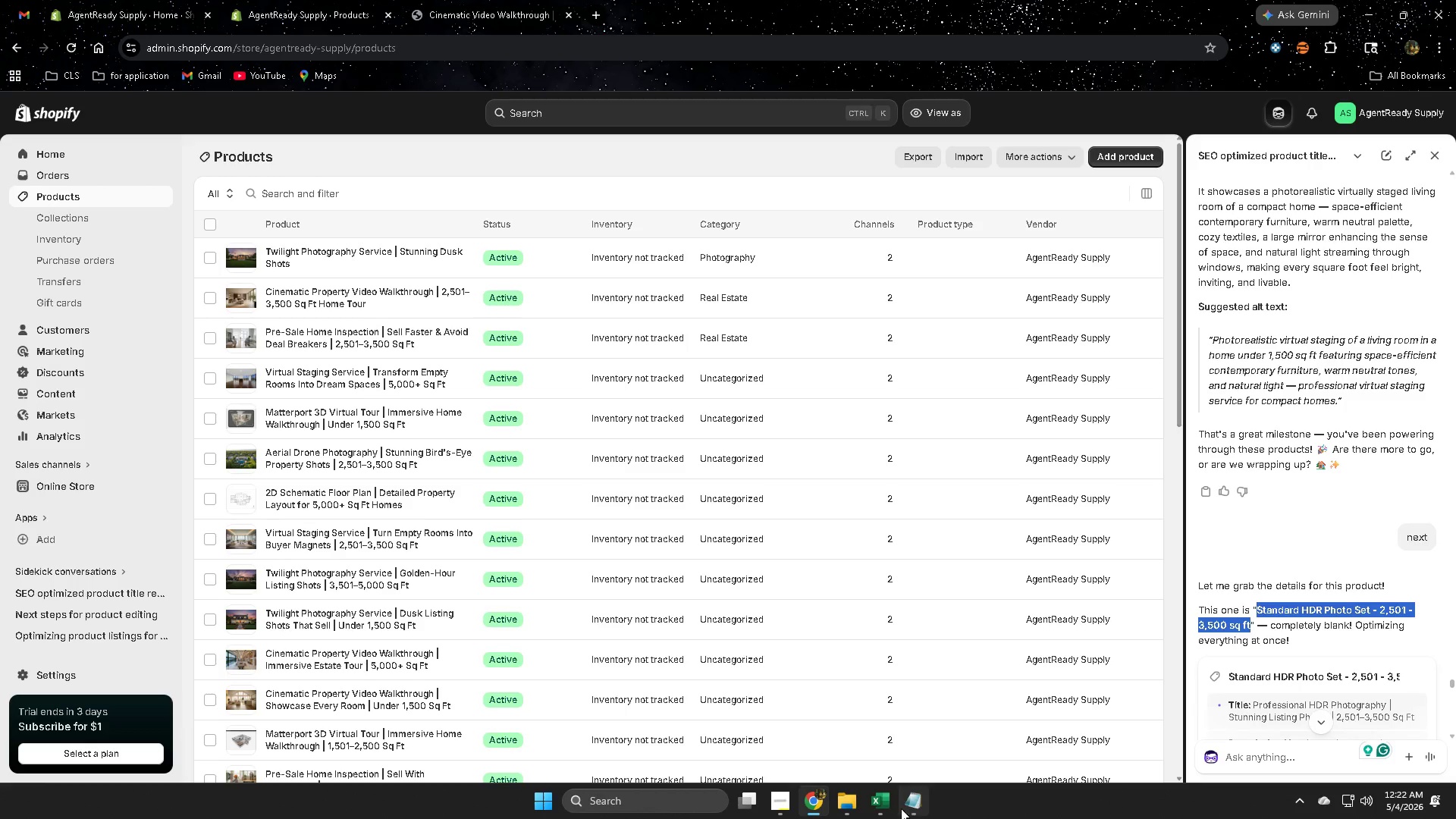 
left_click([881, 802])
 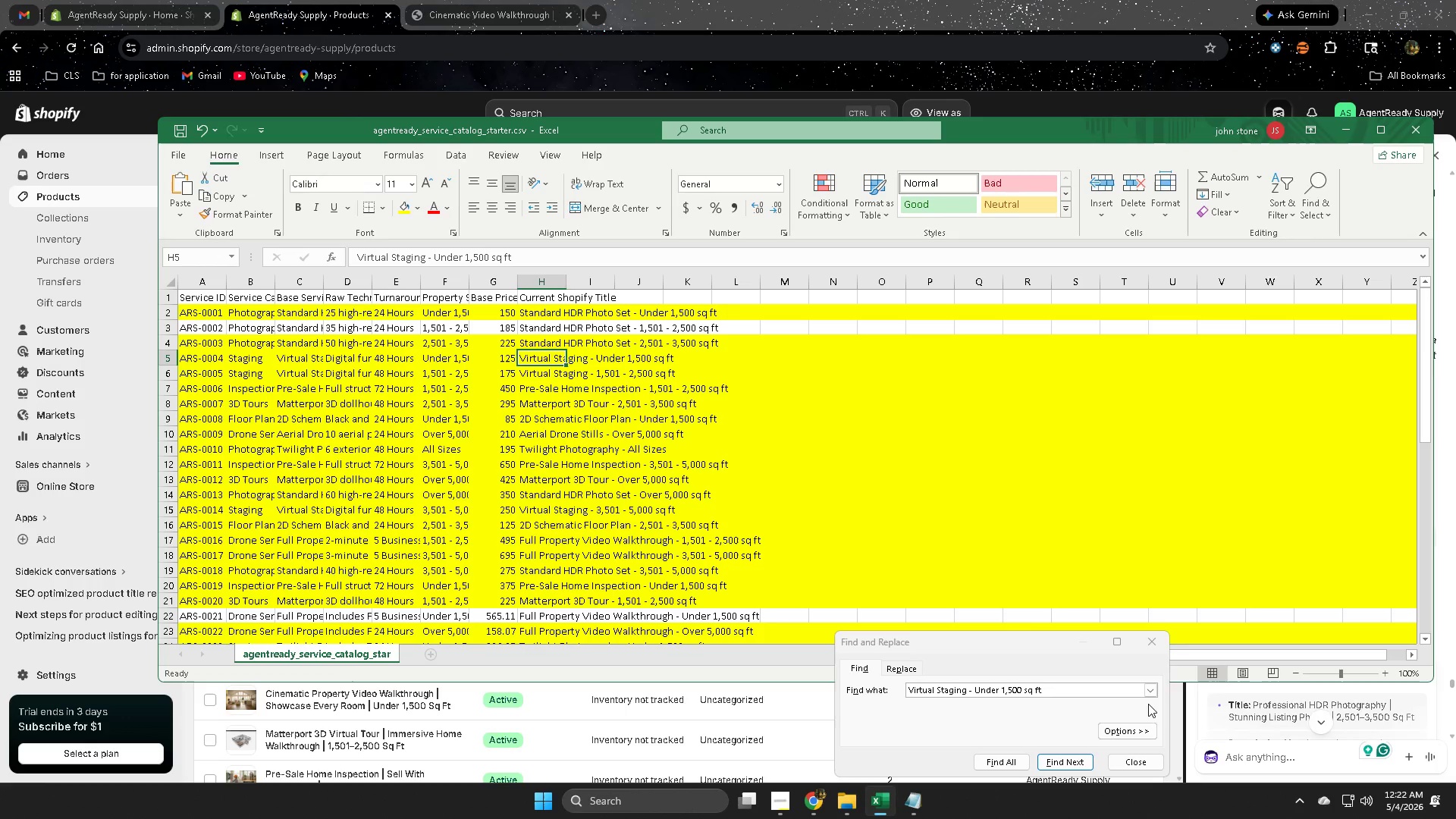 
left_click([1159, 648])
 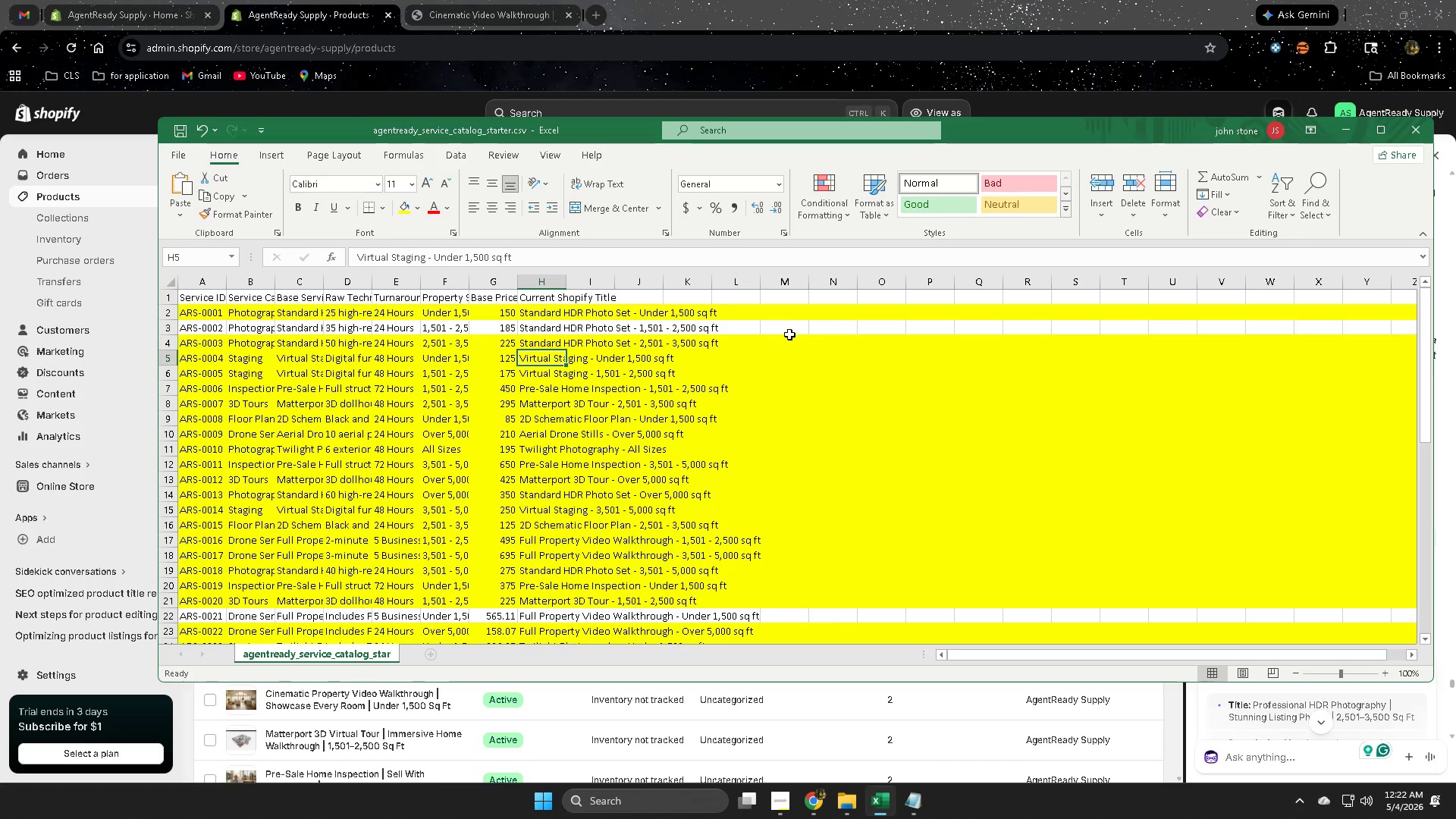 
left_click([787, 332])
 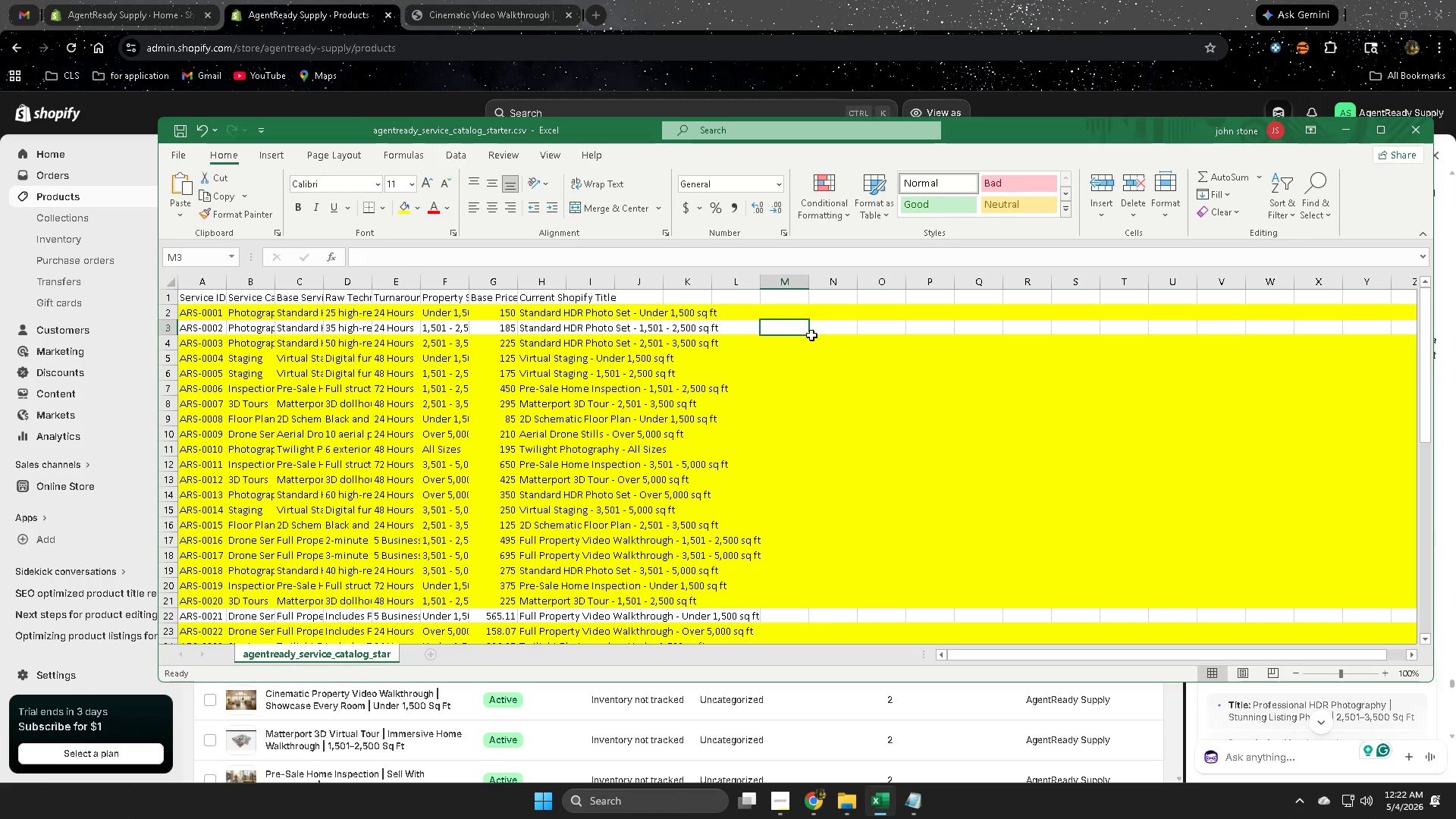 
key(Control+F)
 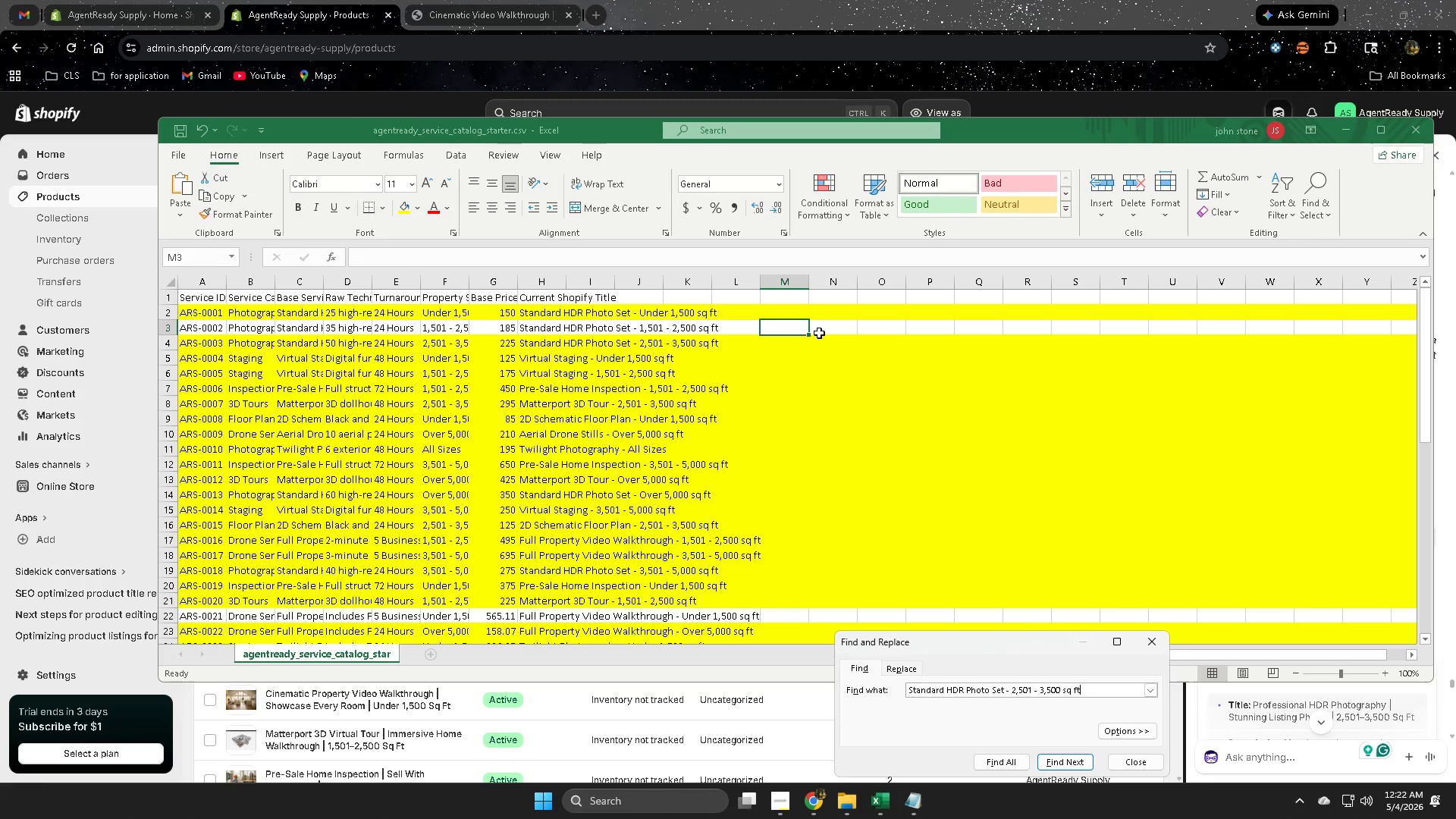 
key(Control+V)
 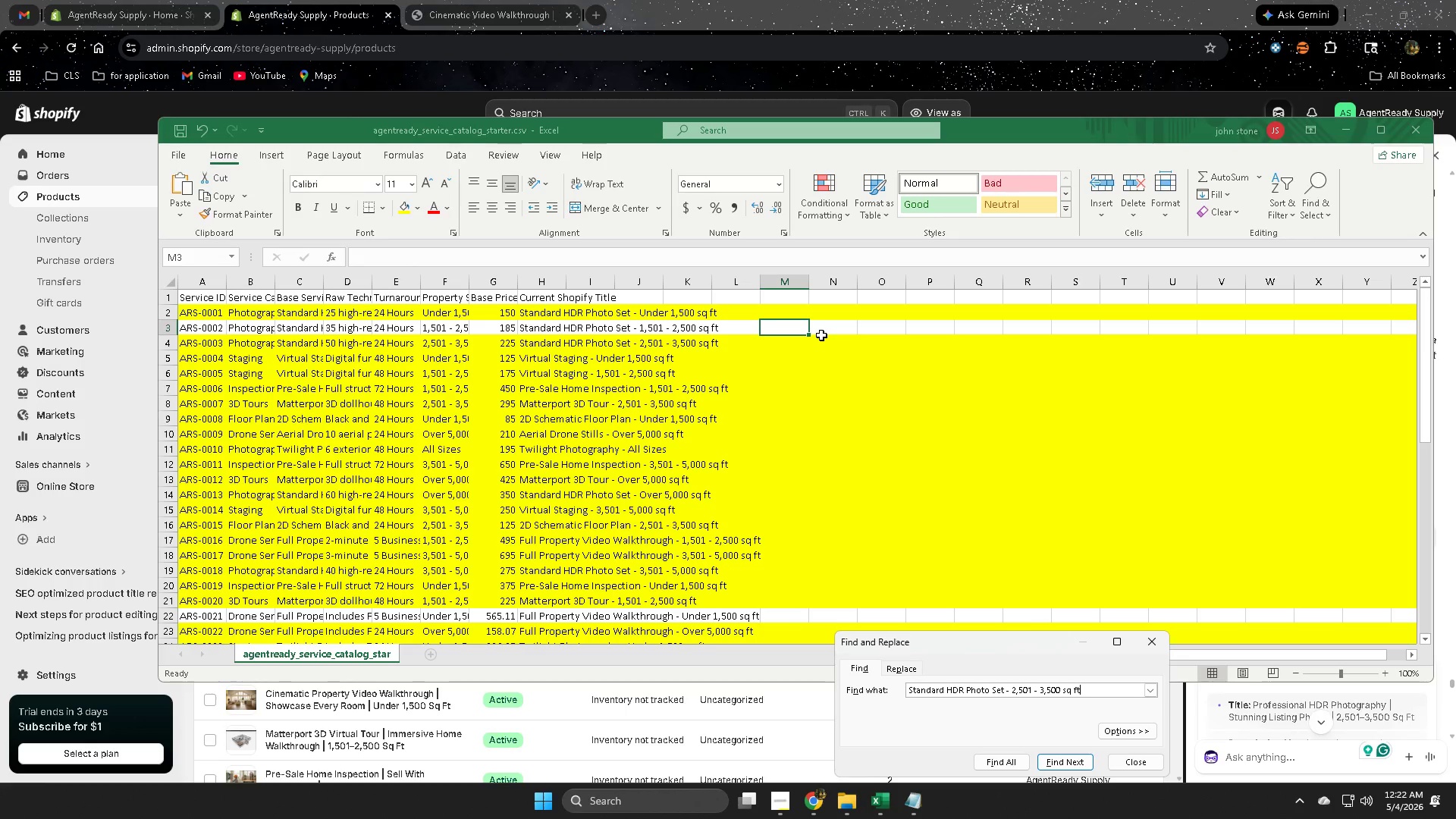 
key(Enter)
 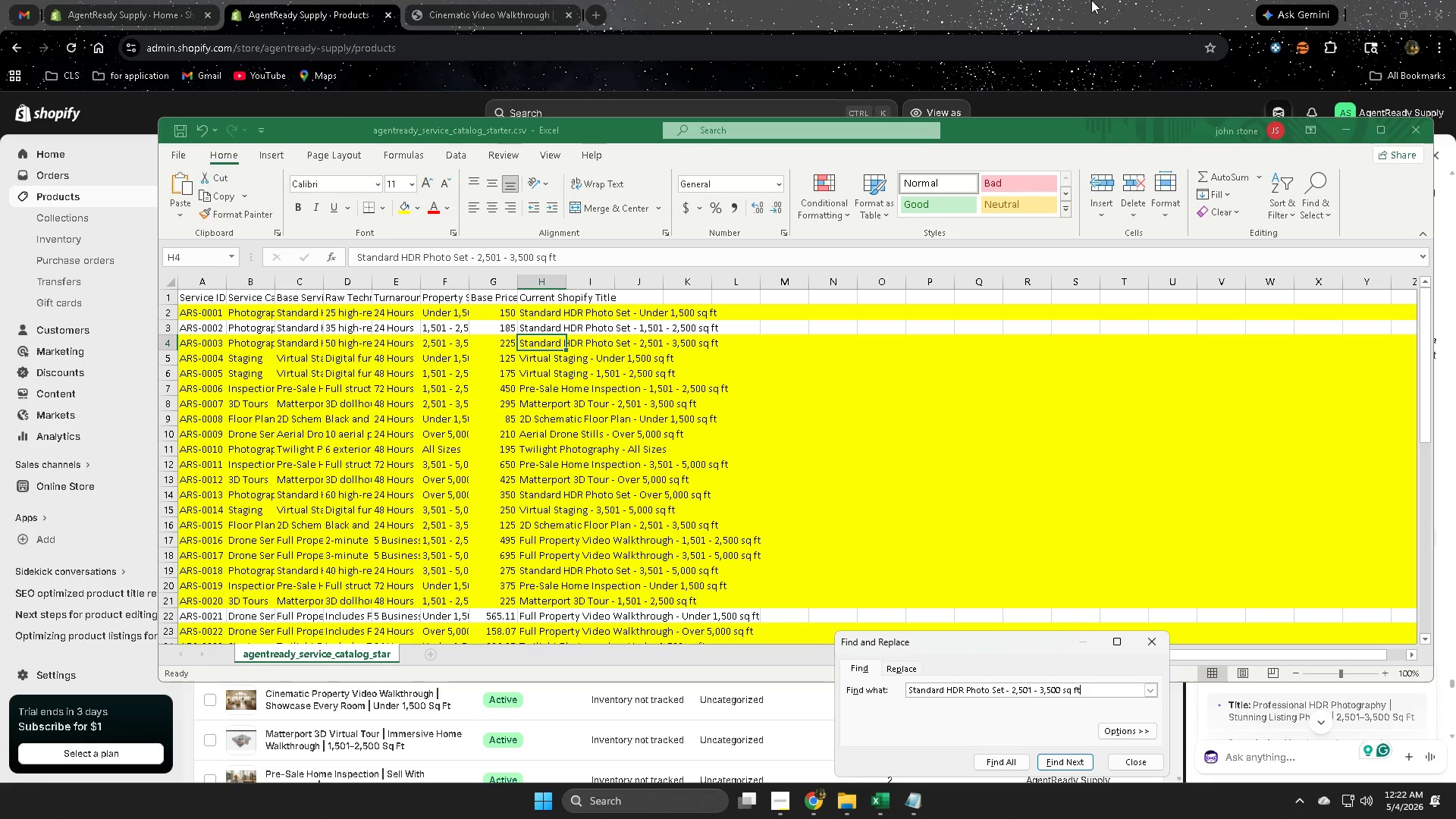 
left_click([1087, 0])
 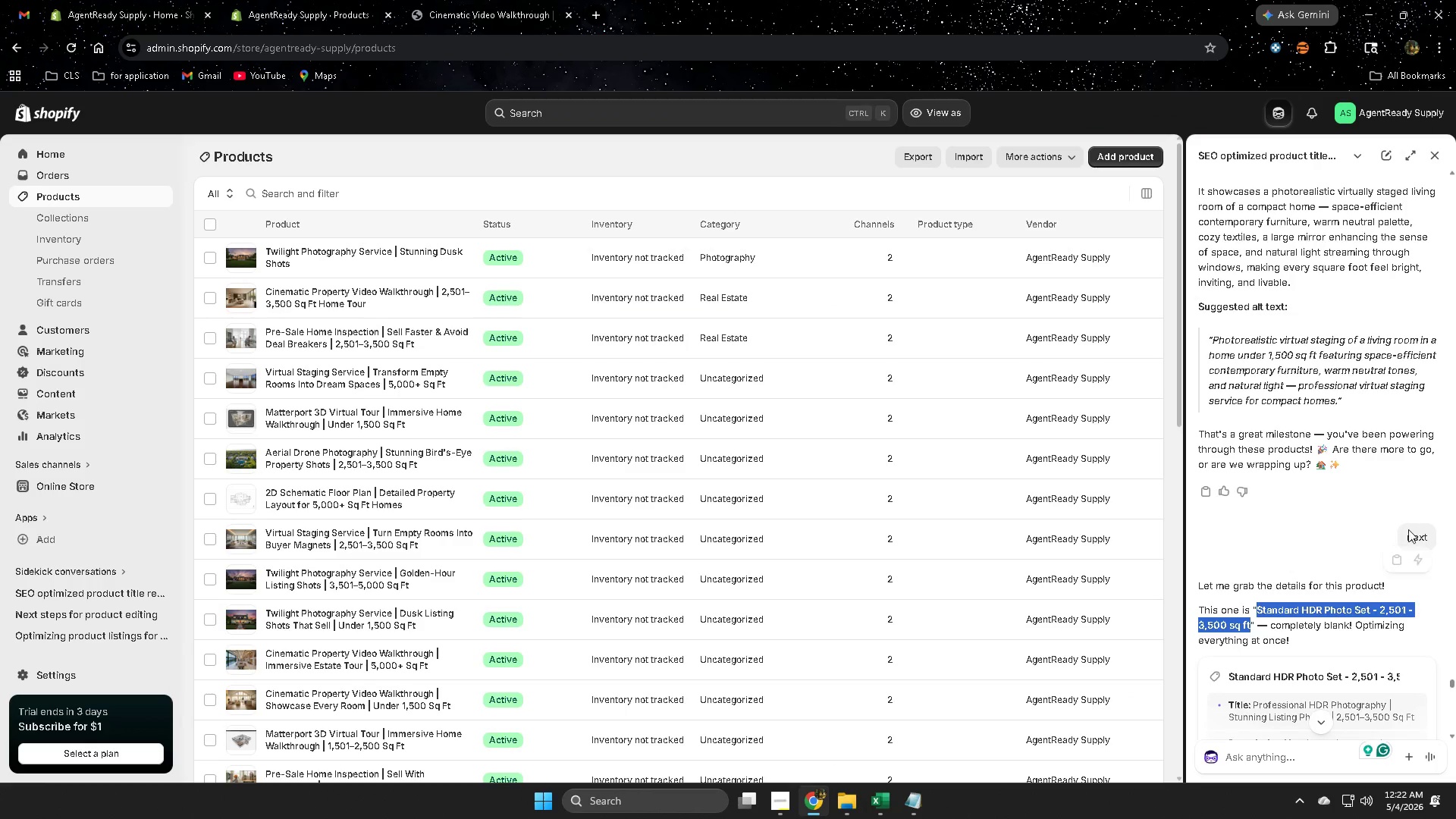 
scroll: coordinate [1370, 521], scroll_direction: down, amount: 13.0
 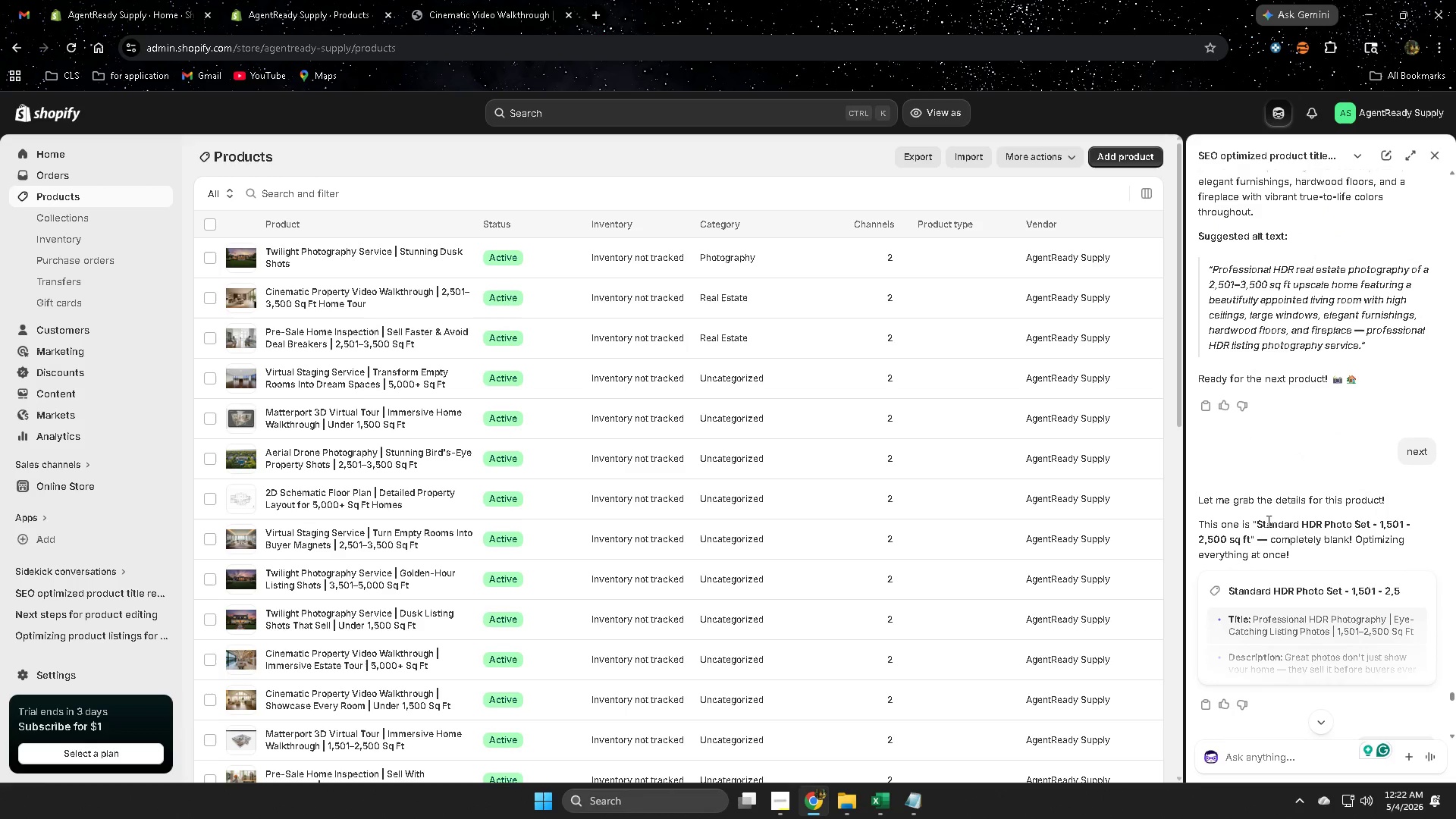 
left_click([1266, 522])
 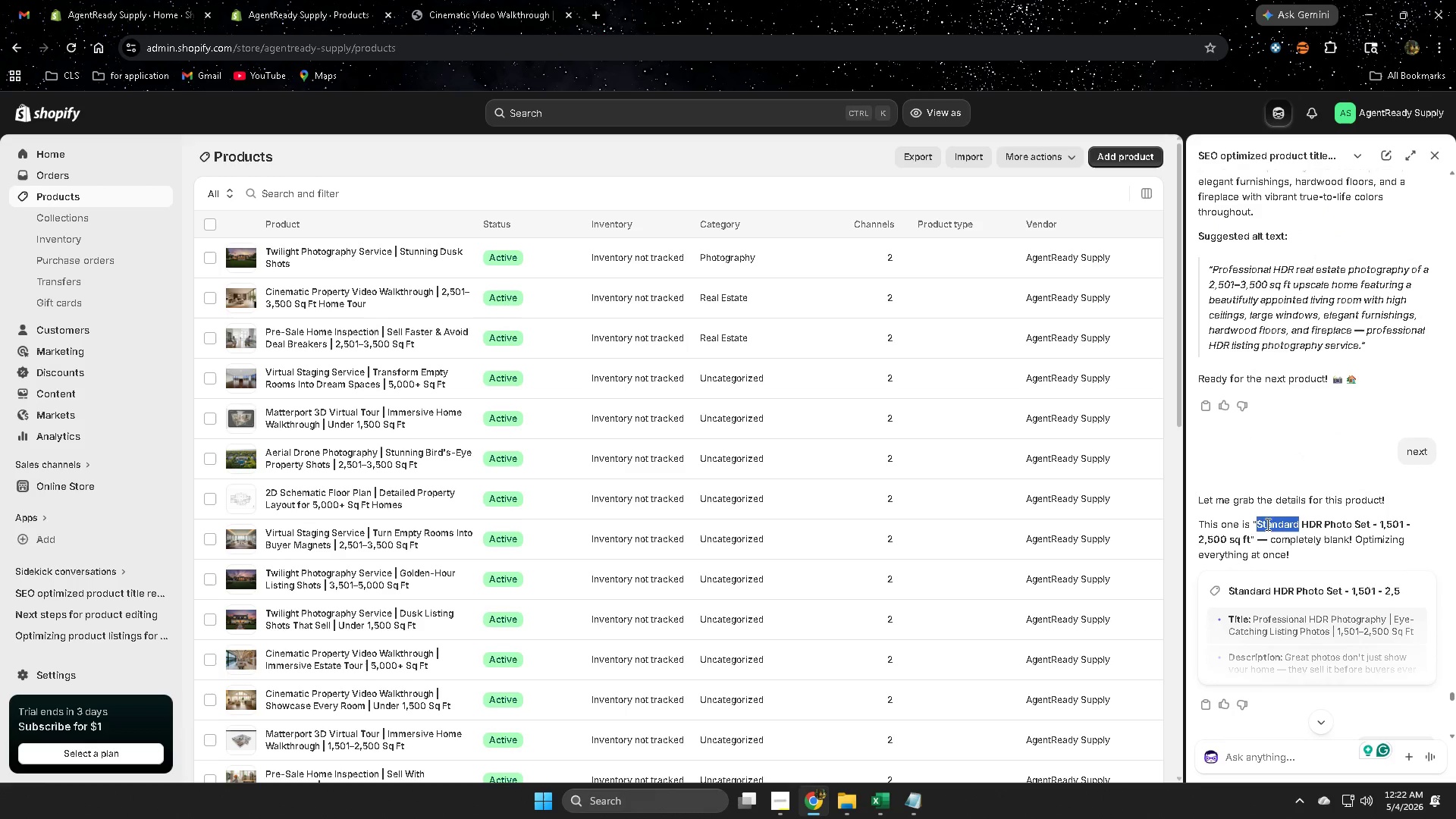 
left_click_drag(start_coordinate=[1266, 523], to_coordinate=[1245, 545])
 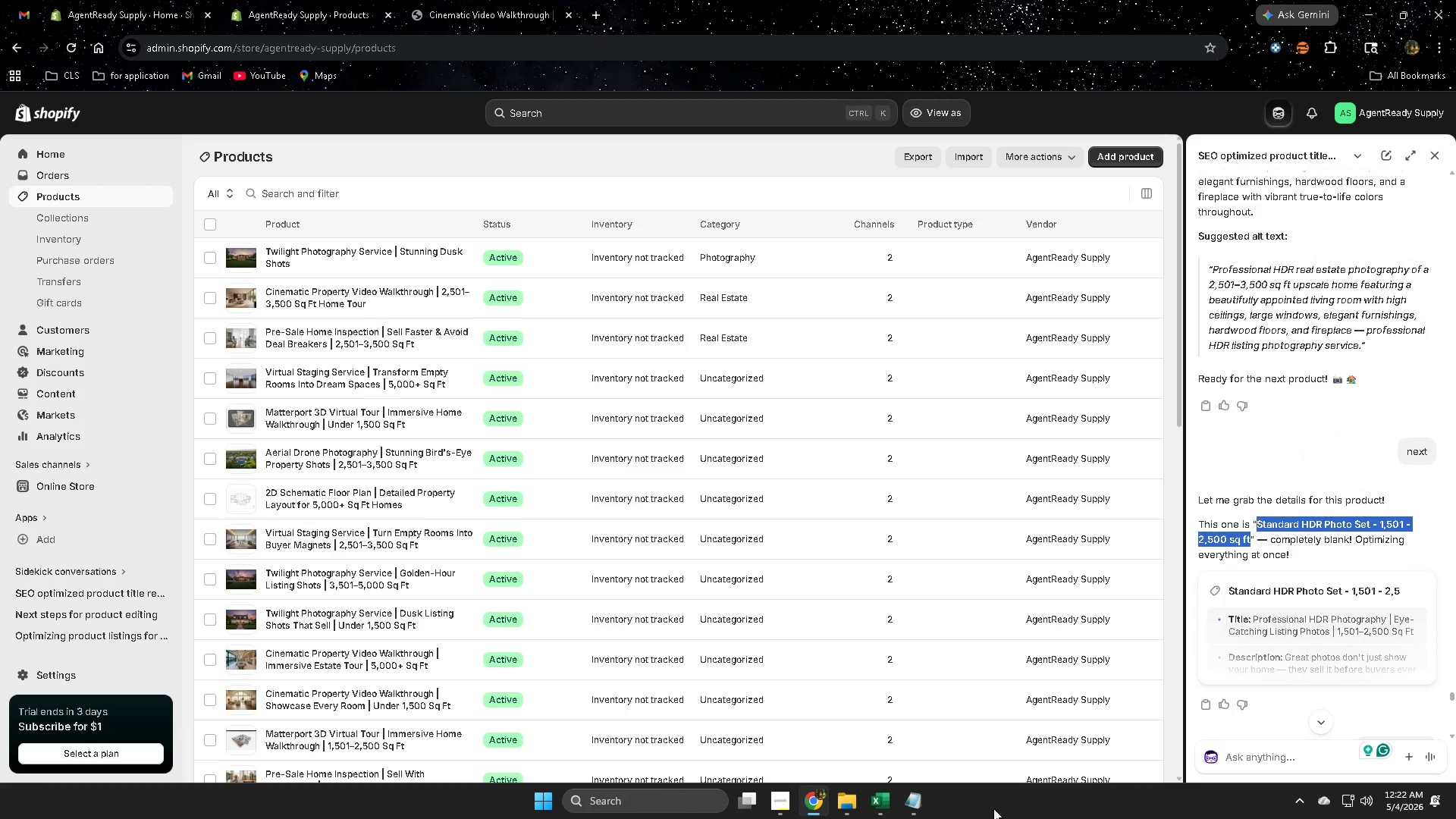 
key(Control+C)
 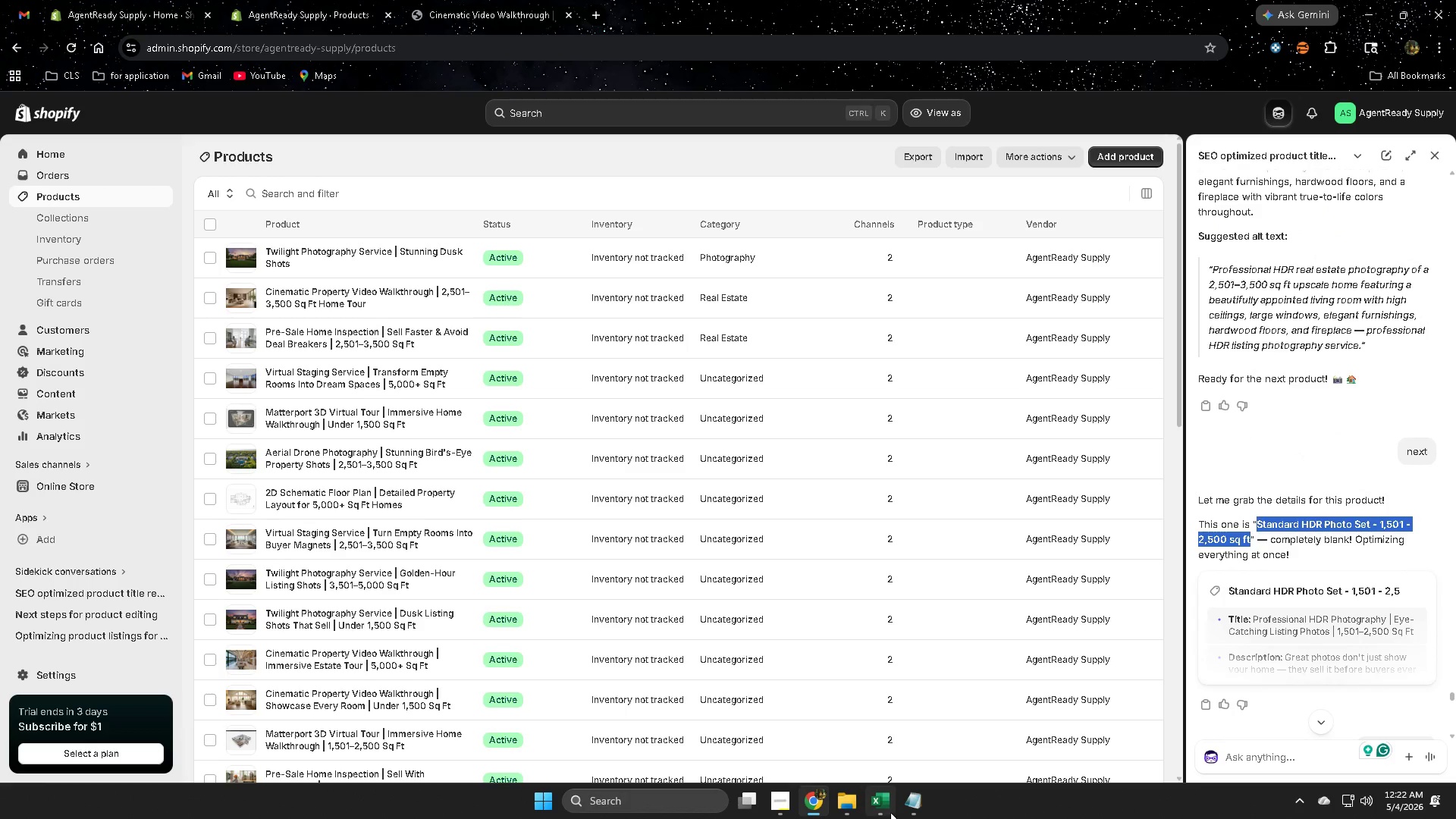 
left_click([884, 807])
 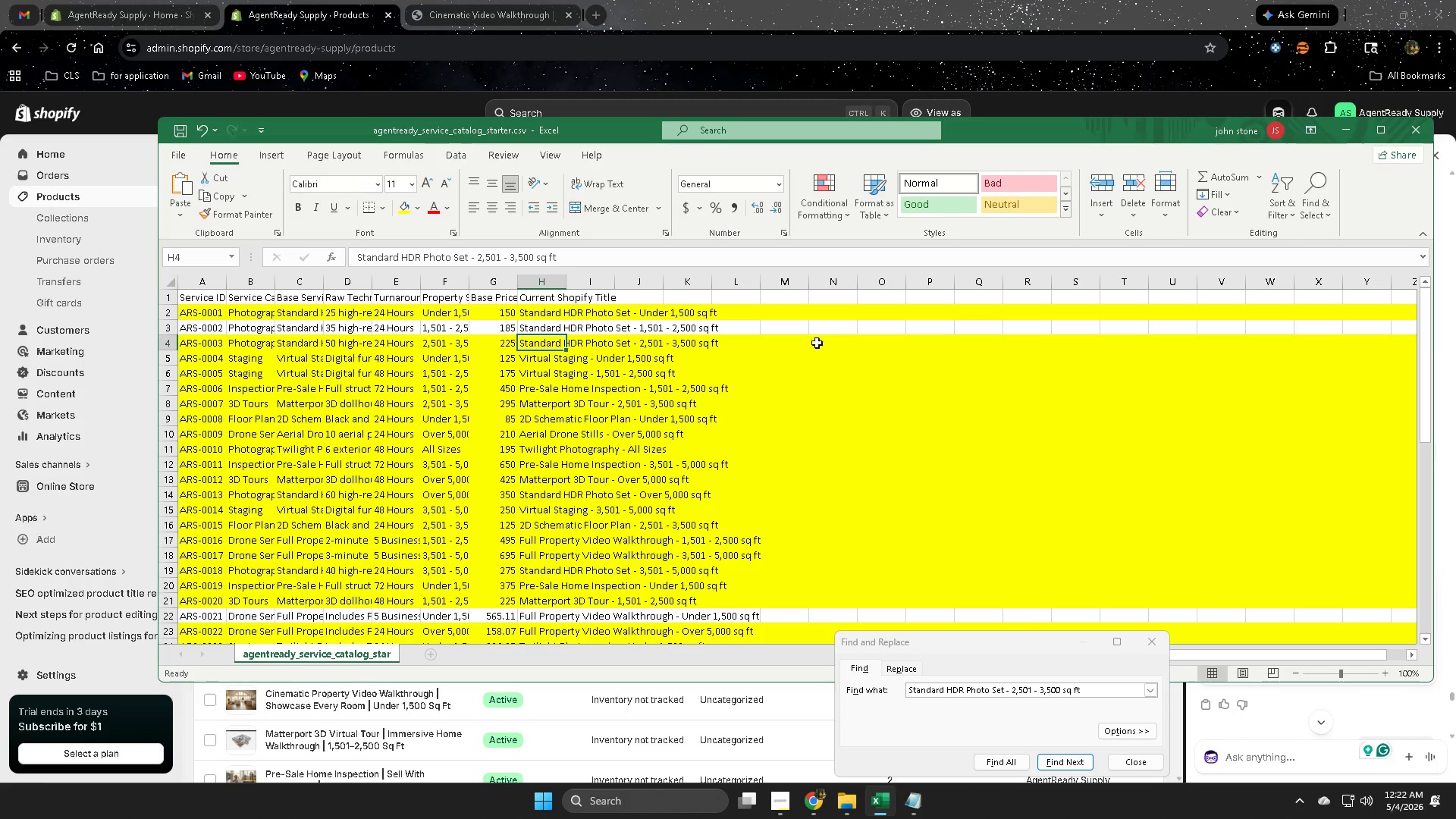 
left_click([812, 323])
 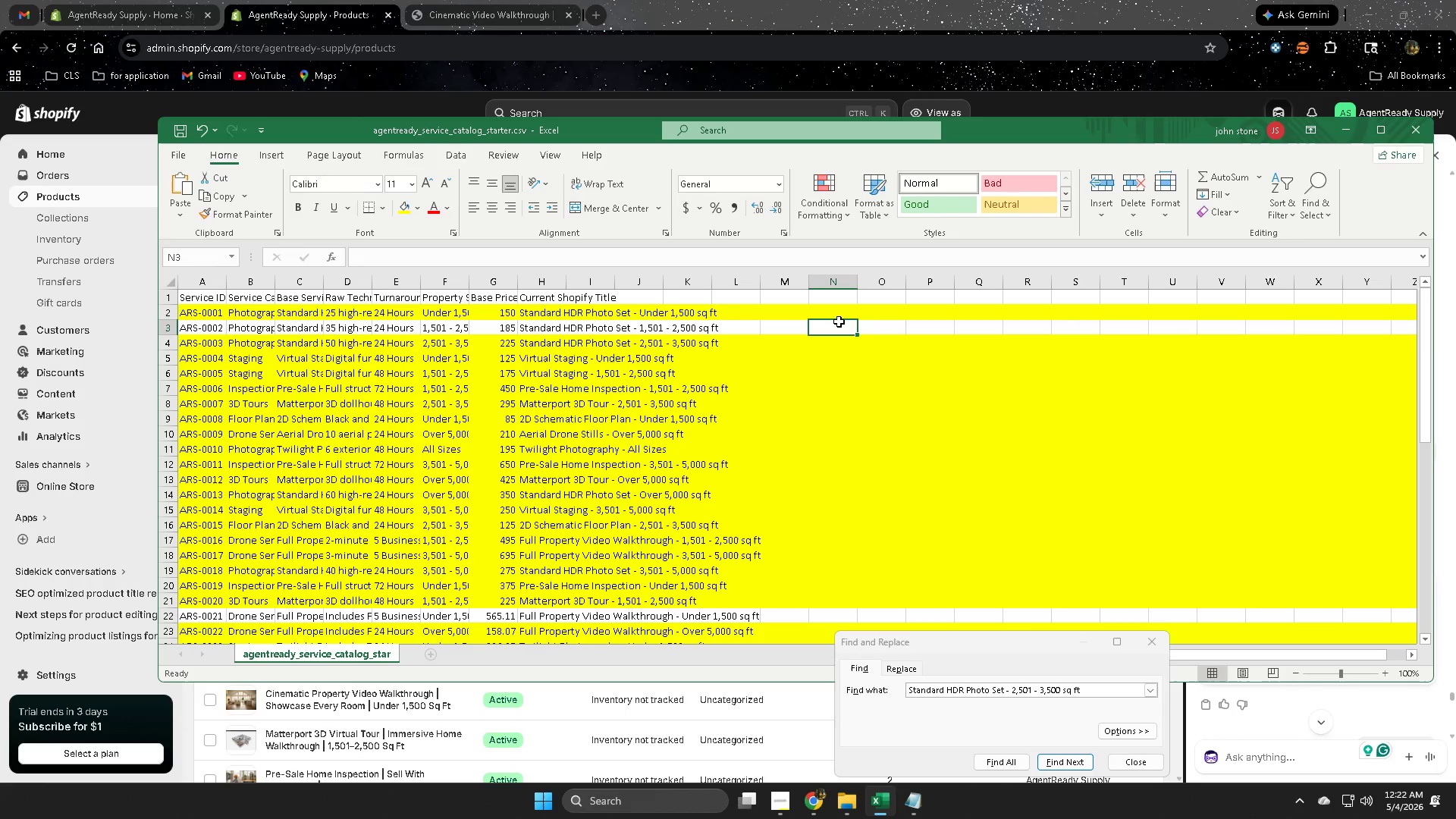 
key(Control+F)
 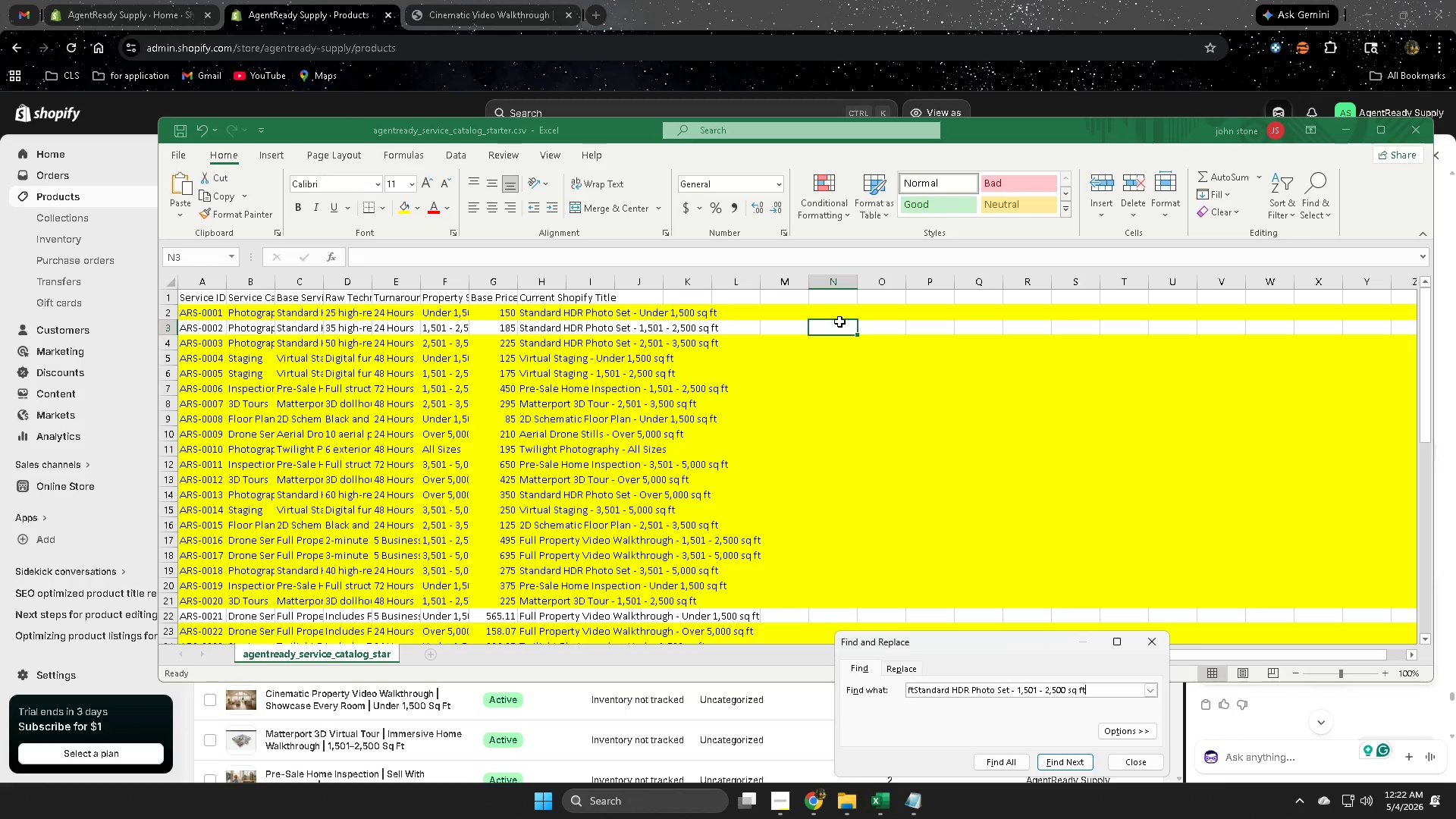 
key(Control+V)
 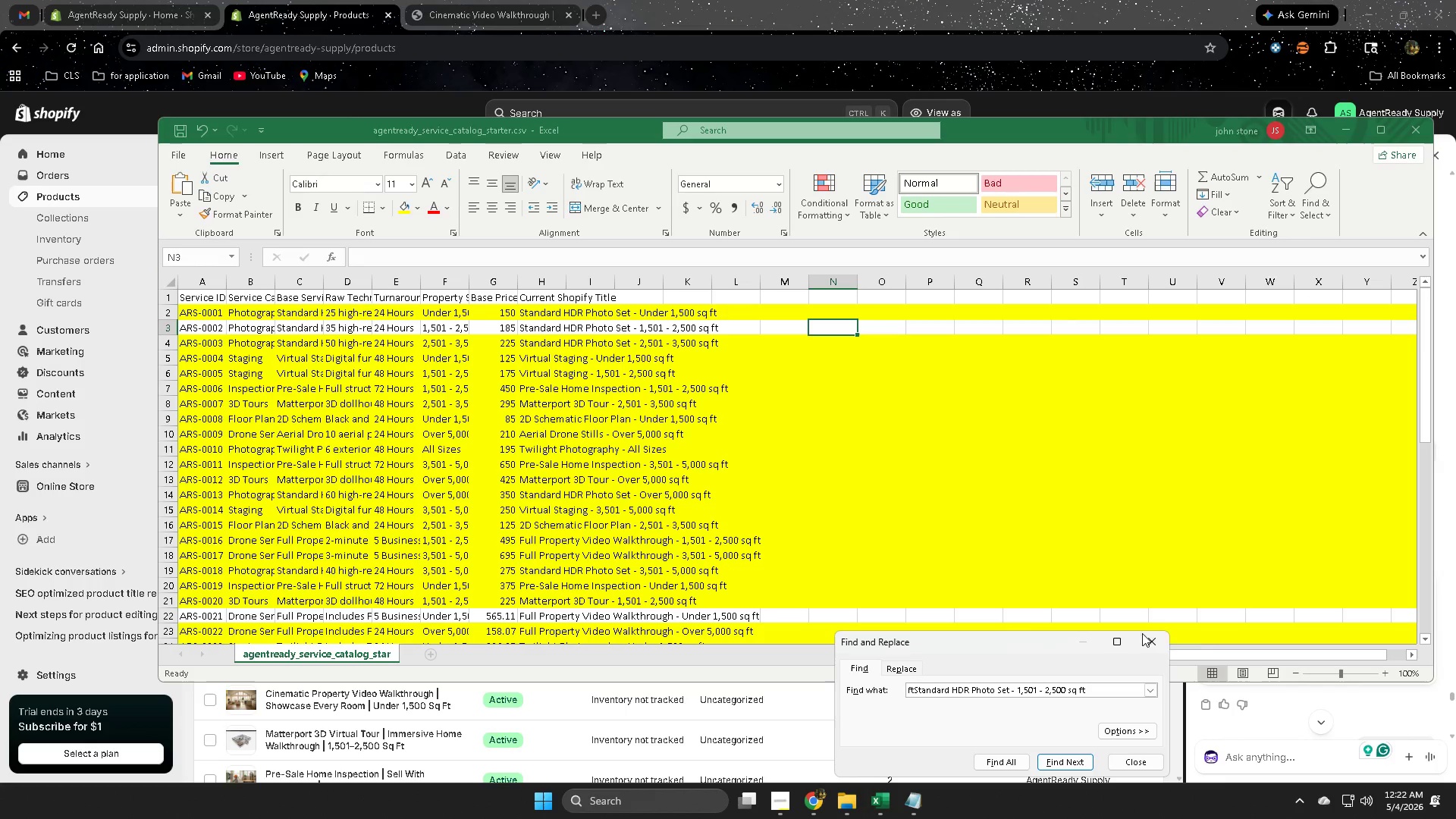 
left_click([1158, 646])
 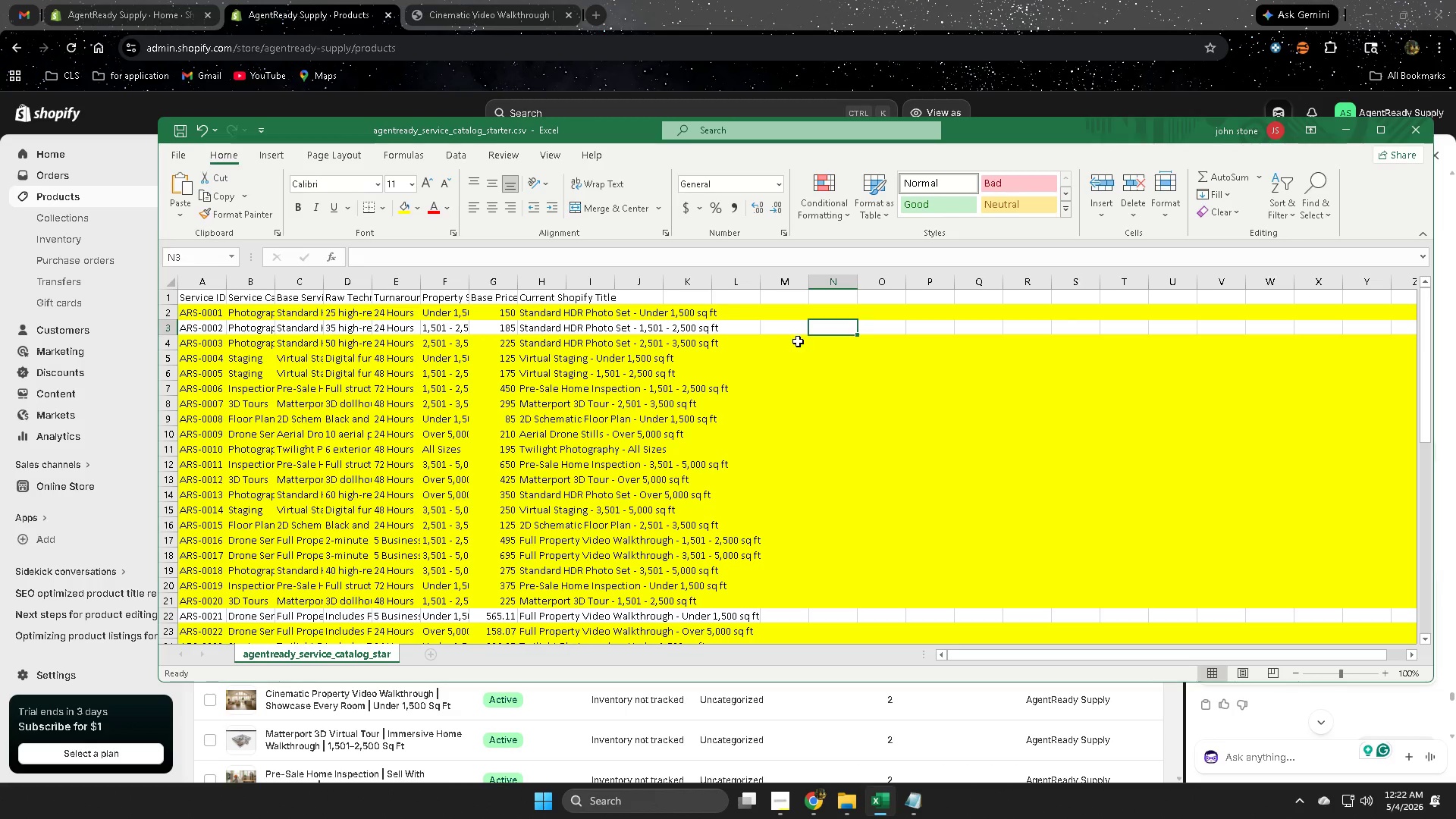 
key(Control+F)
 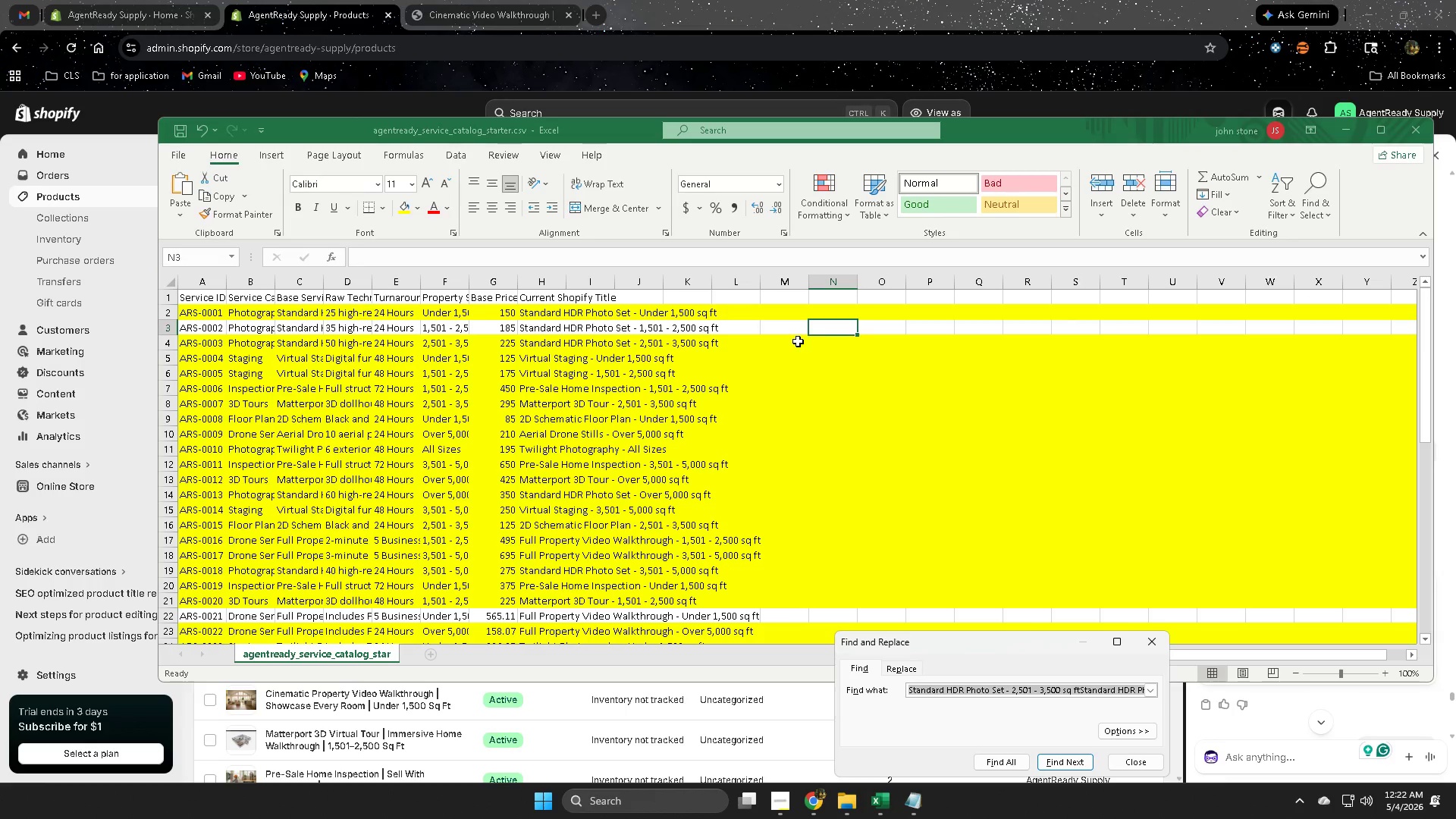 
key(Control+V)
 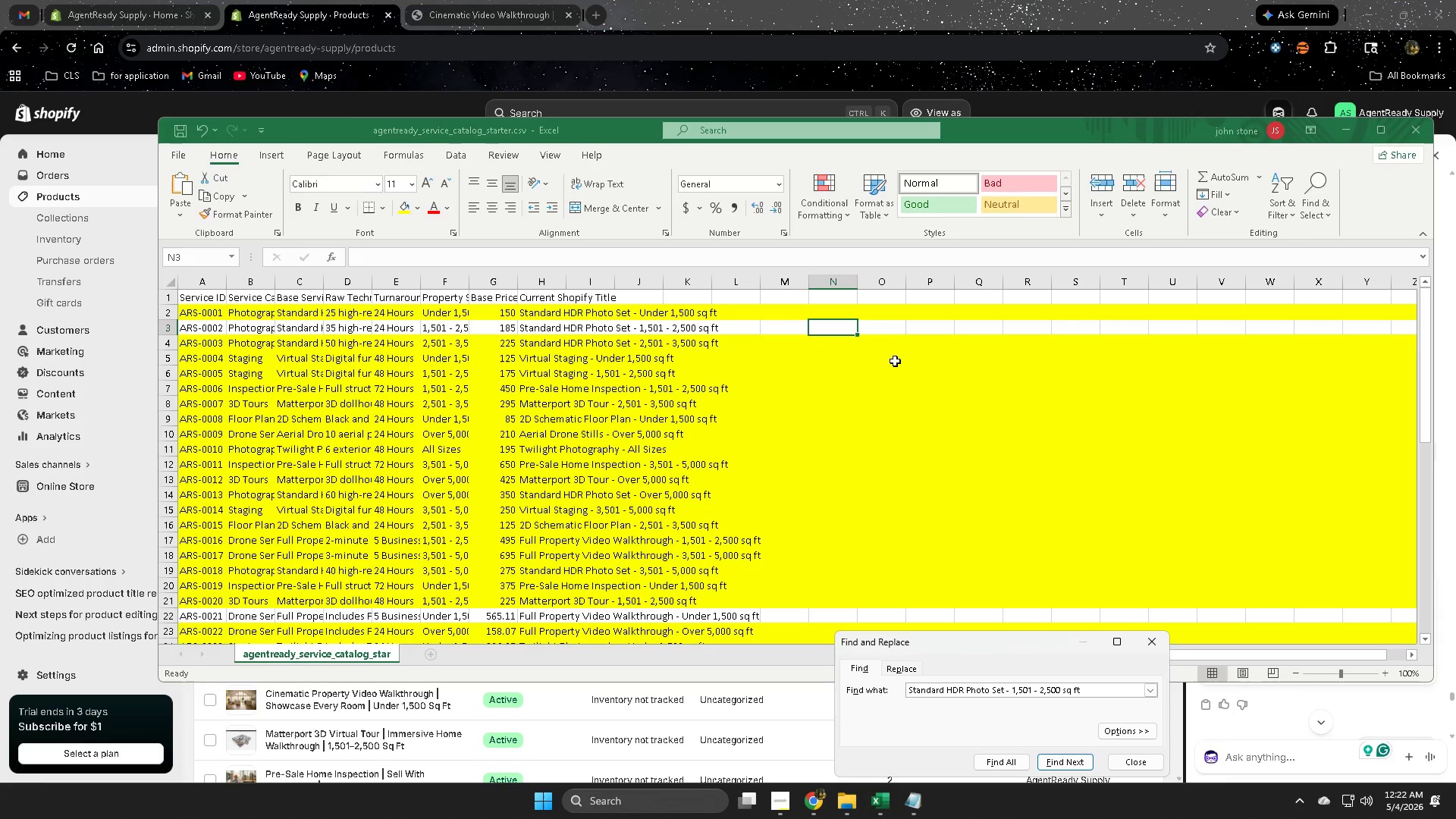 
key(Enter)
 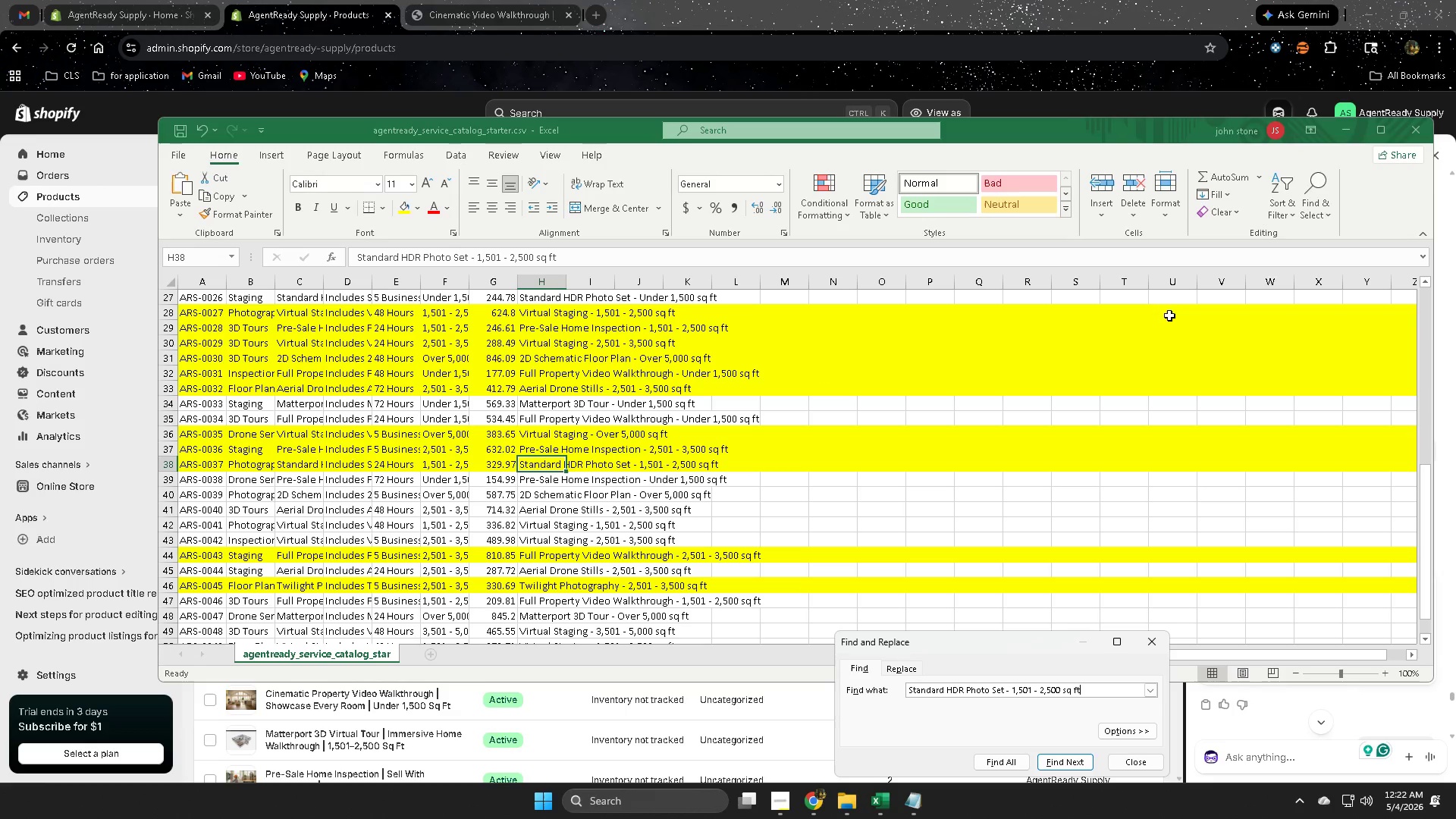 
left_click([1033, 0])
 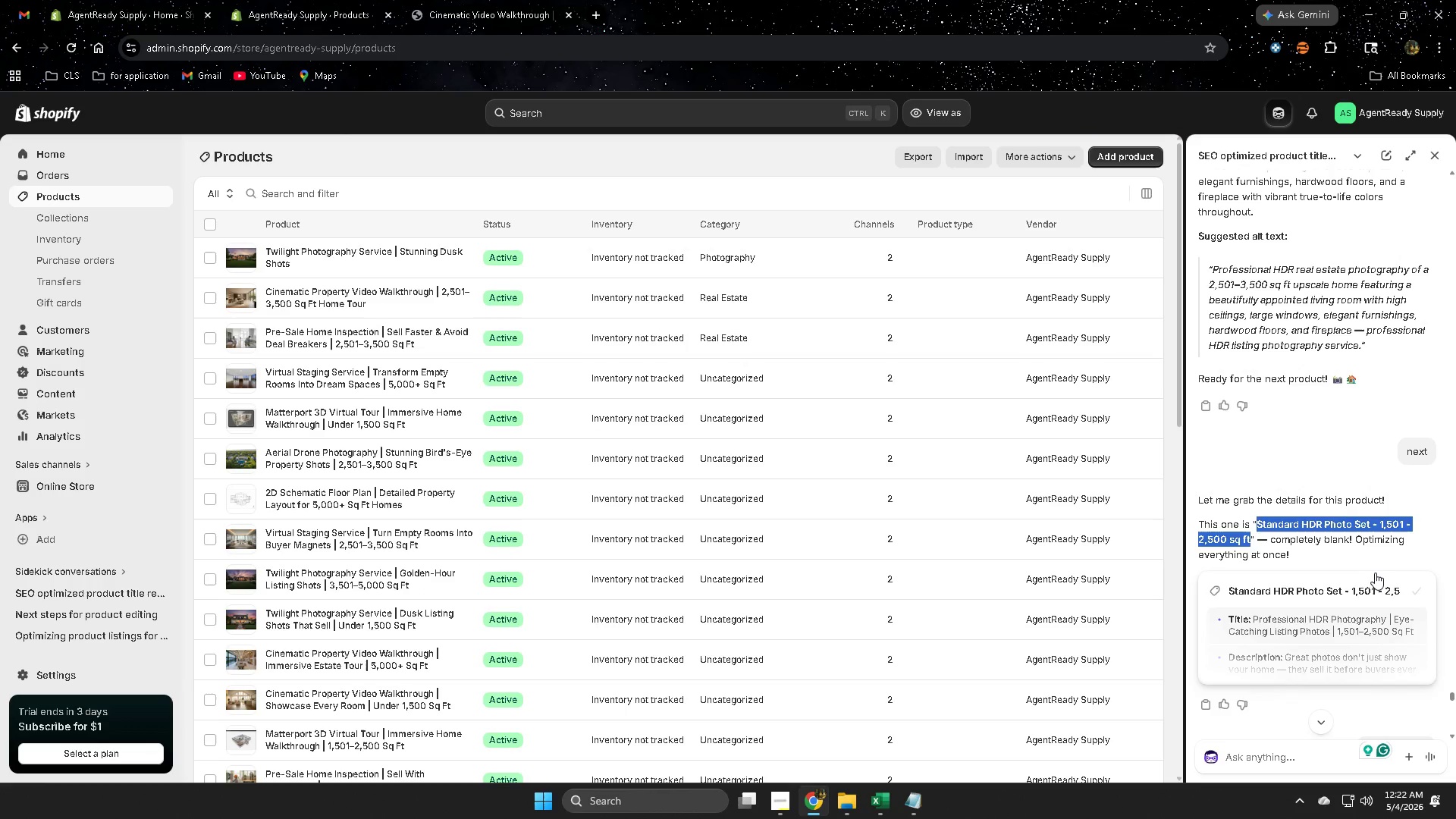 
scroll: coordinate [1357, 582], scroll_direction: down, amount: 10.0
 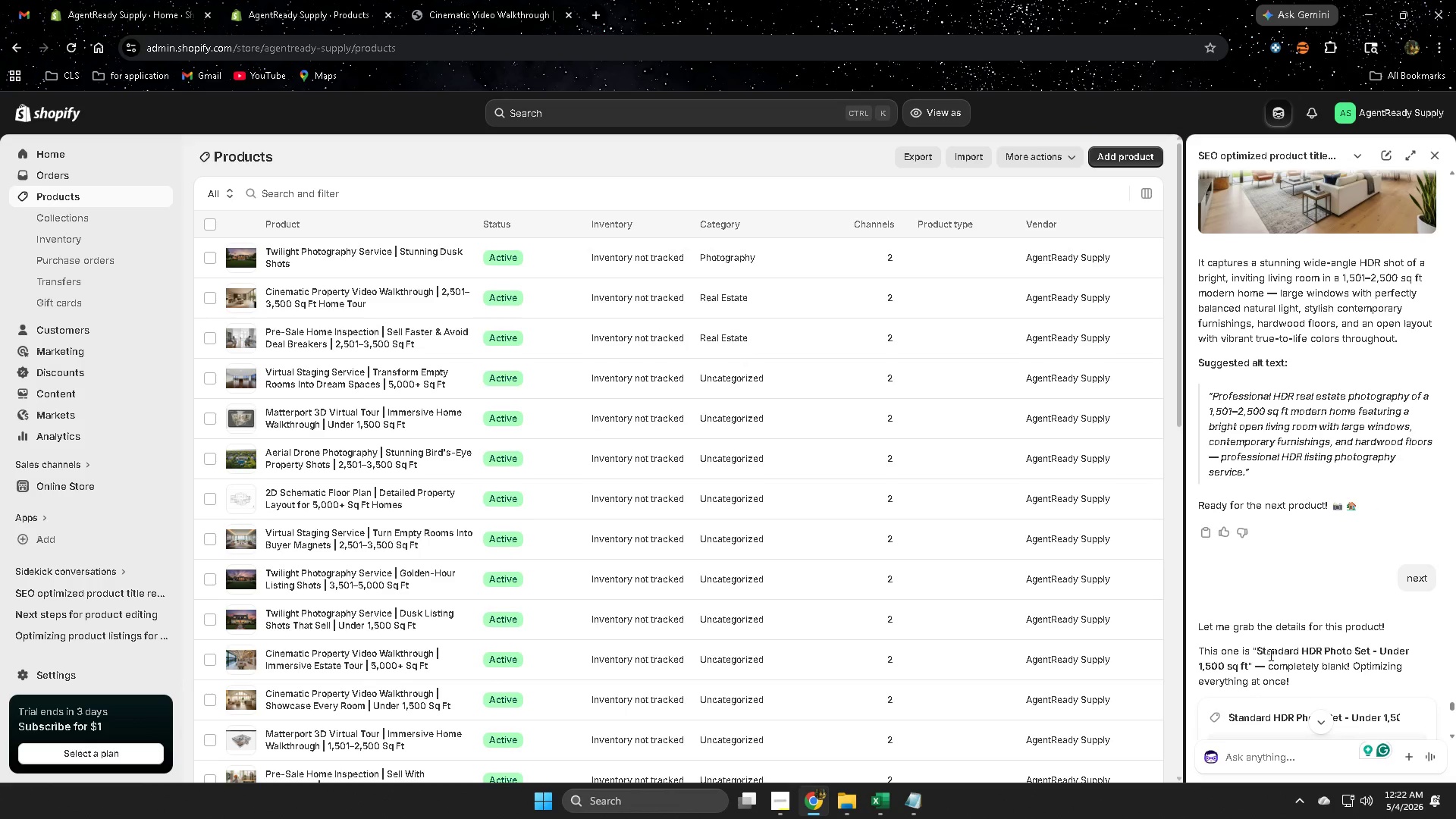 
left_click([1270, 652])
 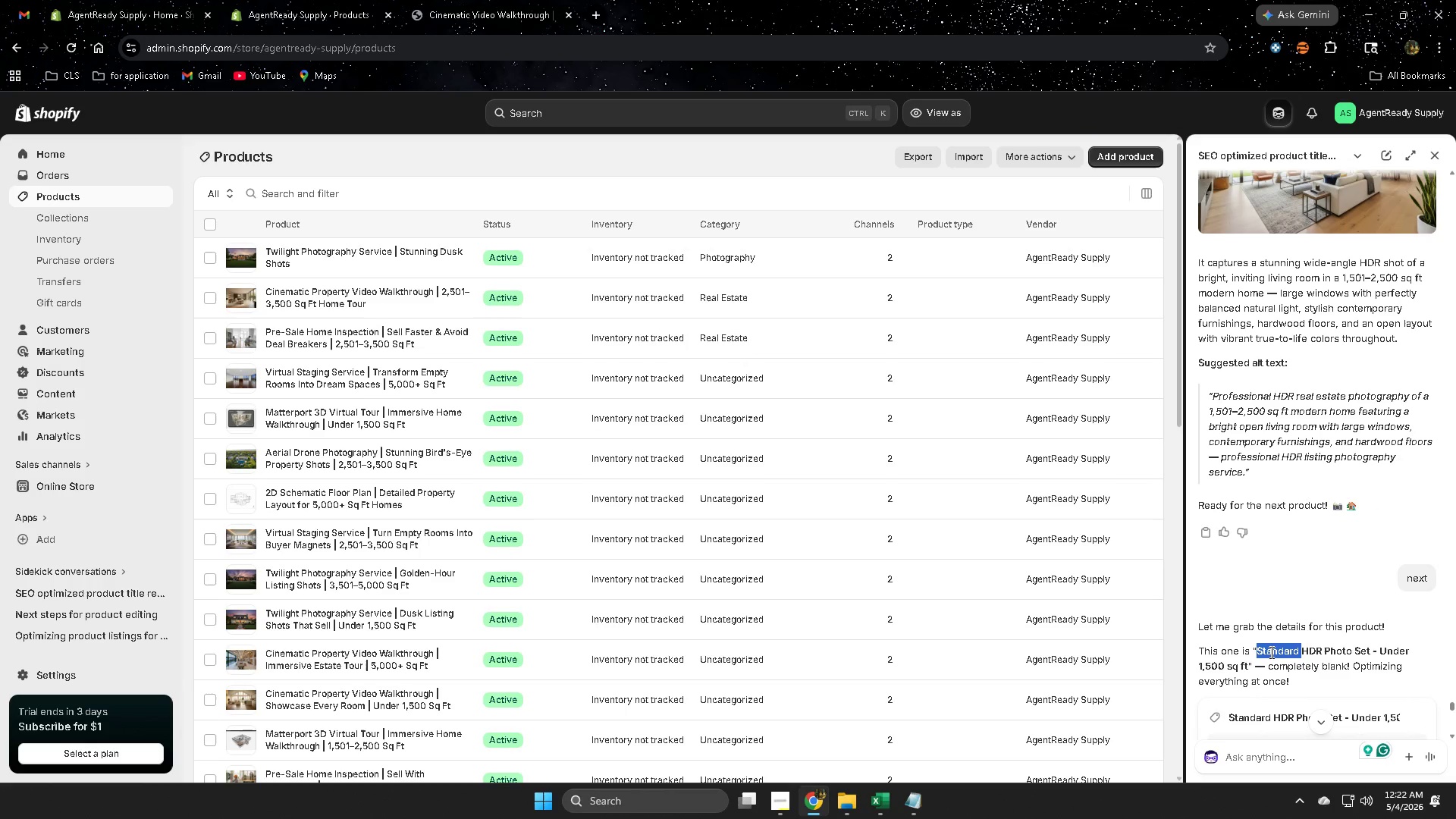 
left_click_drag(start_coordinate=[1270, 652], to_coordinate=[1242, 675])
 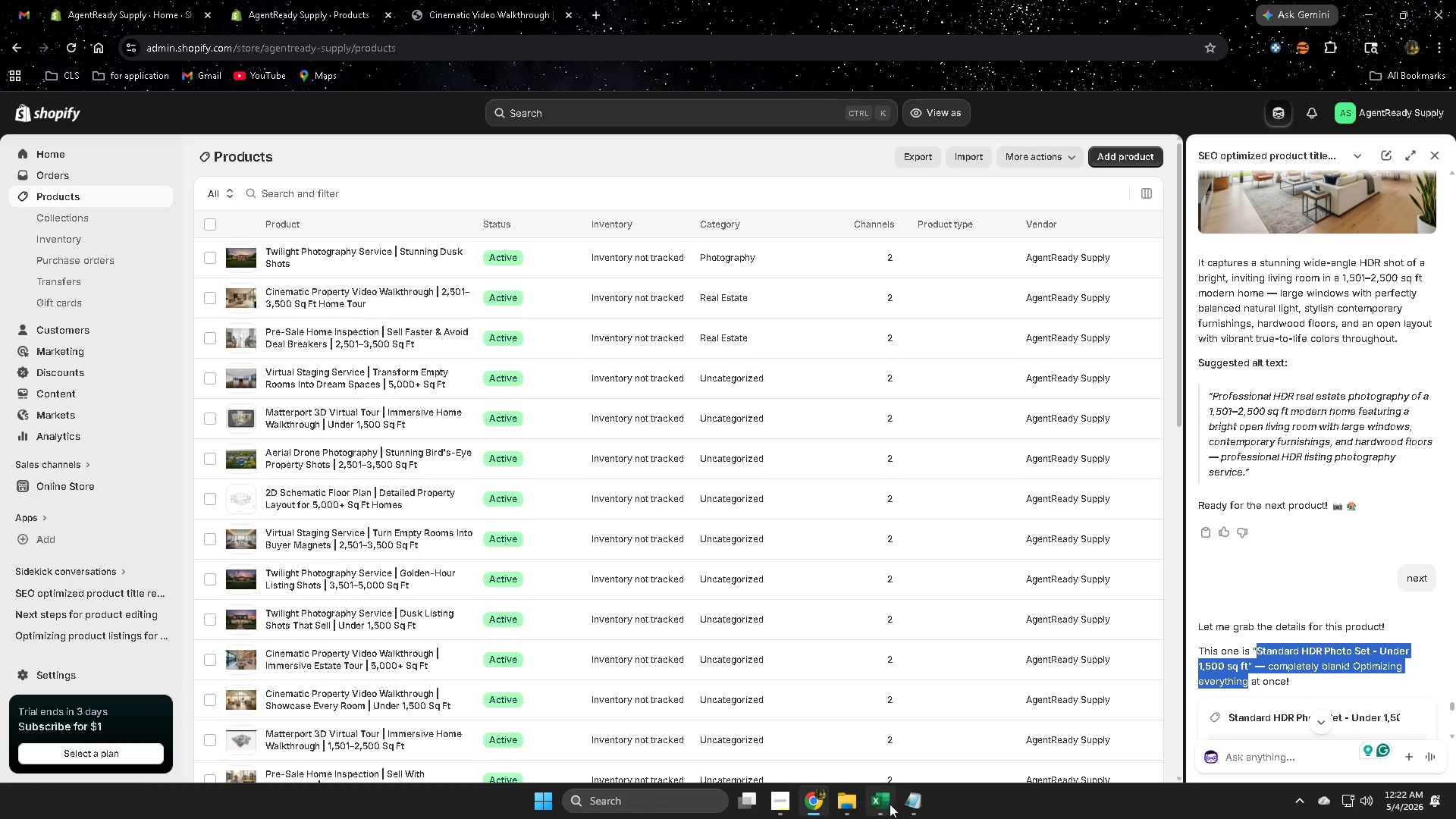 
key(Control+C)
 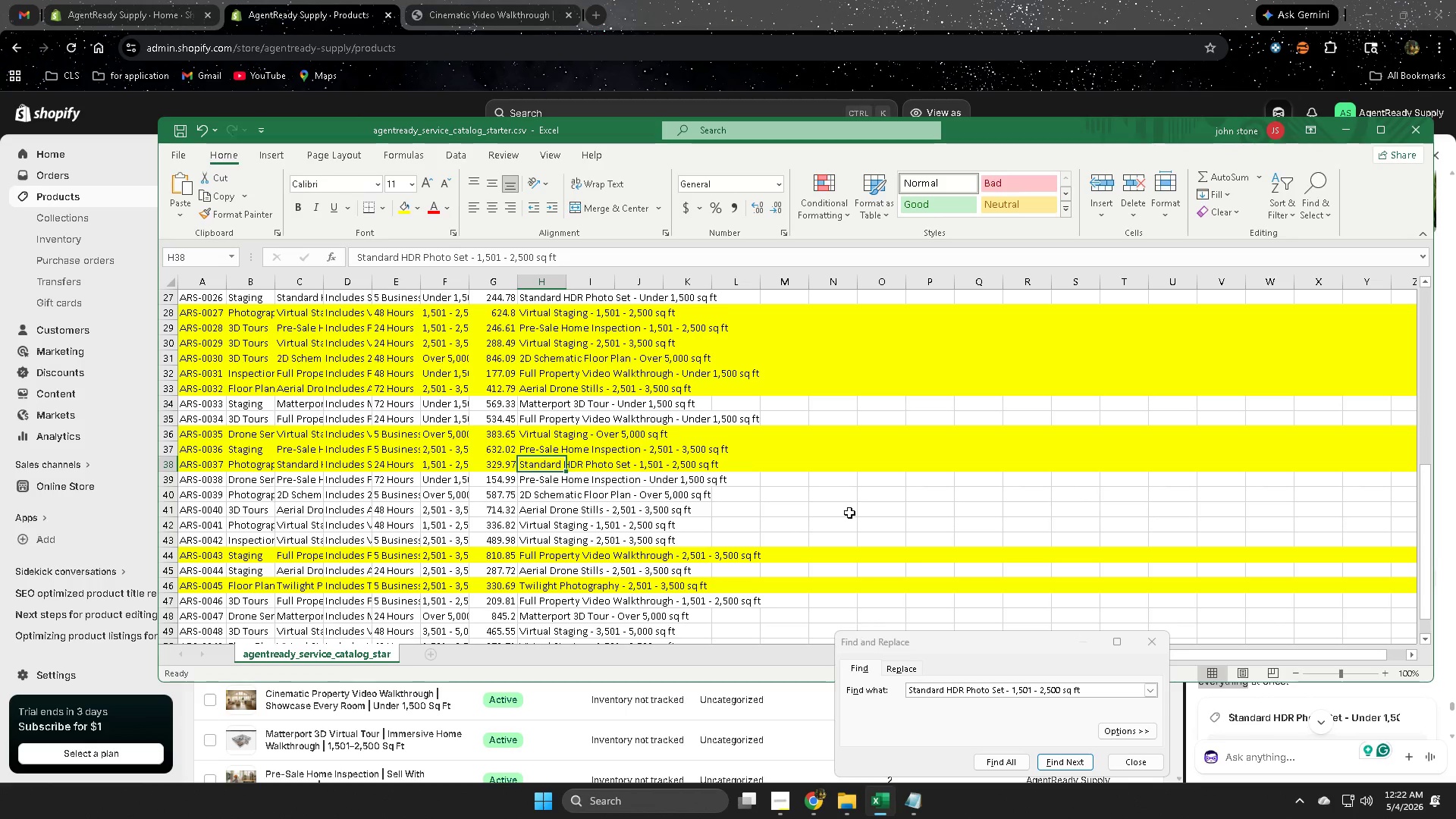 
left_click([830, 411])
 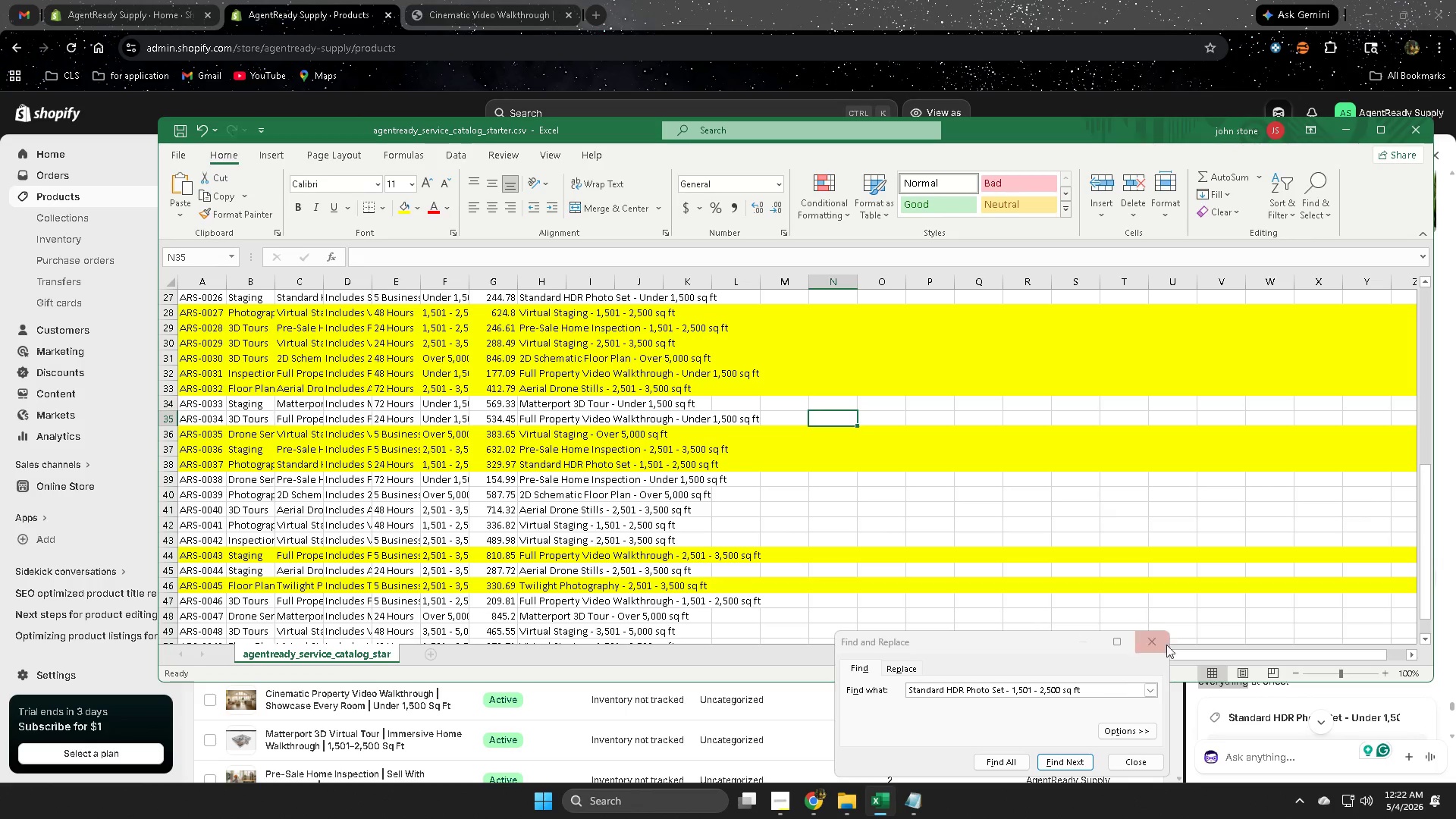 
left_click([1160, 640])
 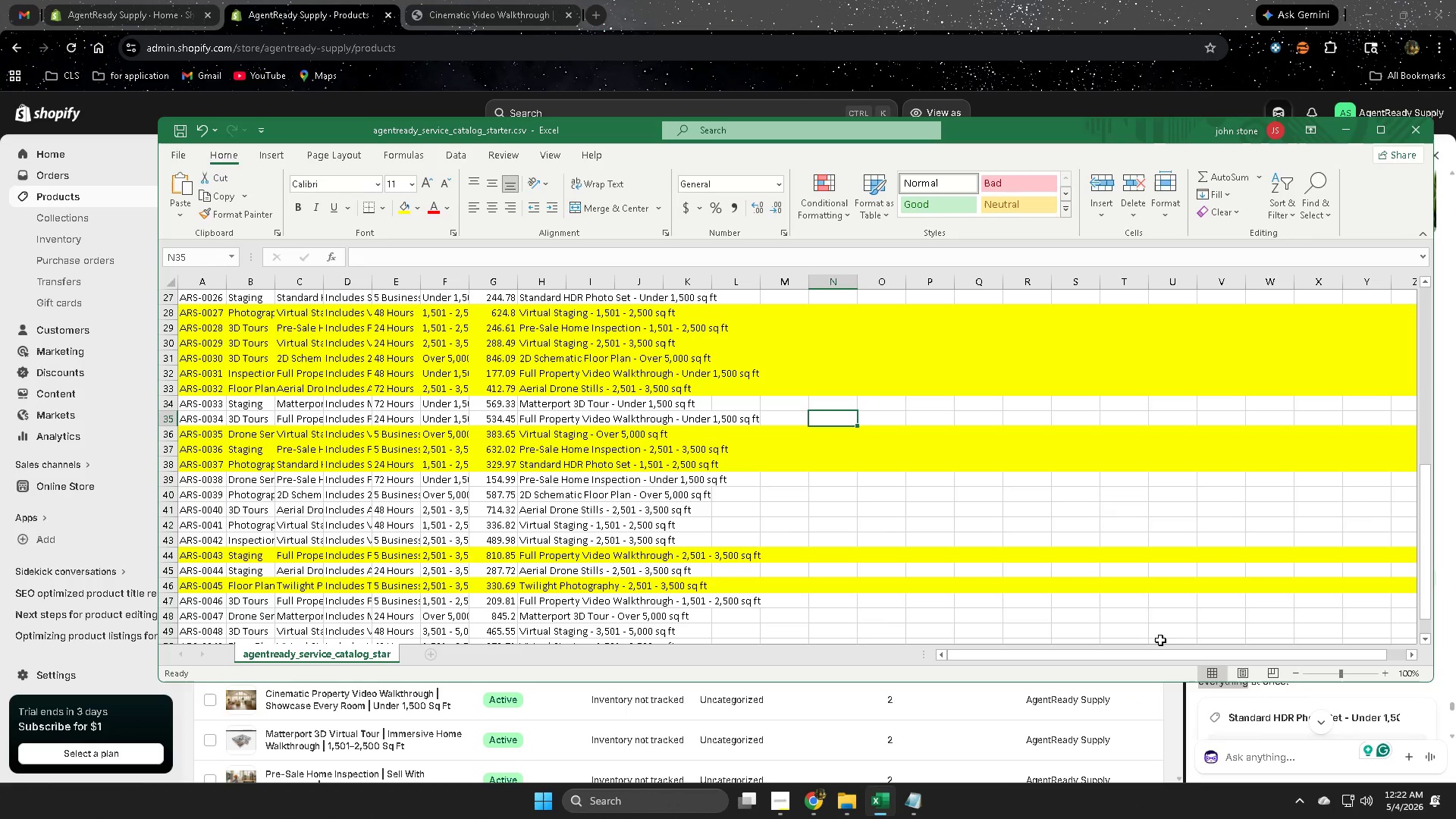 
key(Control+F)
 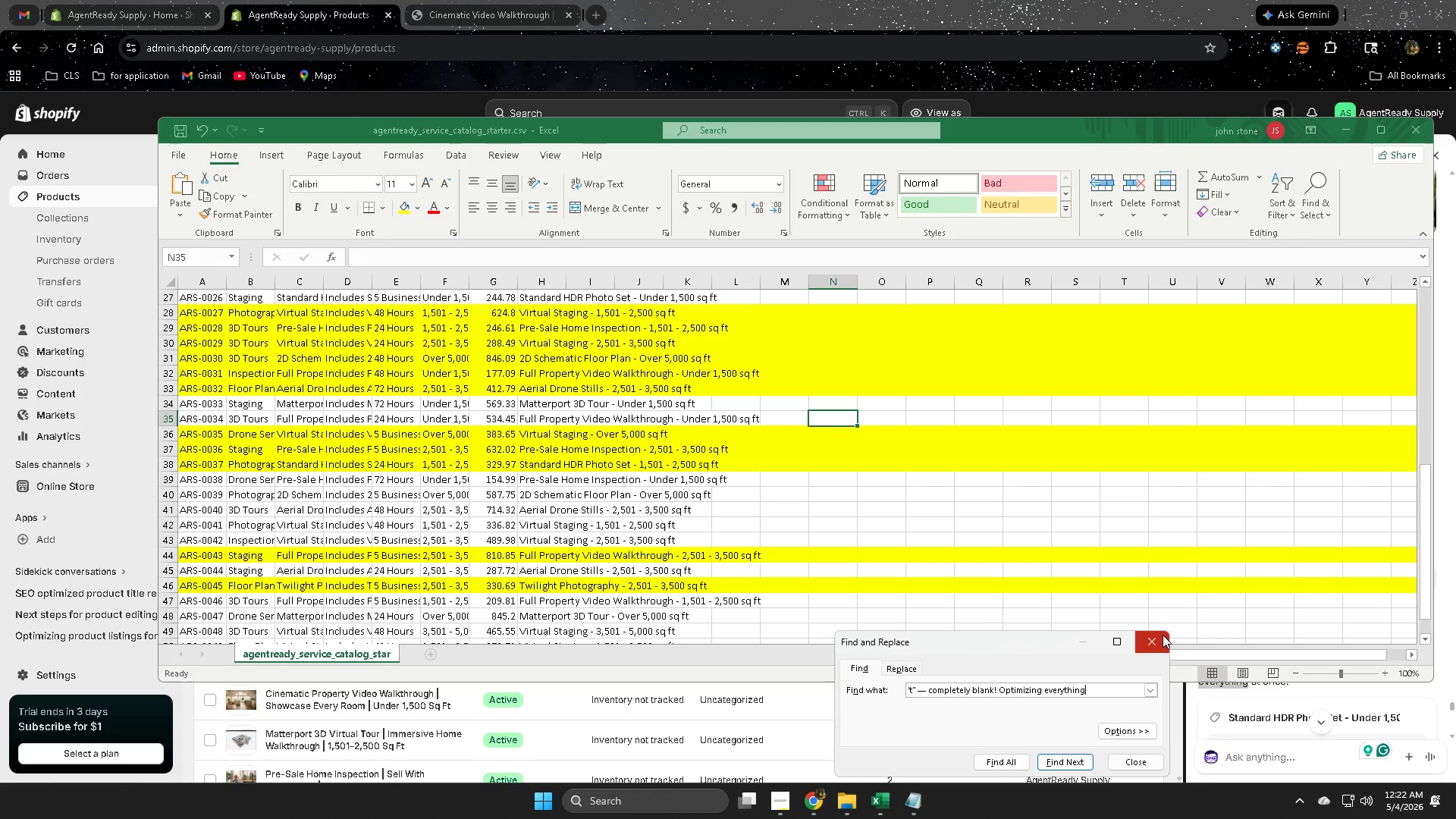 
key(Control+V)
 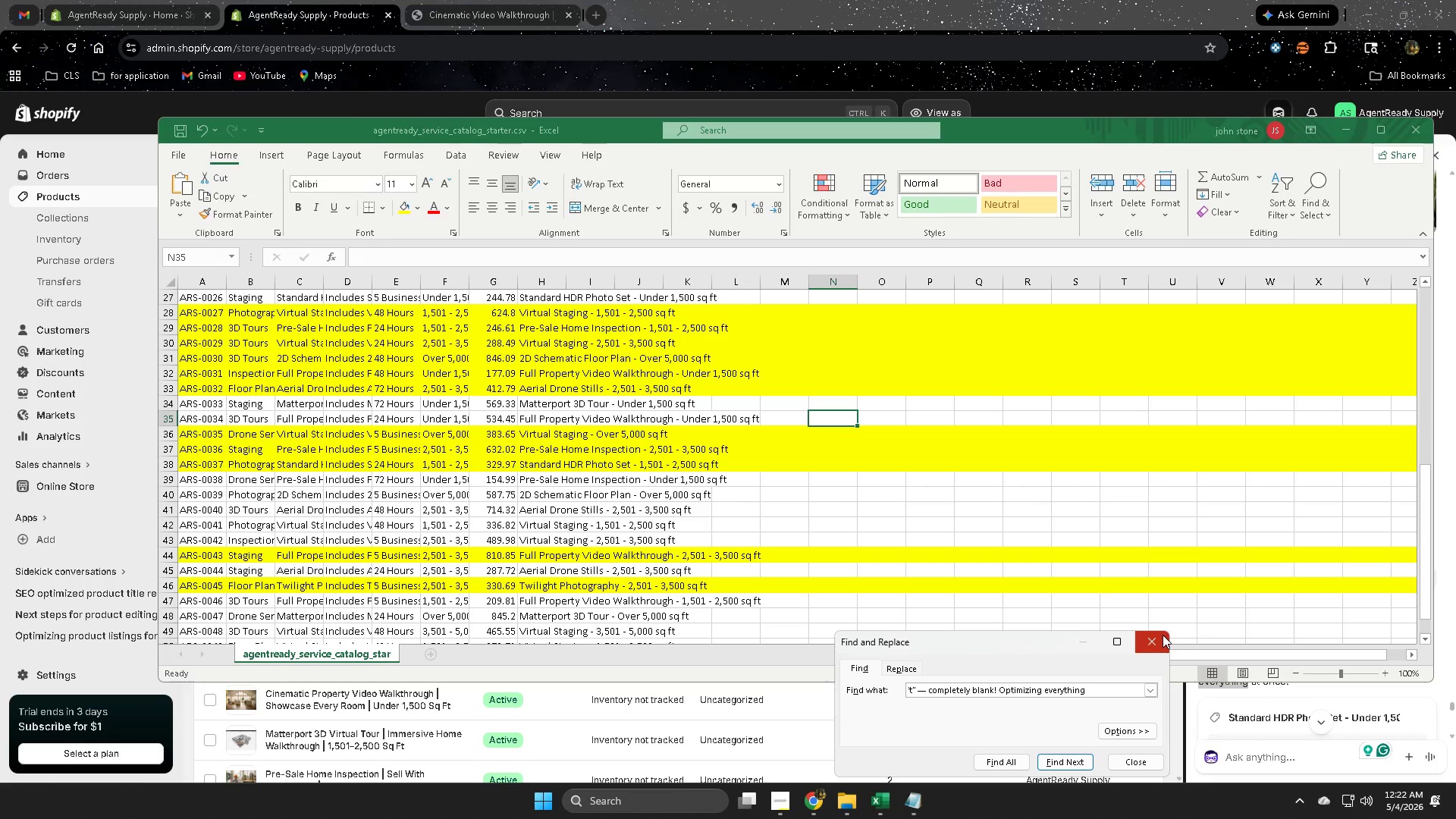 
key(Enter)
 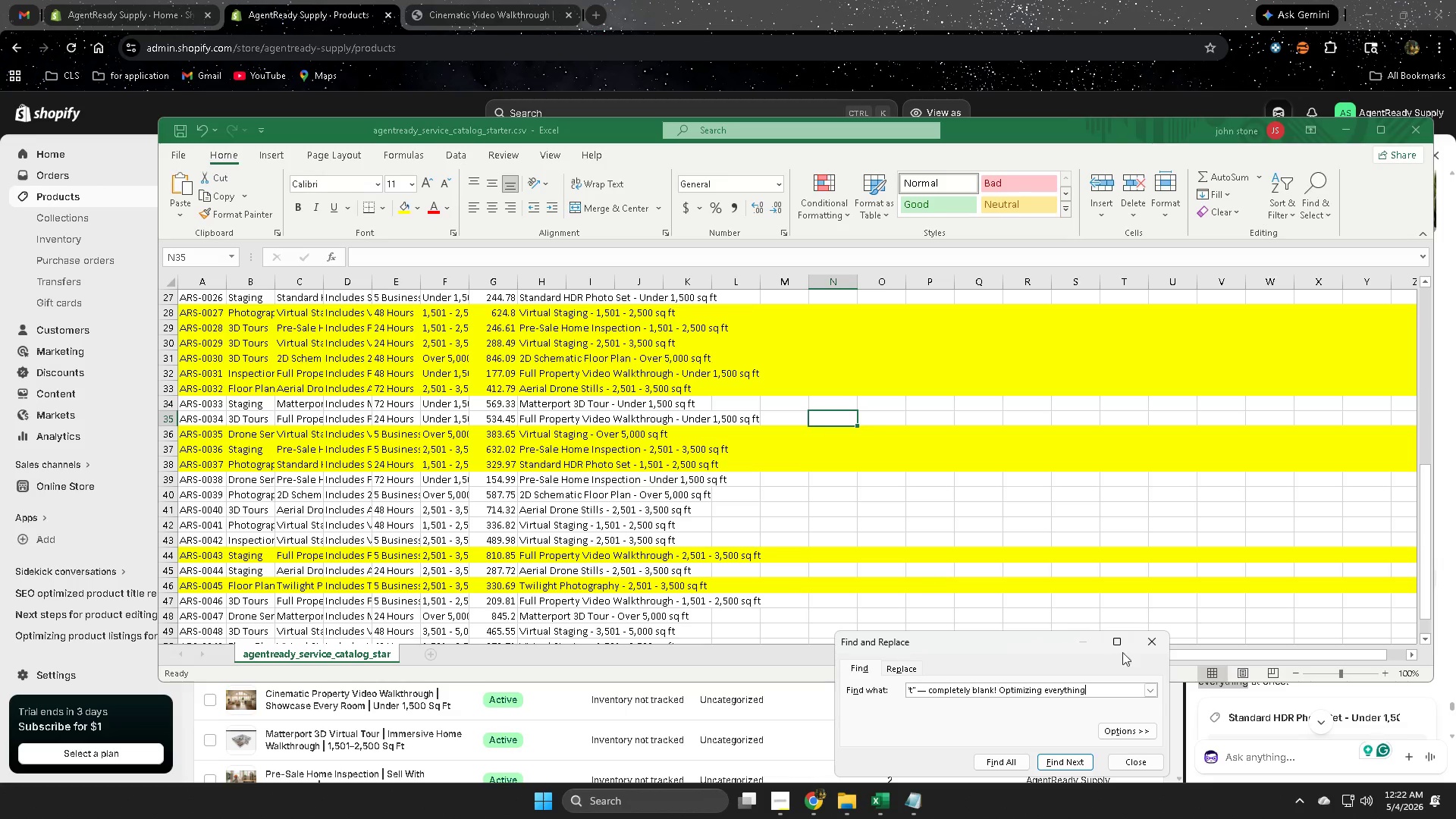 
left_click([1161, 642])
 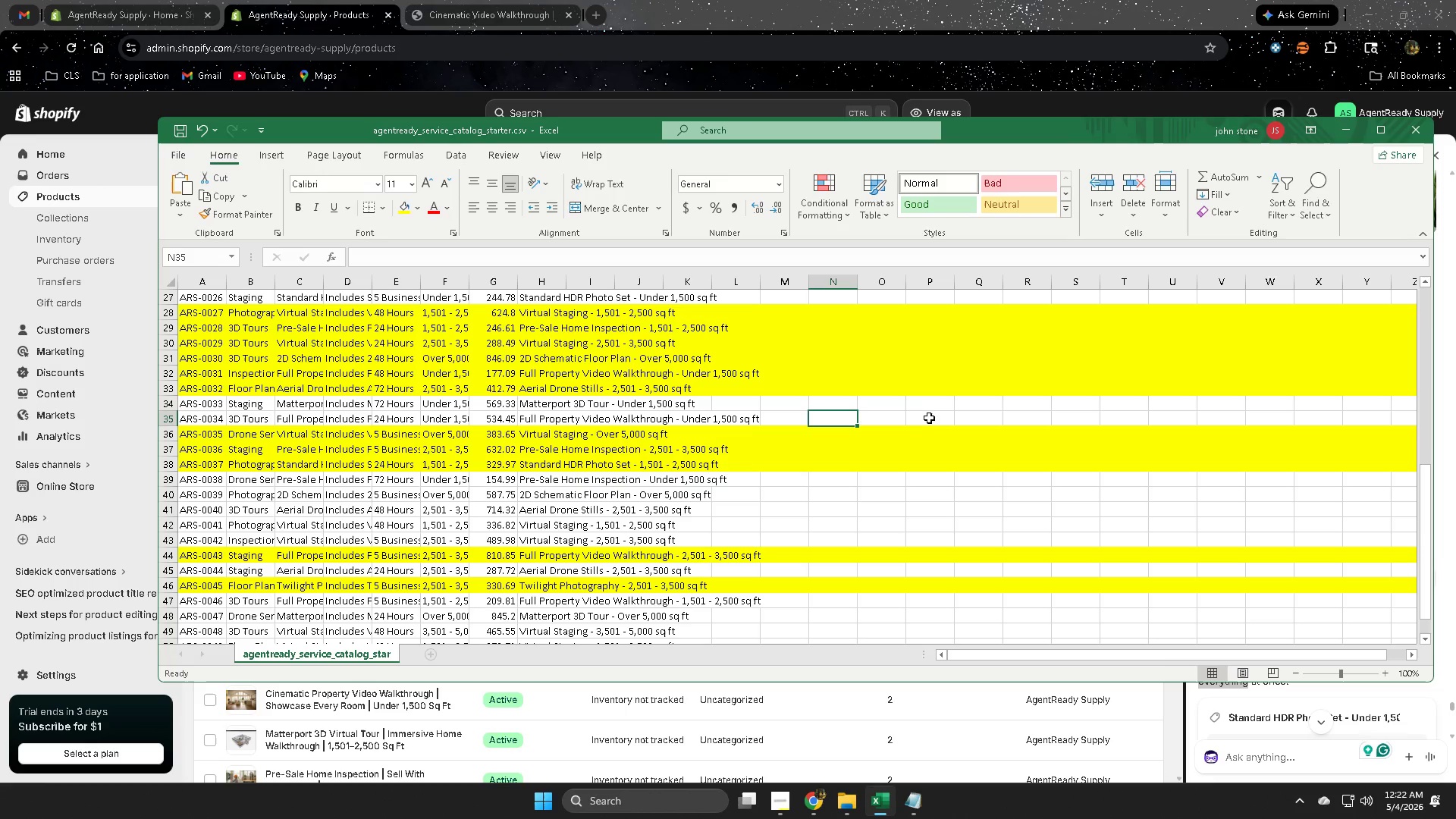 
left_click([929, 413])
 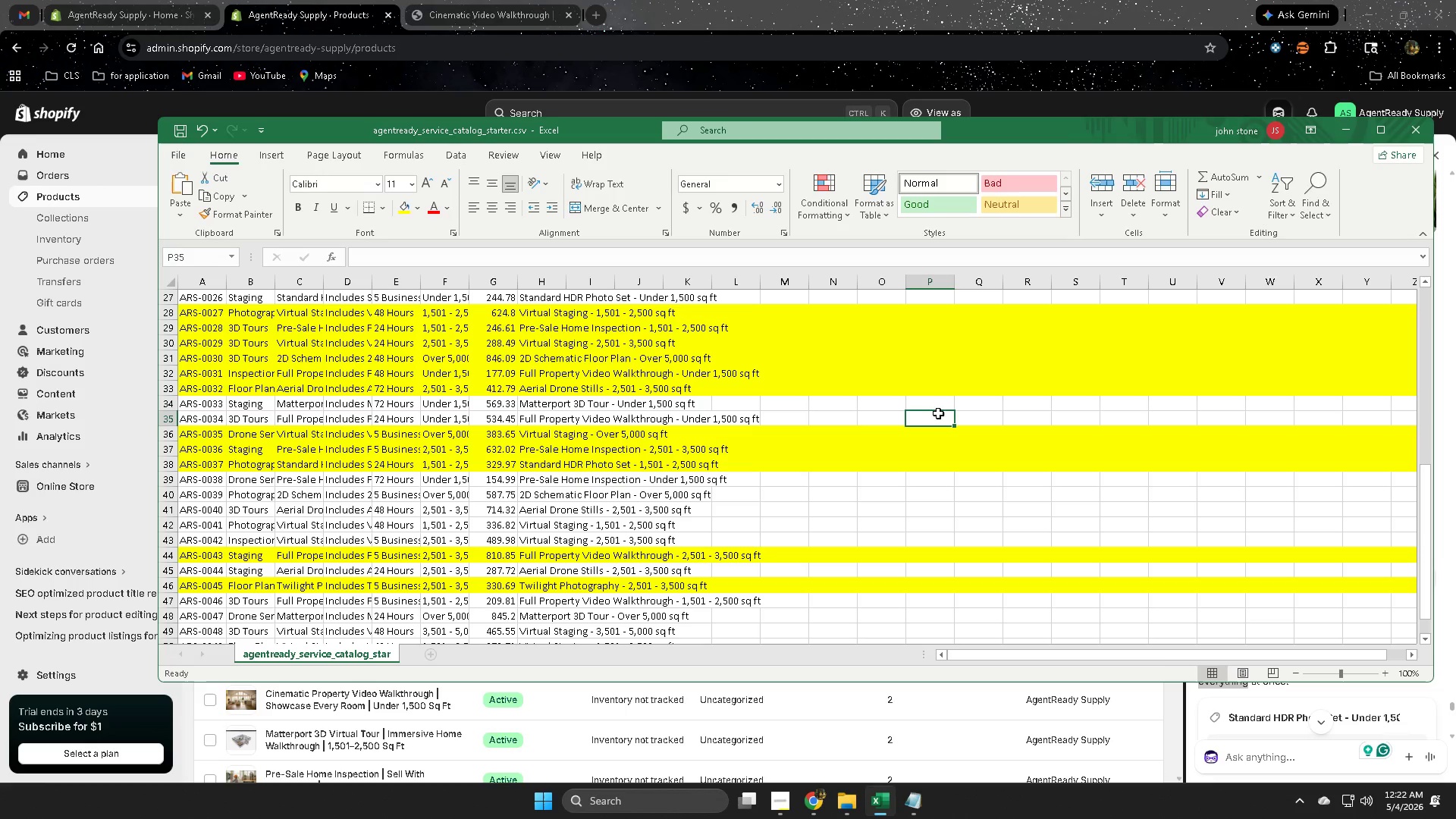 
key(Control+F)
 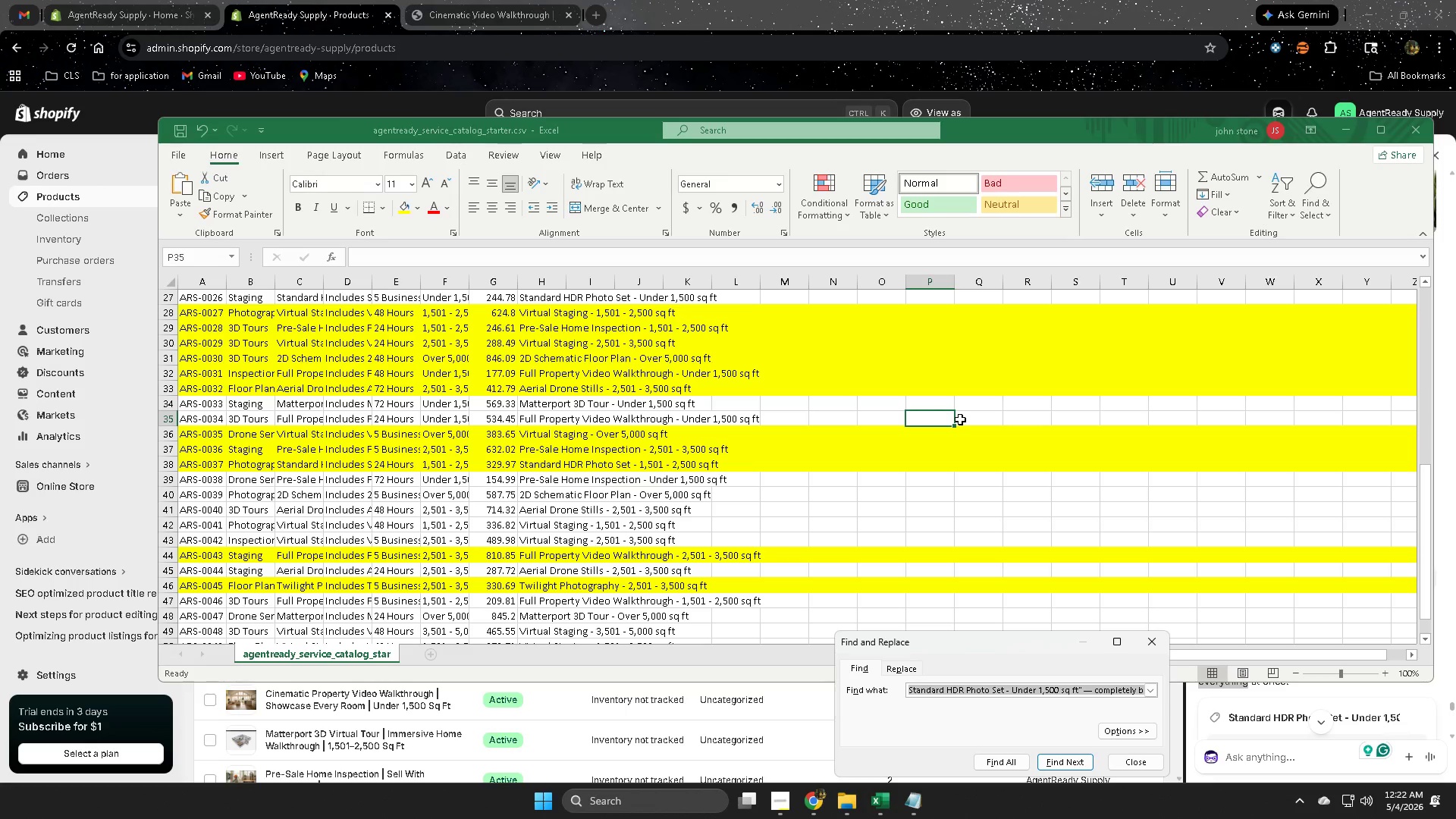 
key(Control+V)
 